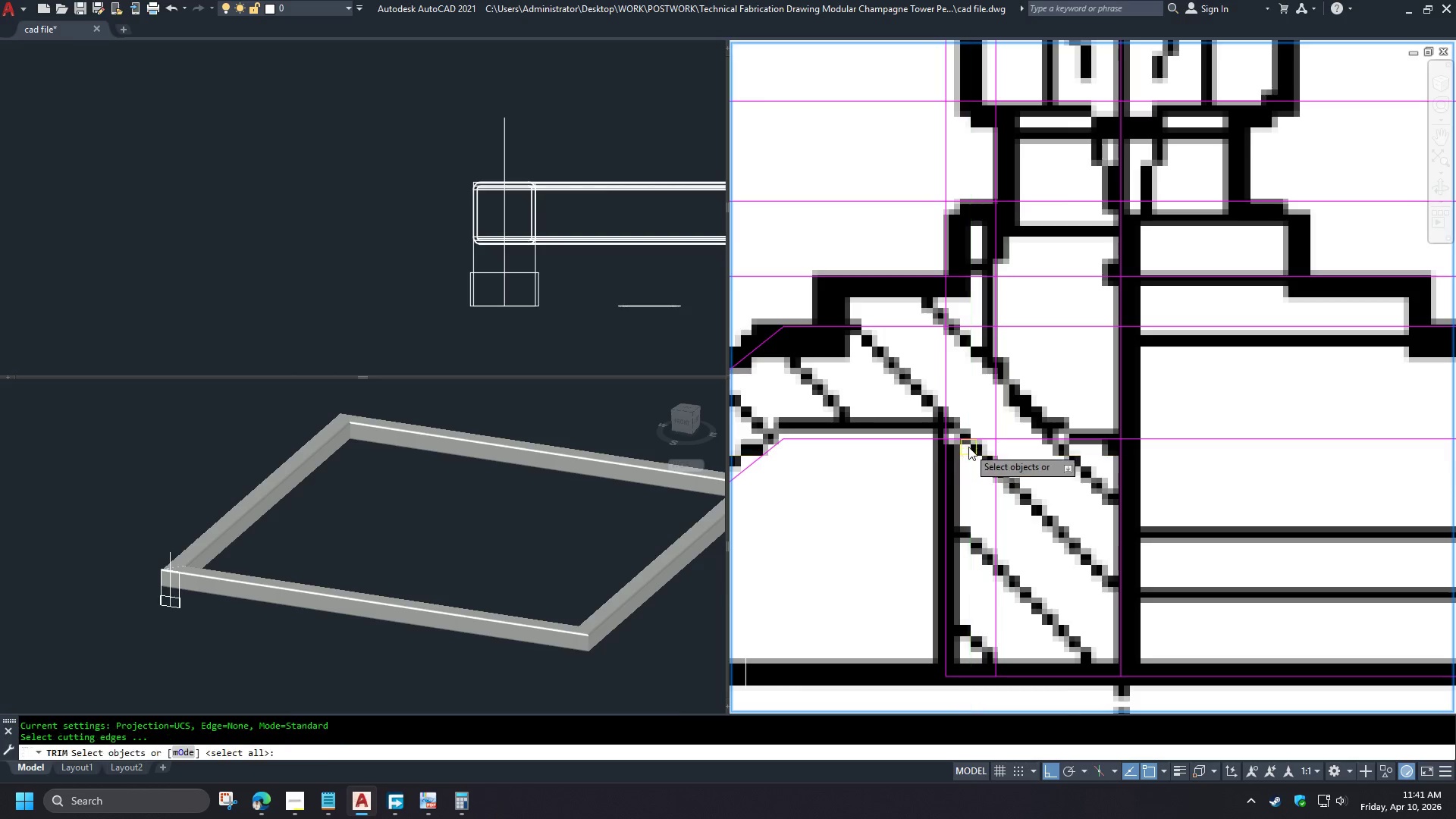 
key(Space)
 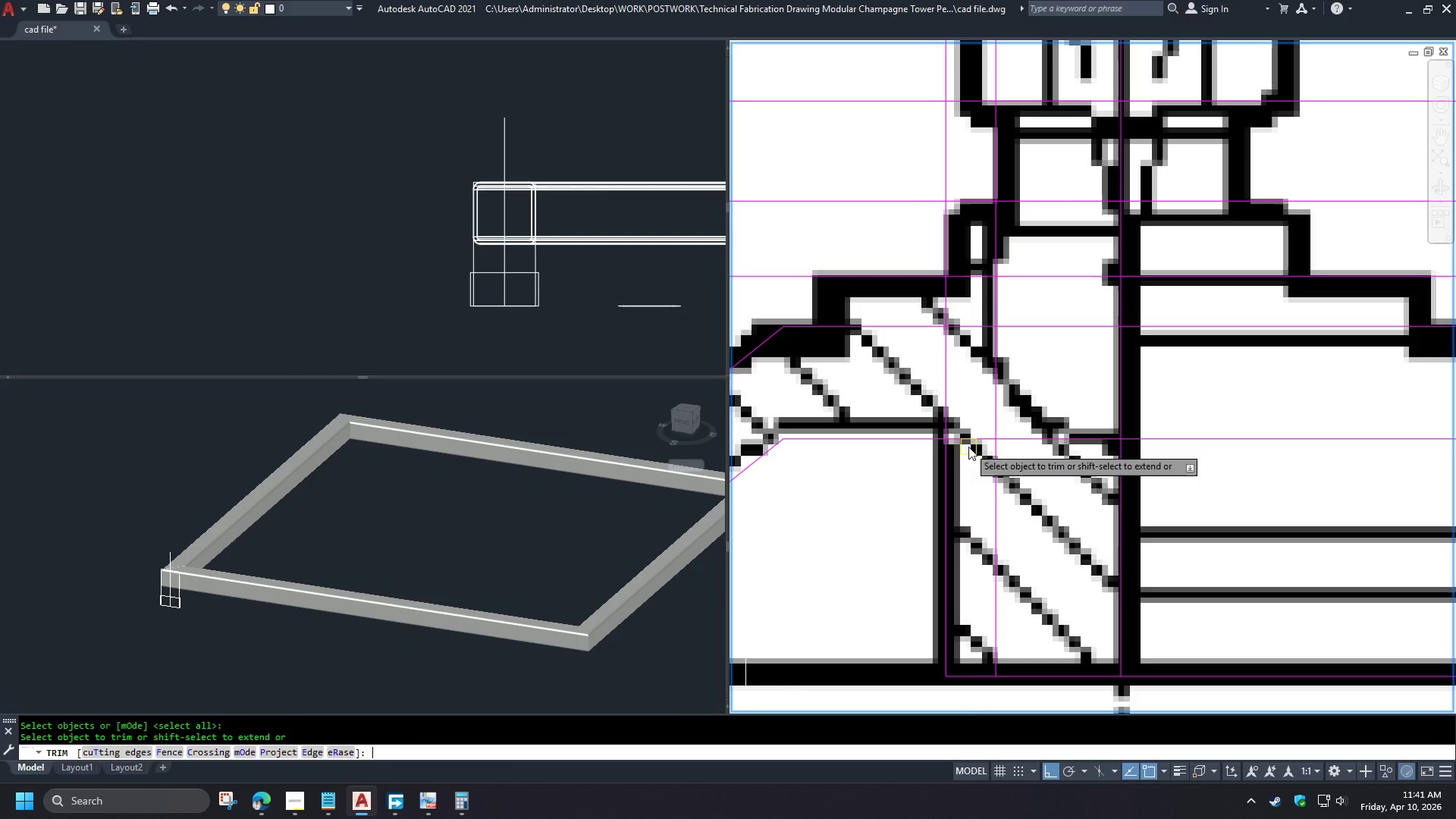 
left_click([968, 447])
 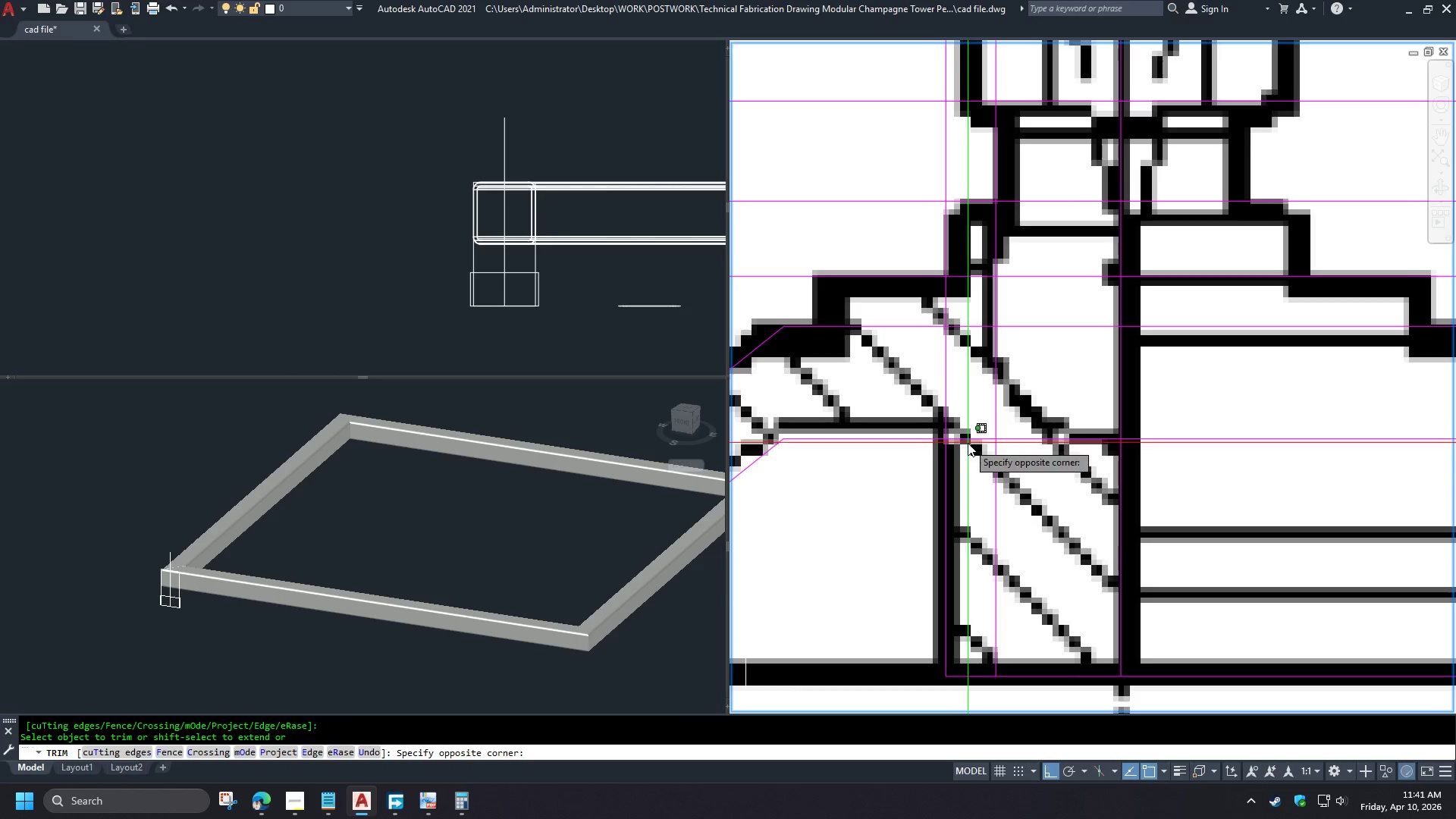 
left_click([964, 435])
 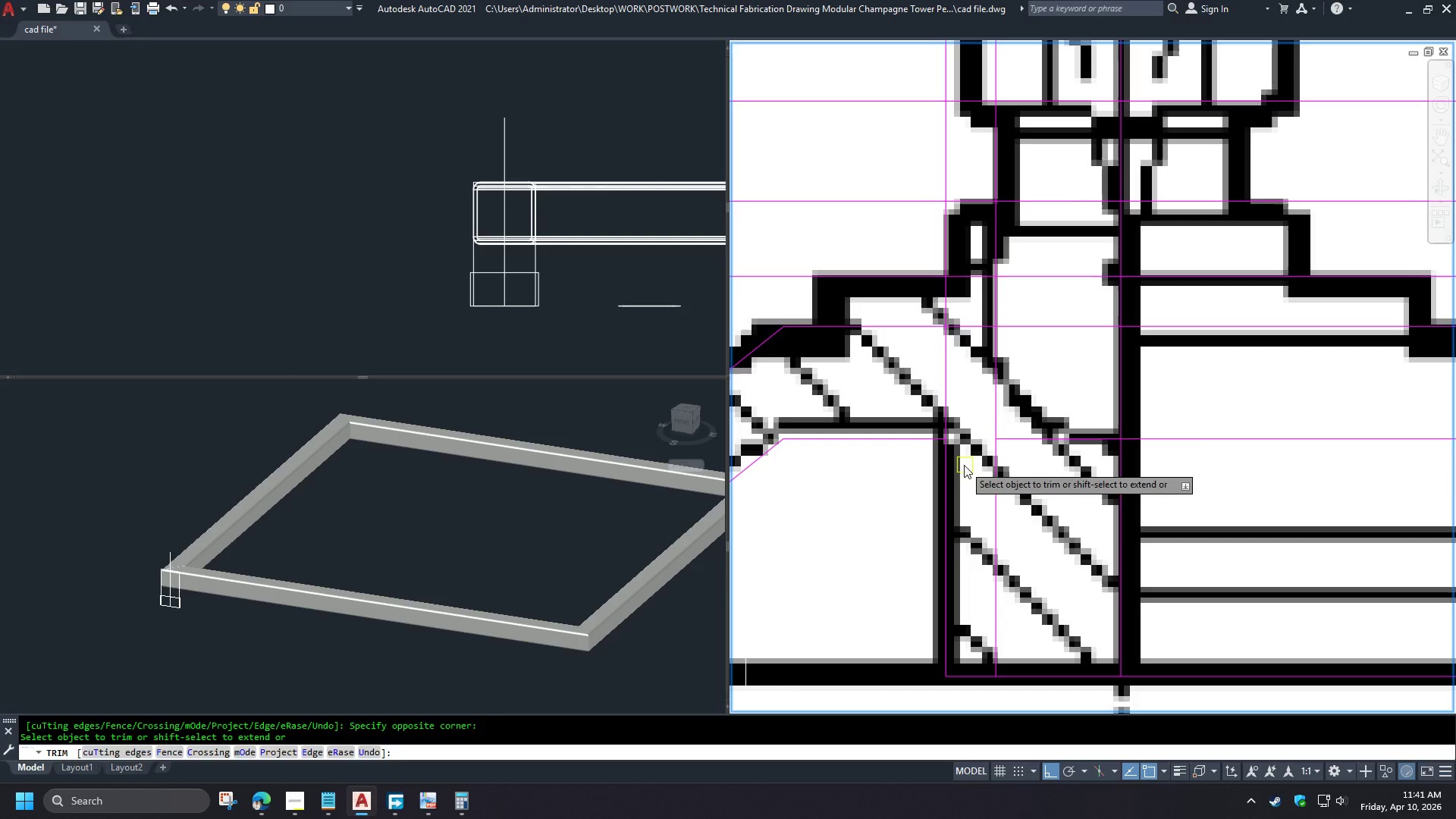 
key(Space)
 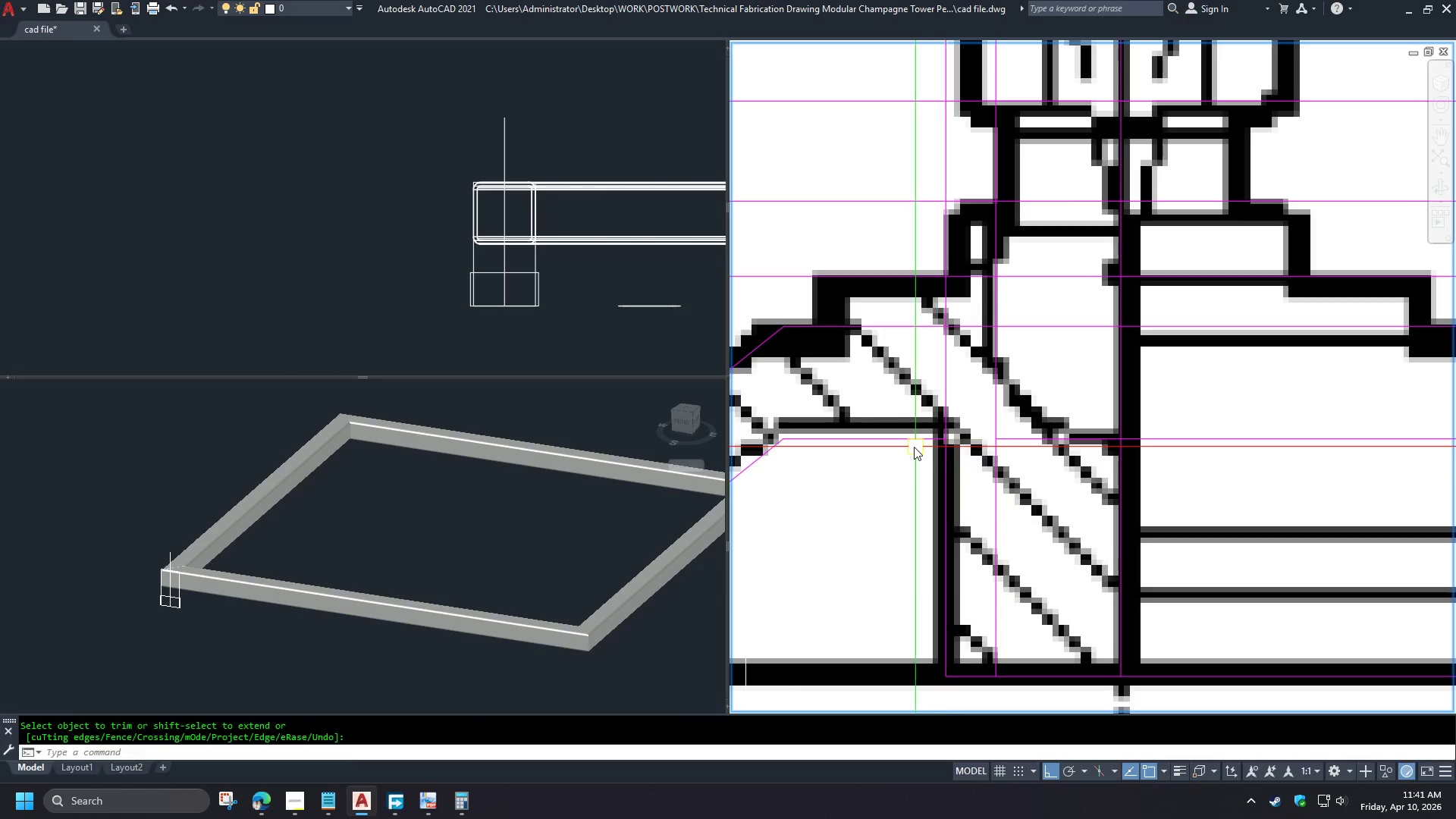 
key(F)
 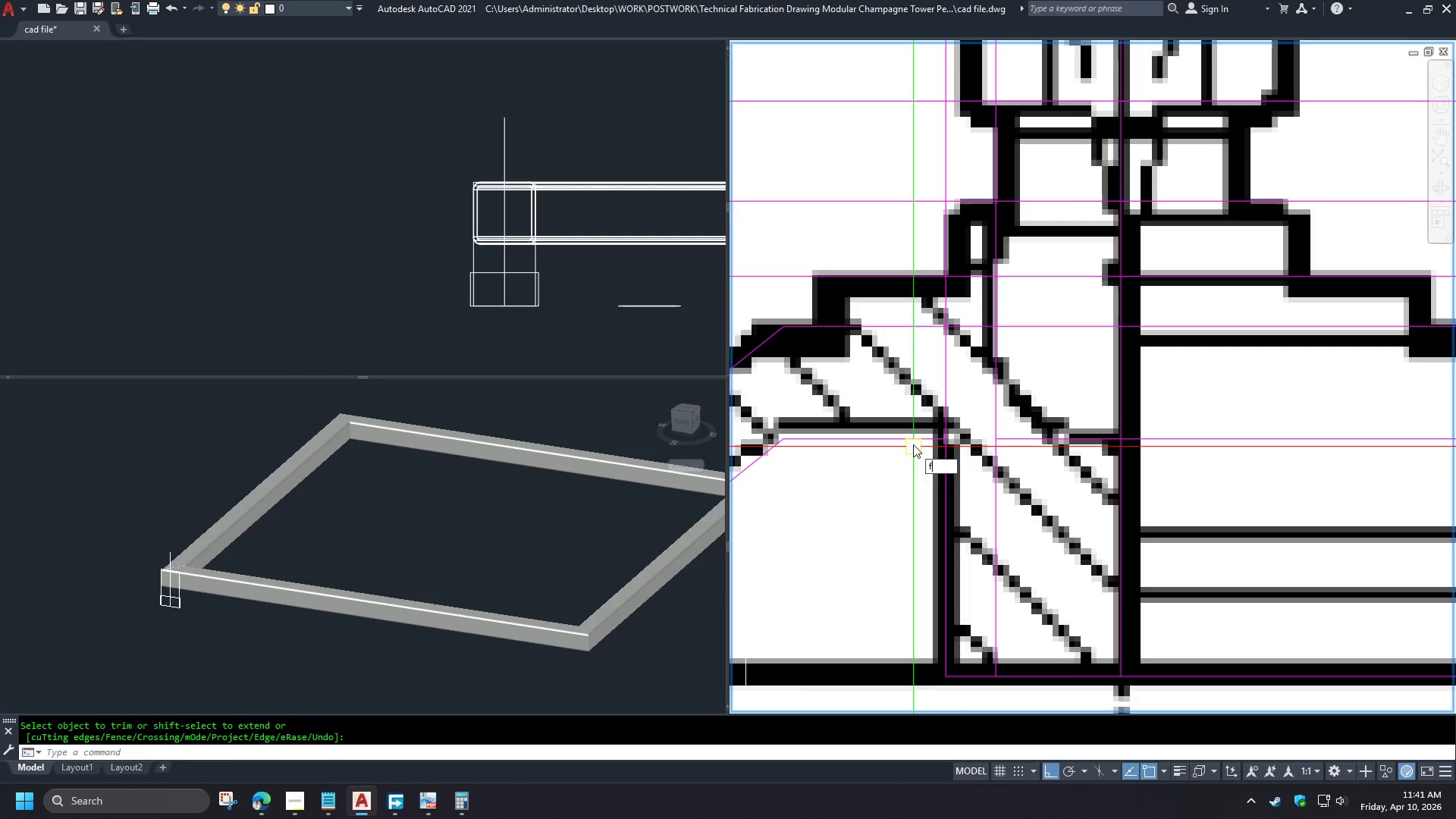 
key(Space)
 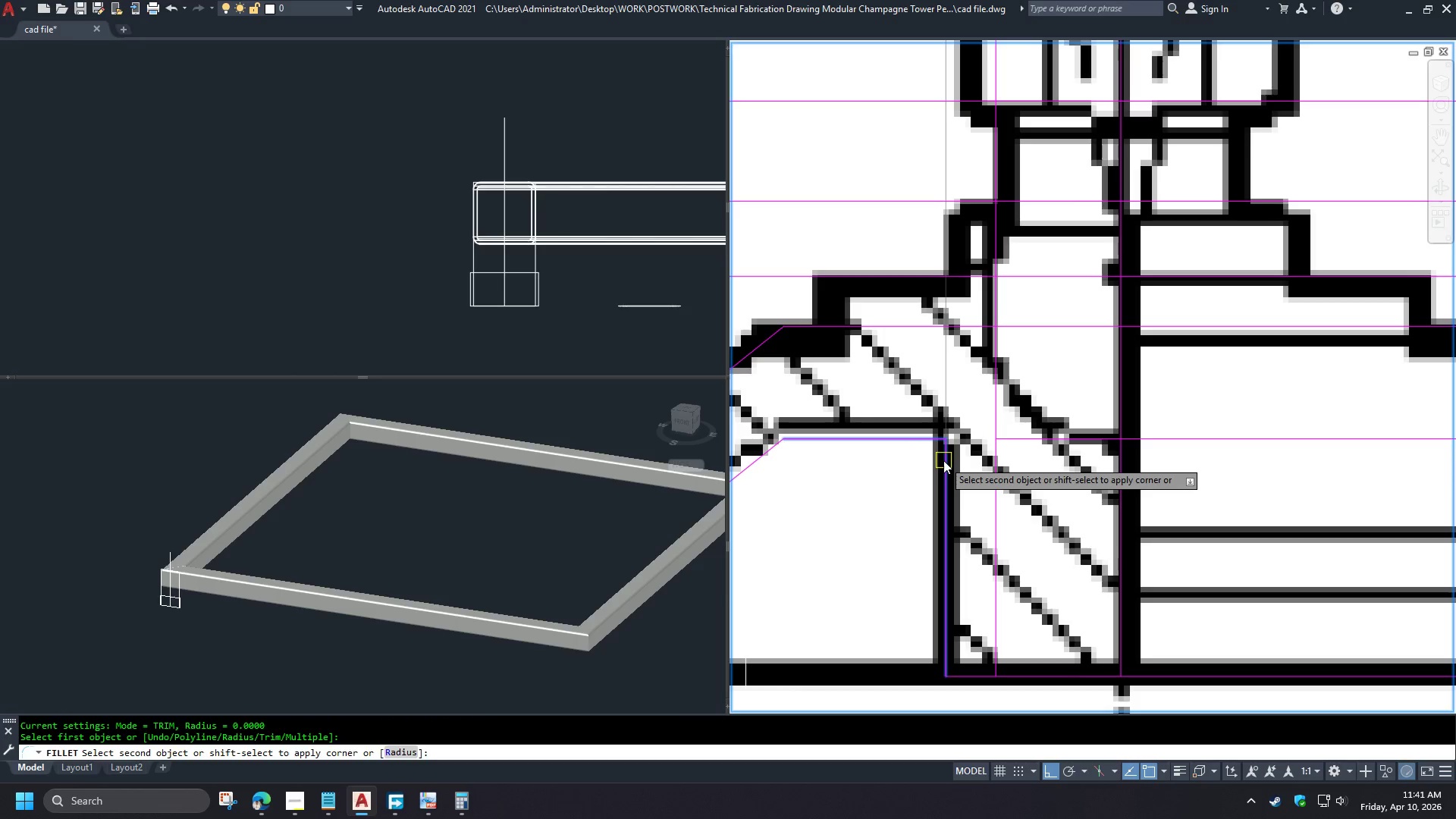 
left_click([943, 461])
 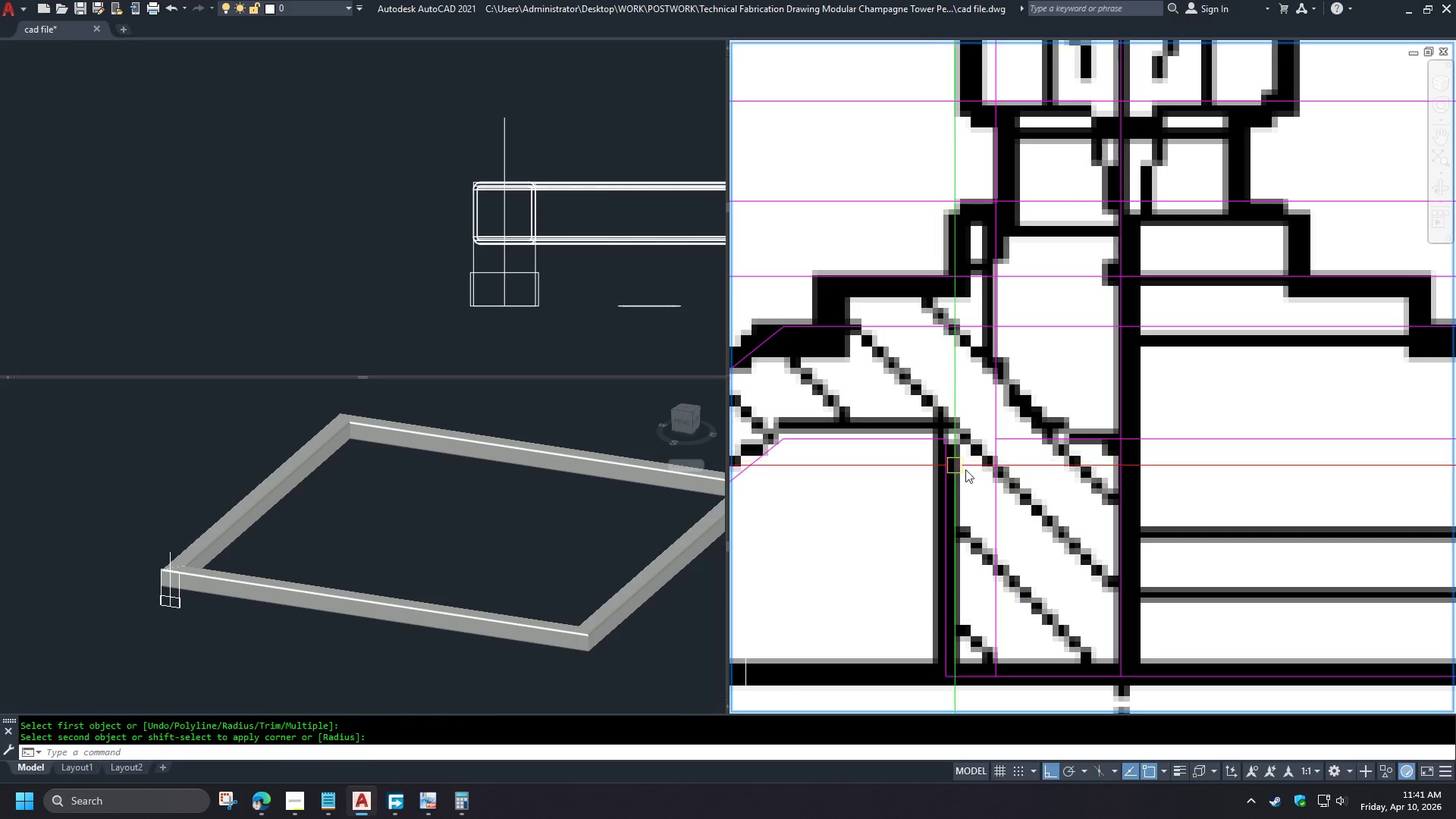 
key(Space)
 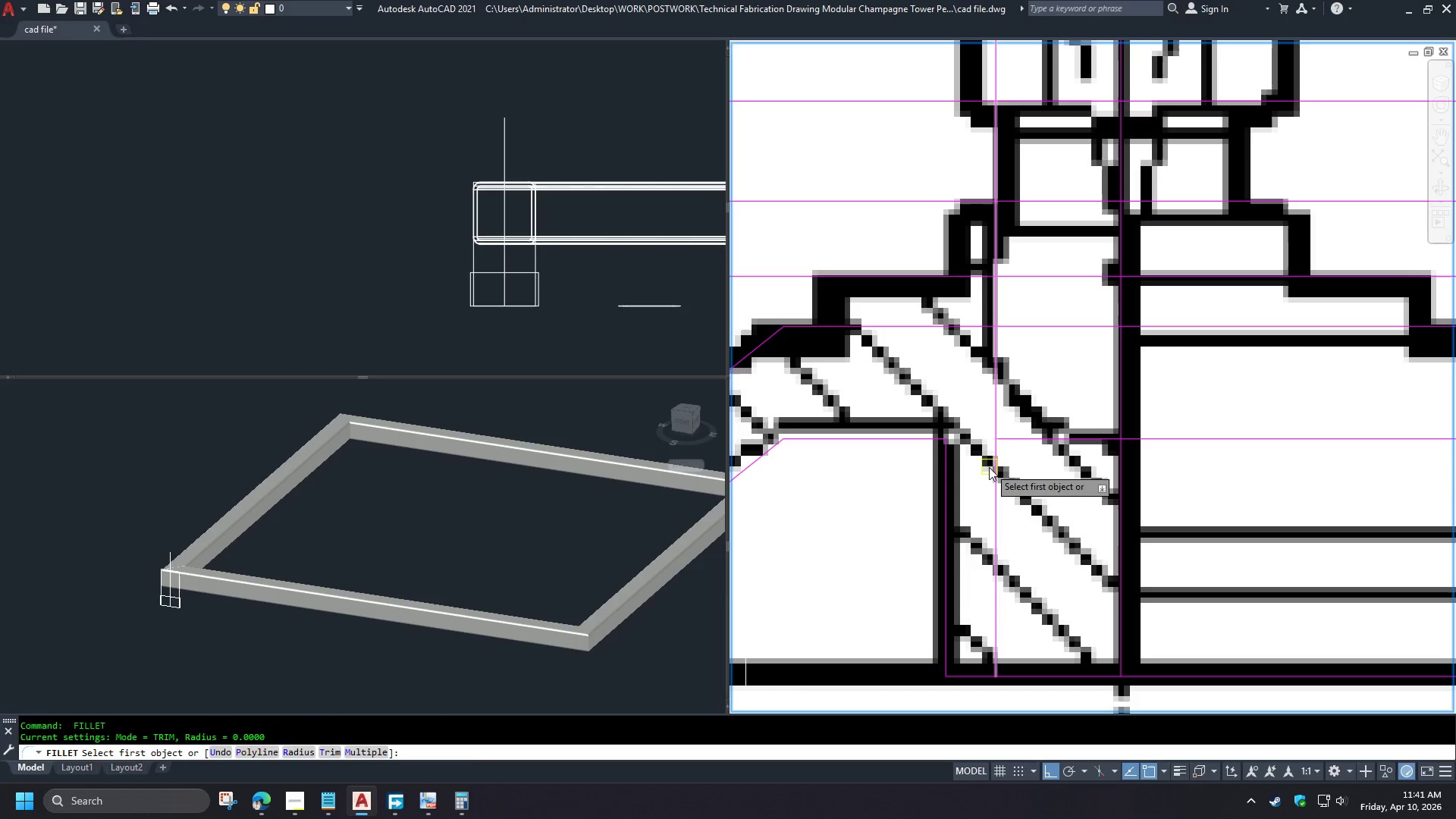 
left_click([989, 467])
 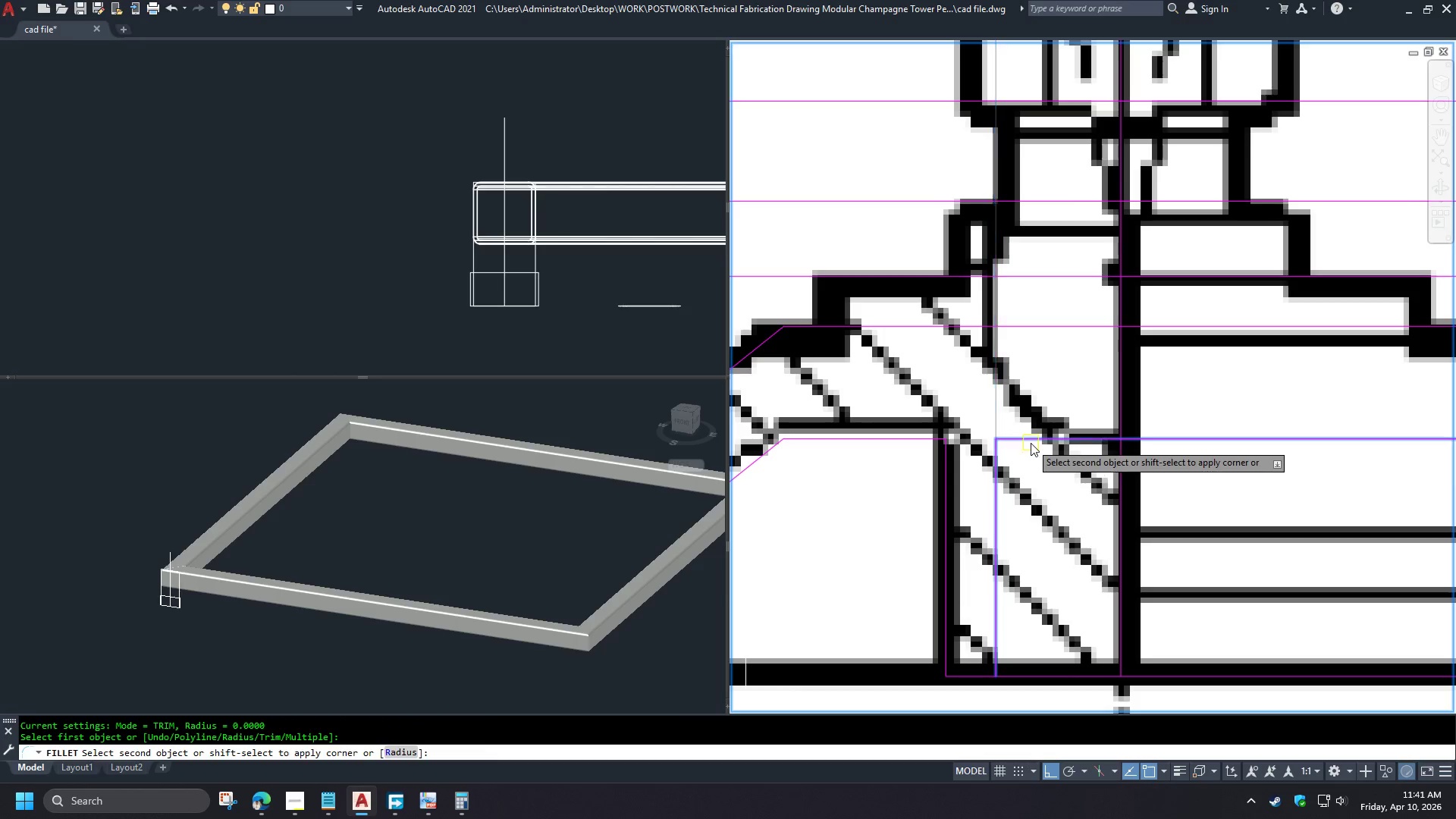 
left_click([1031, 443])
 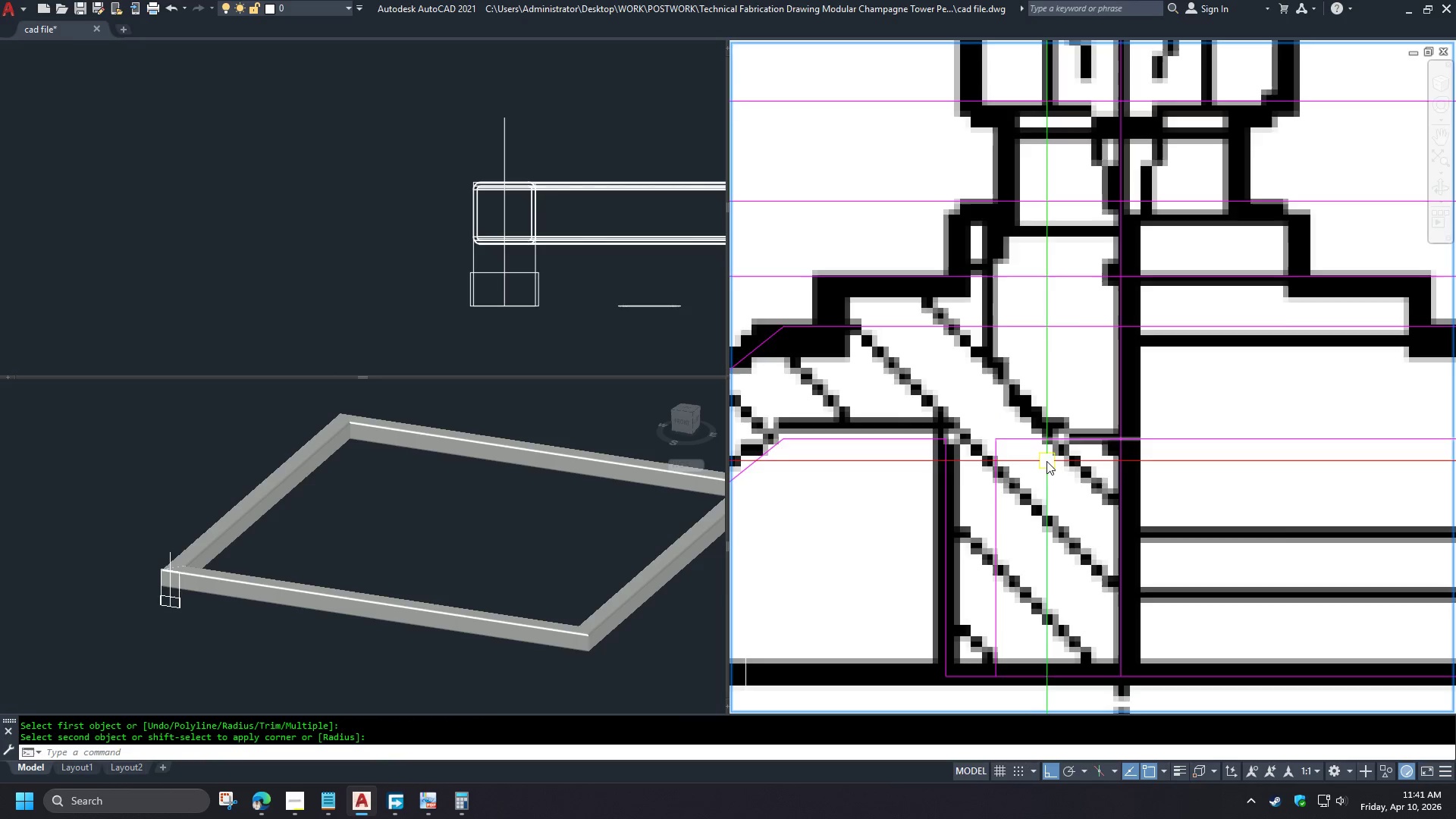 
type(tr)
 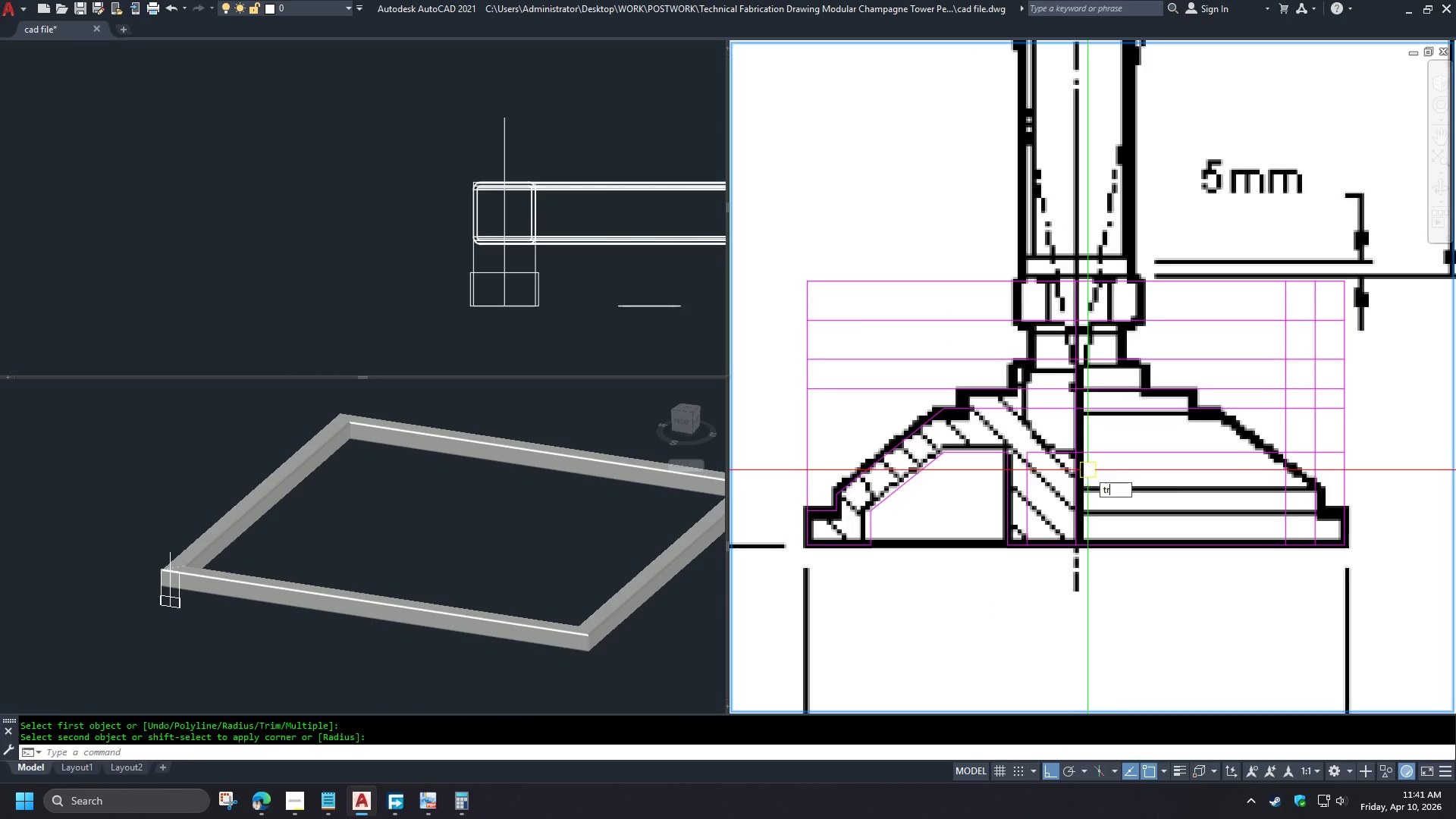 
scroll: coordinate [1046, 462], scroll_direction: down, amount: 2.0
 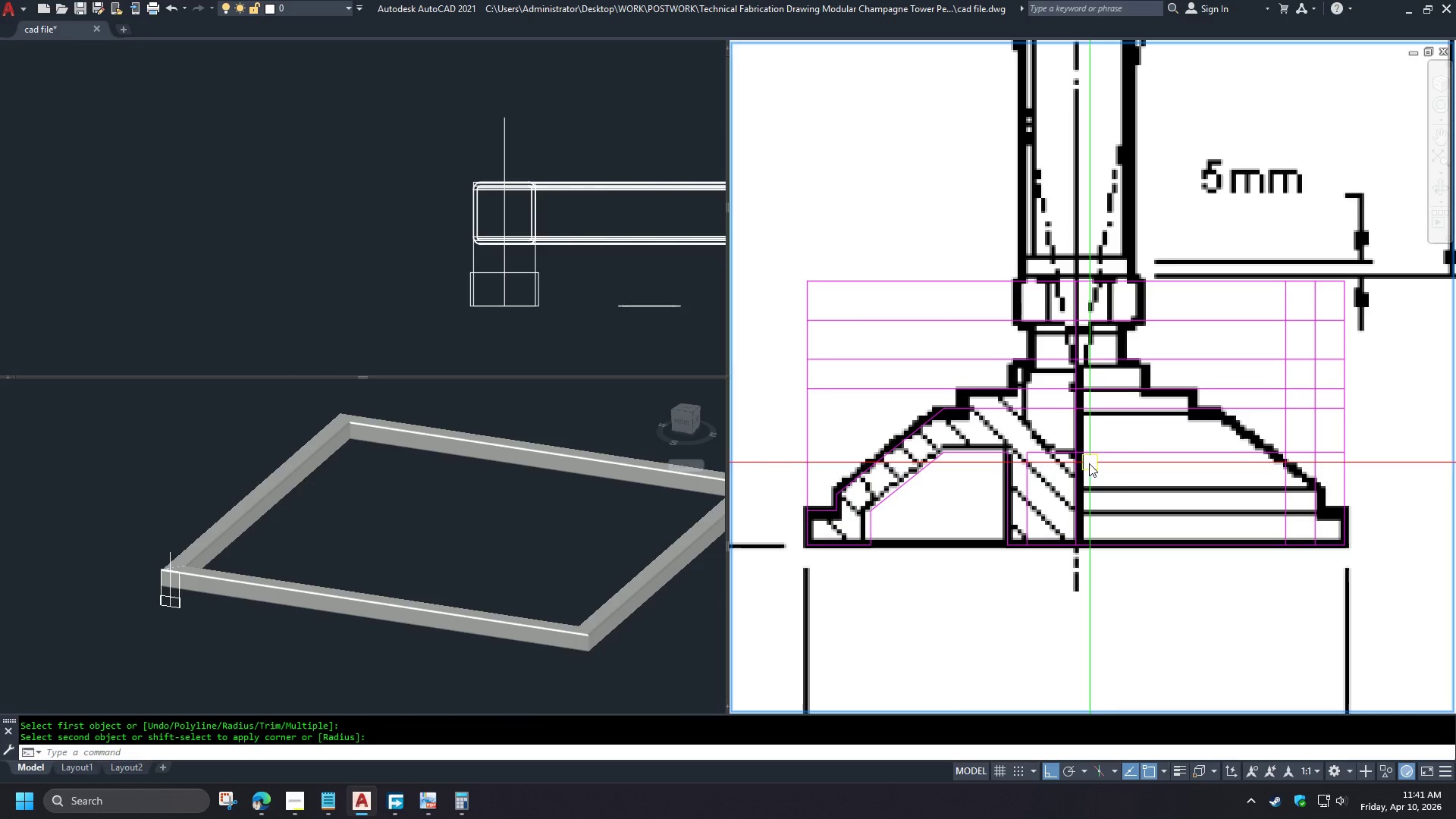 
key(Space)
 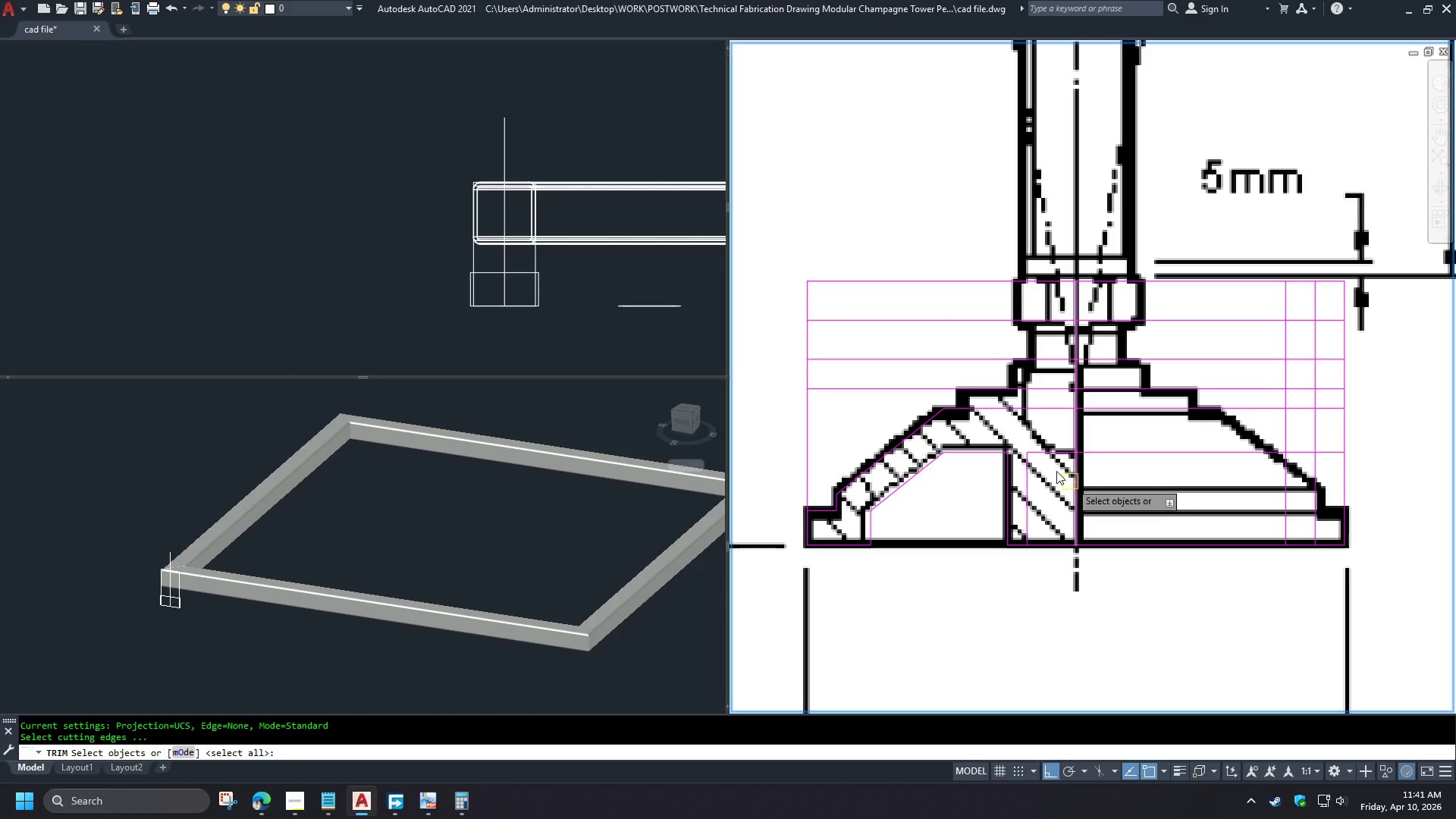 
scroll: coordinate [965, 413], scroll_direction: up, amount: 2.0
 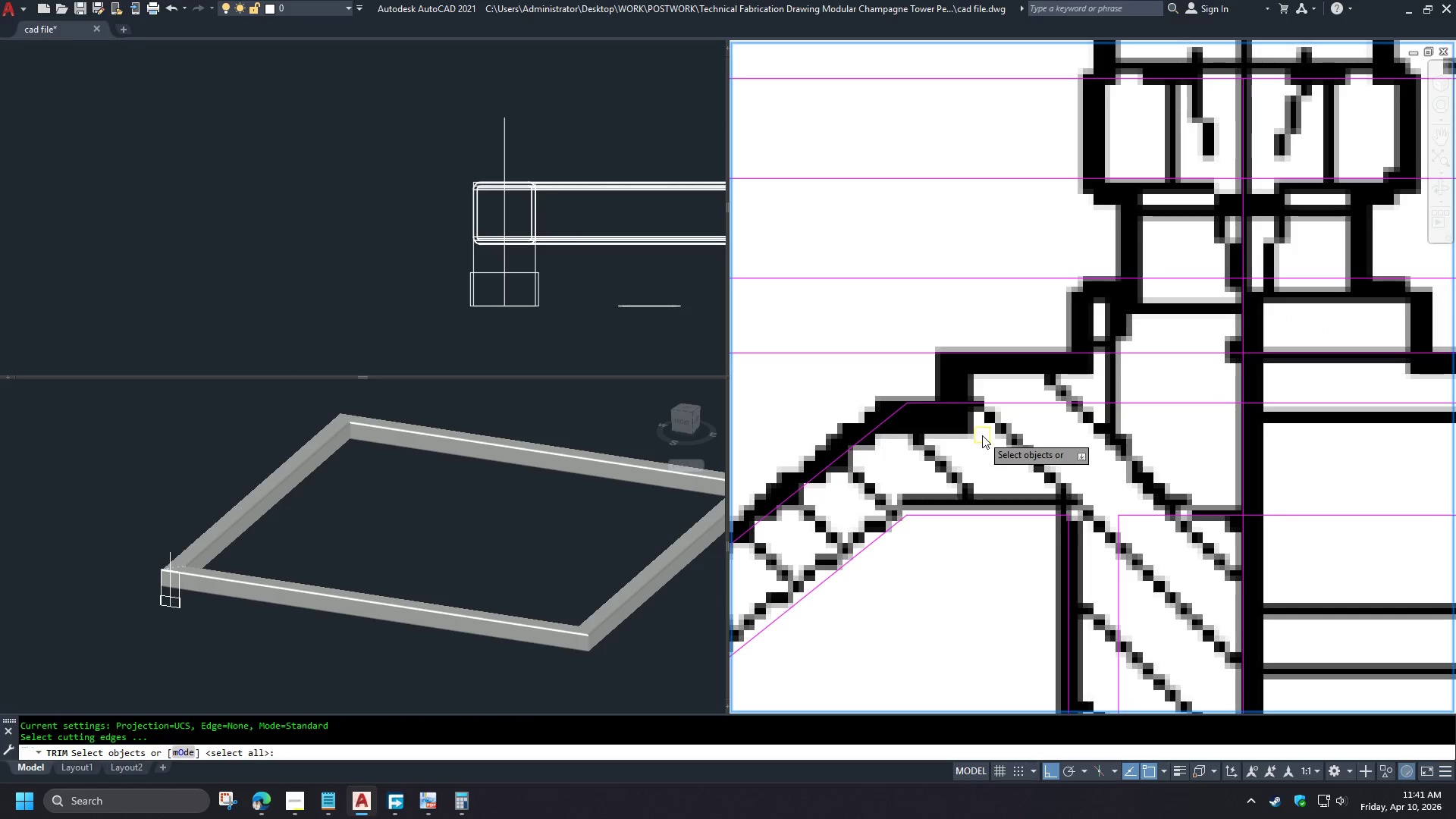 
key(Escape)
 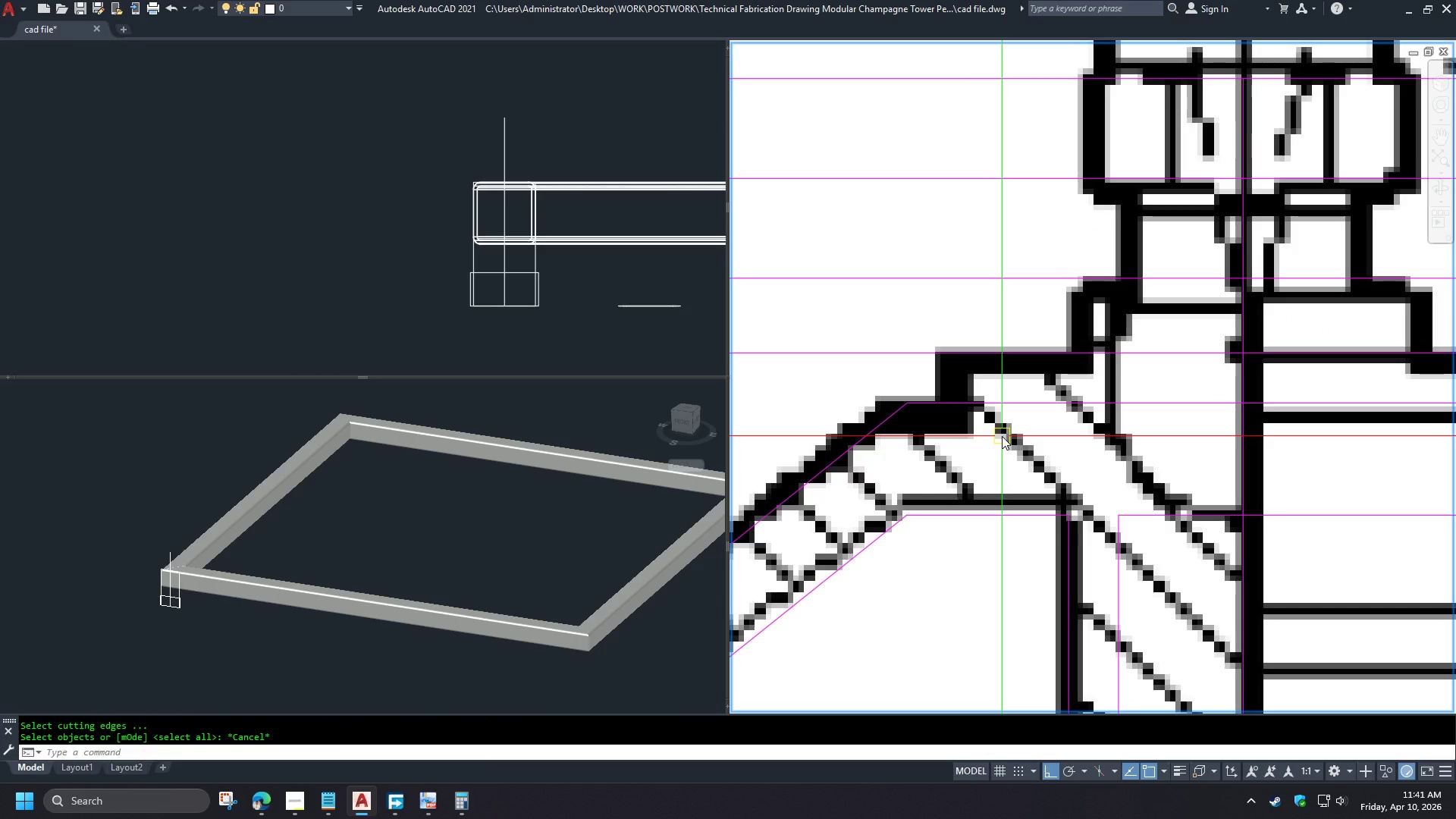 
key(P)
 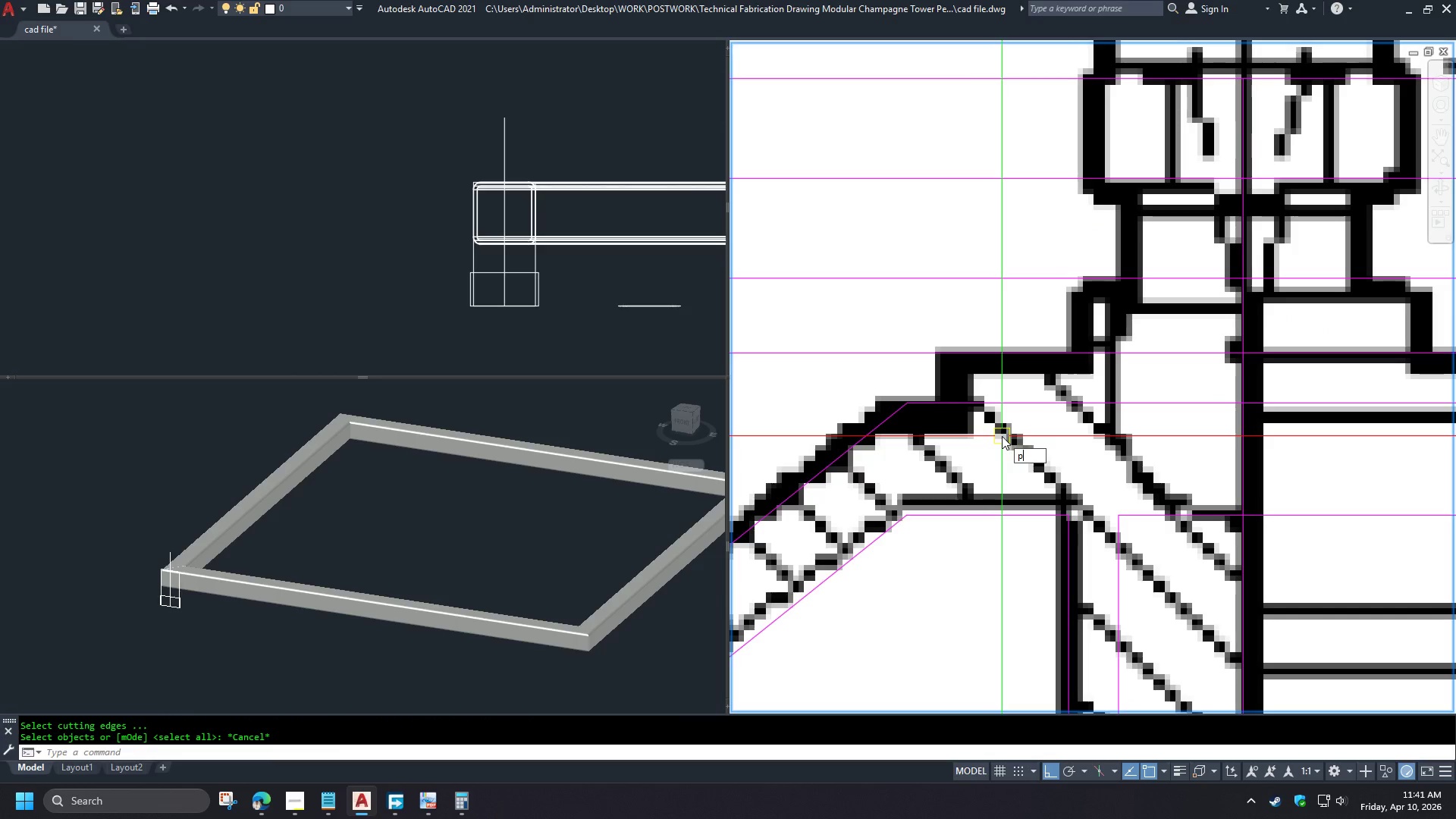 
key(Escape)
 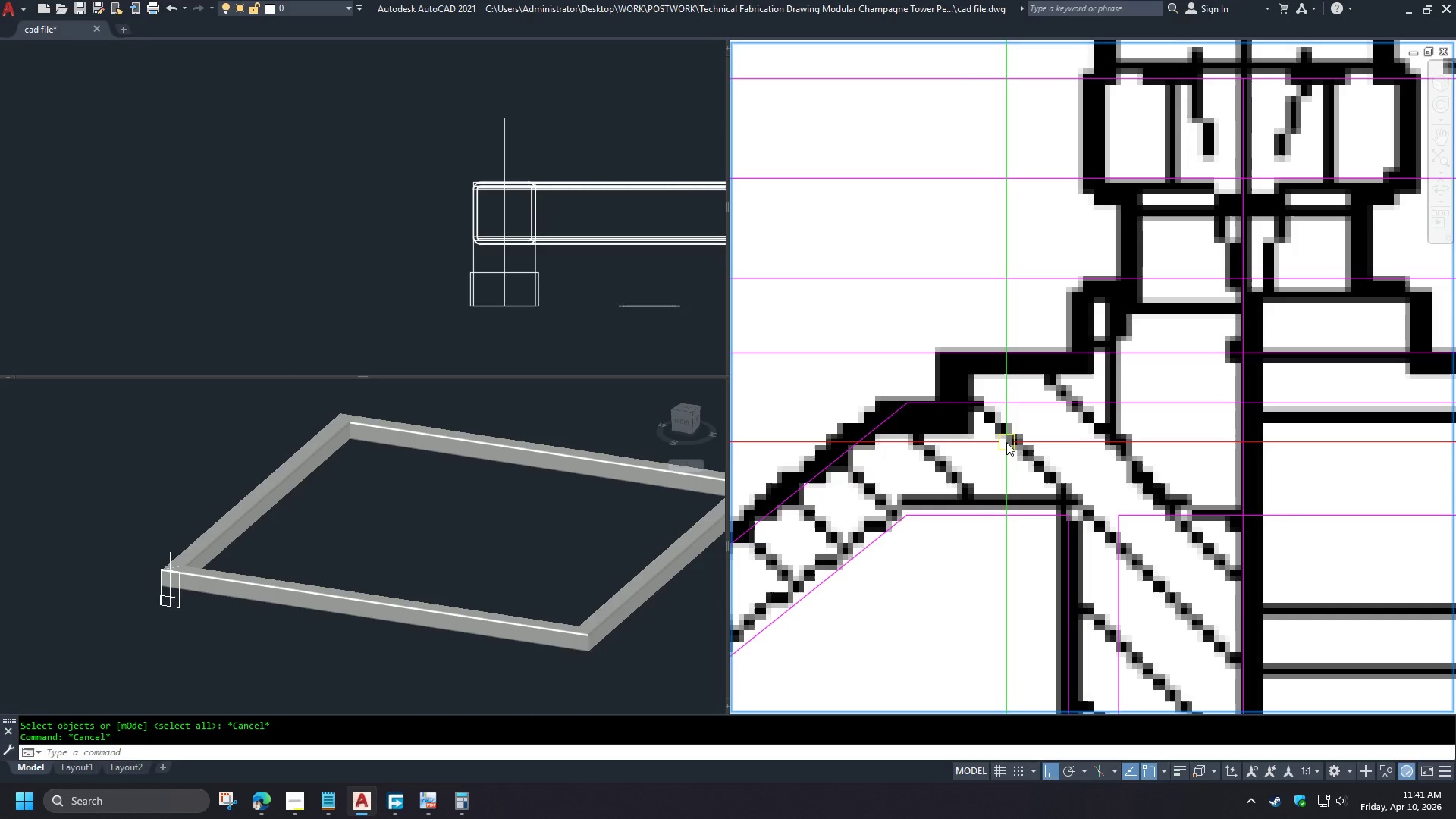 
key(O)
 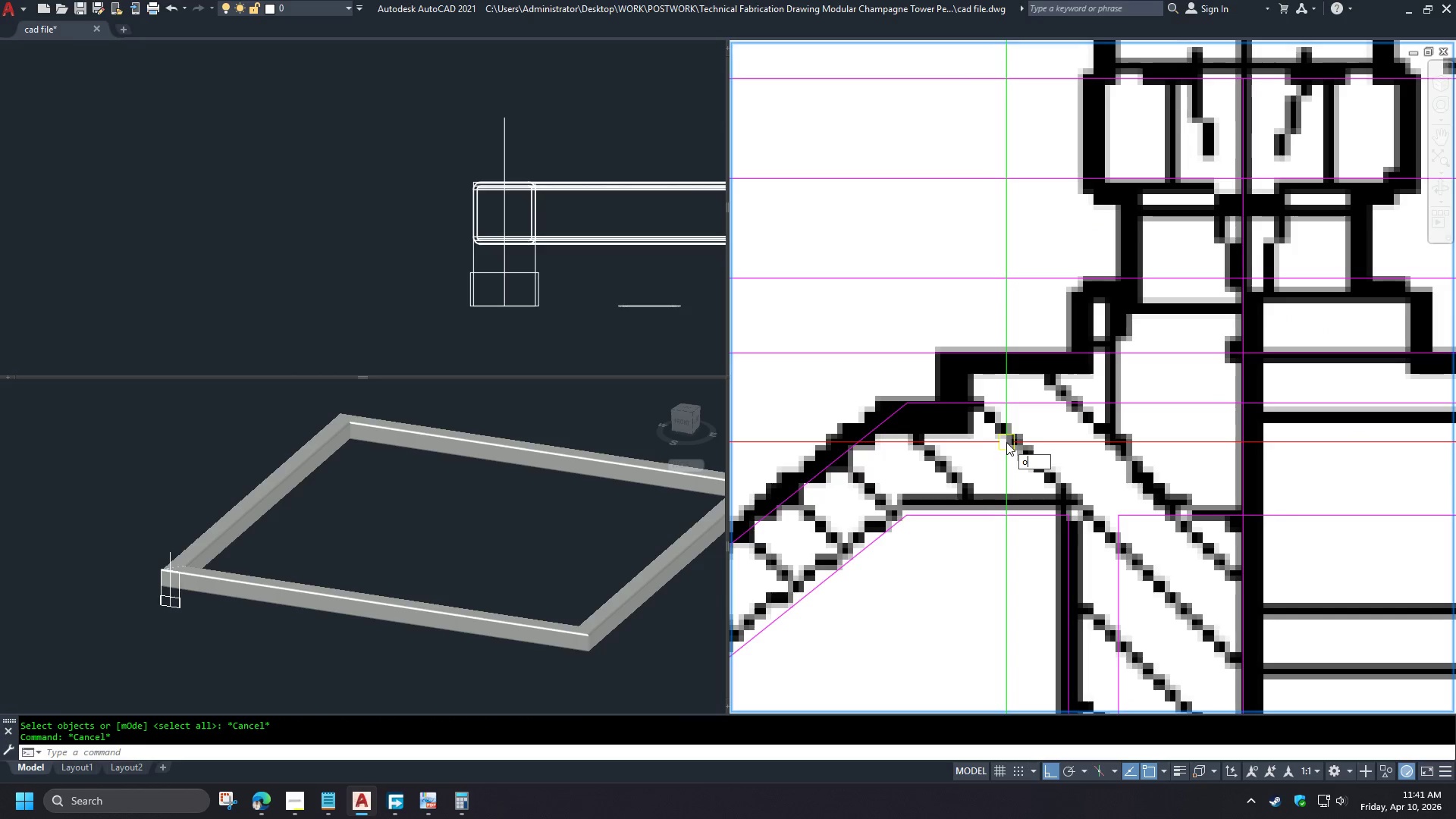 
key(Space)
 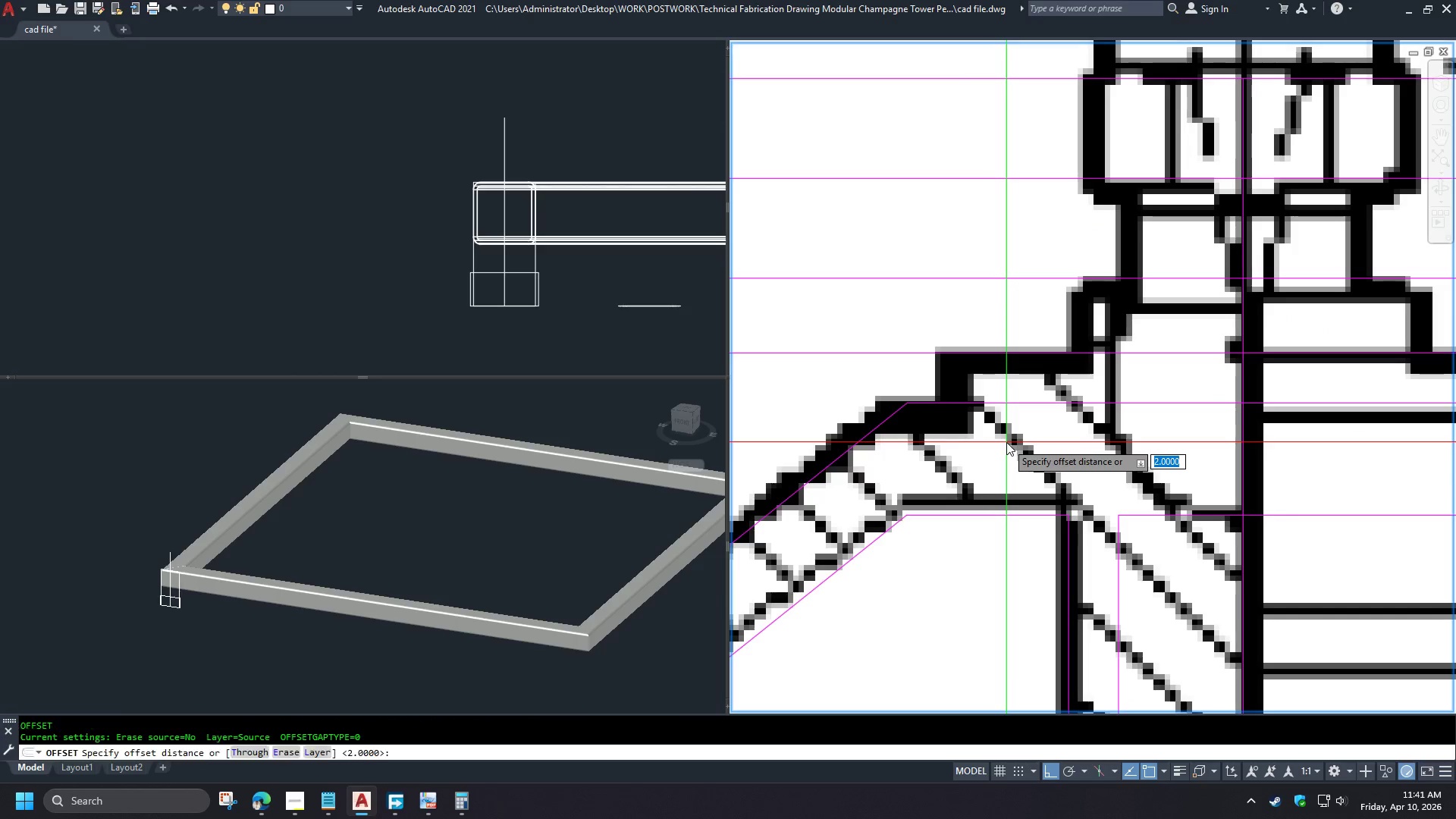 
key(T)
 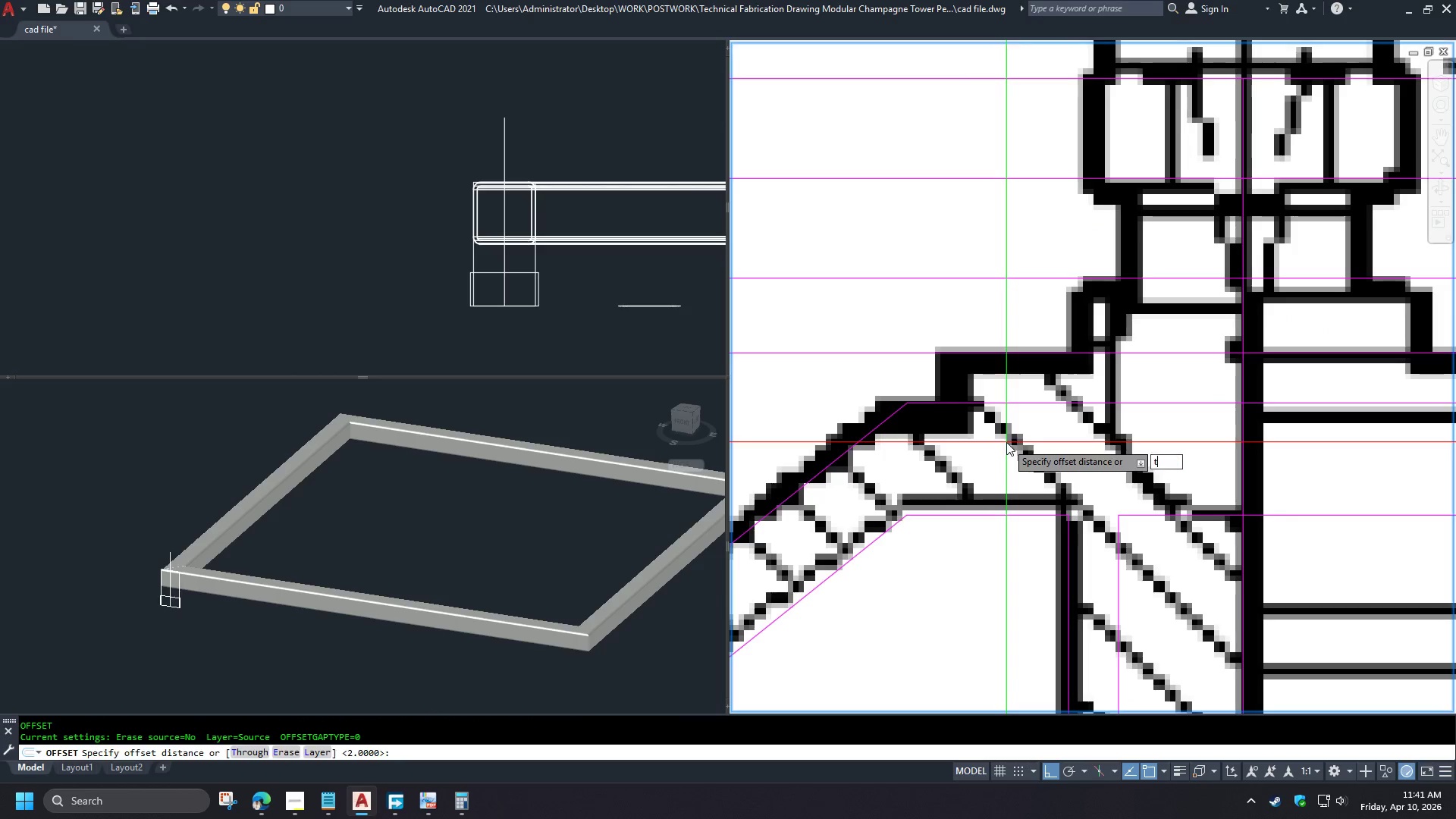 
key(Space)
 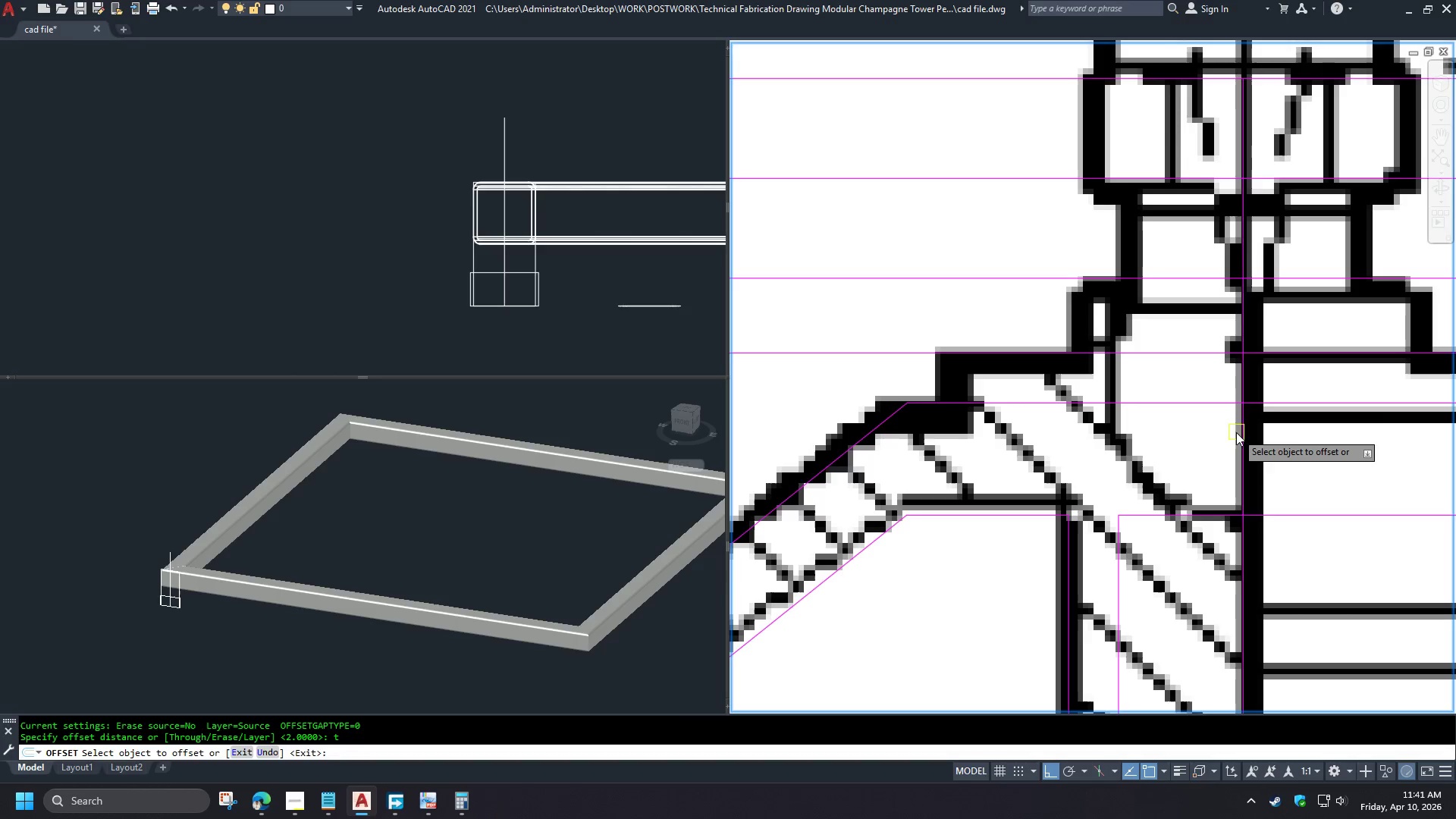 
left_click([1241, 434])
 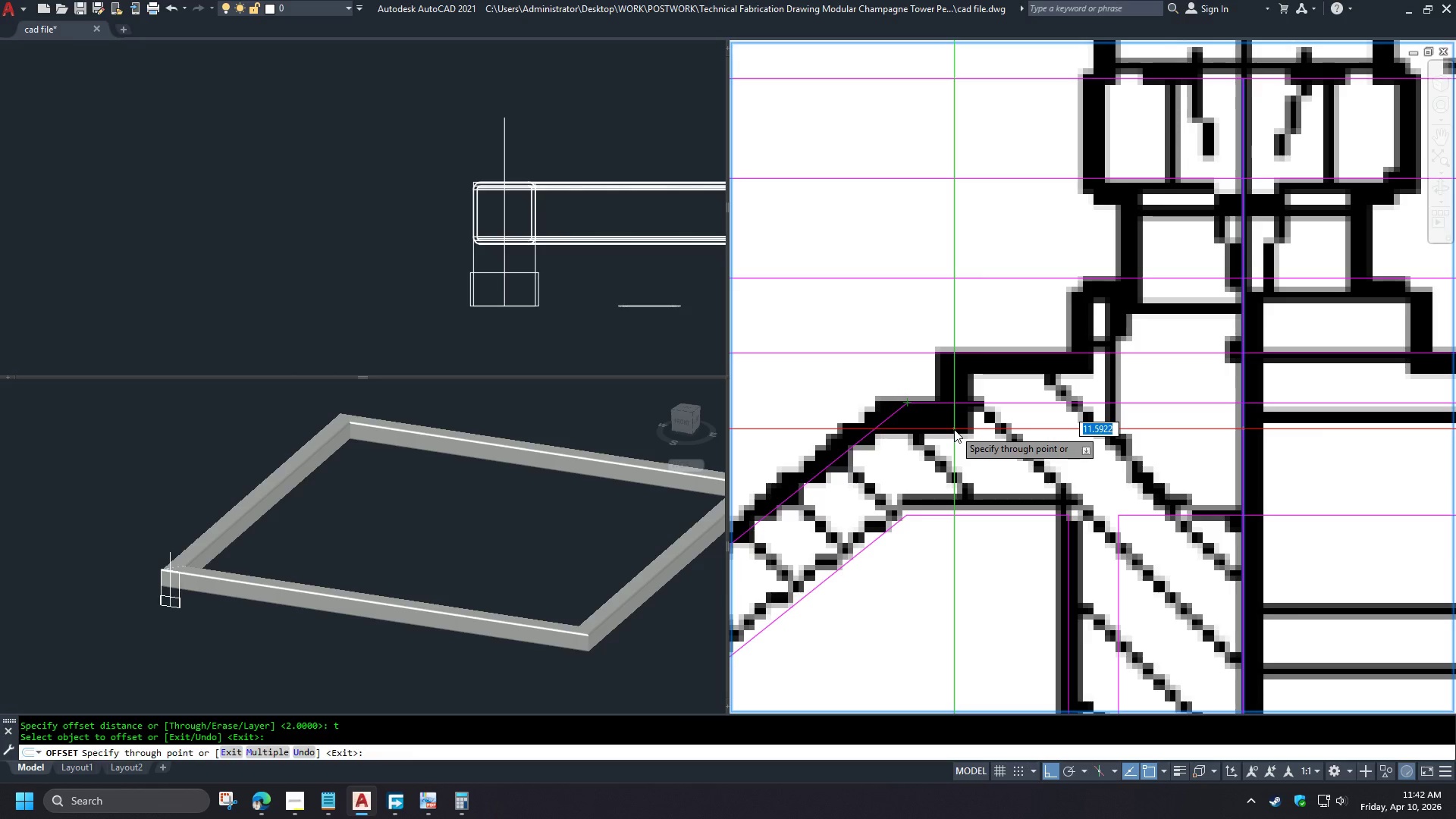 
wait(15.0)
 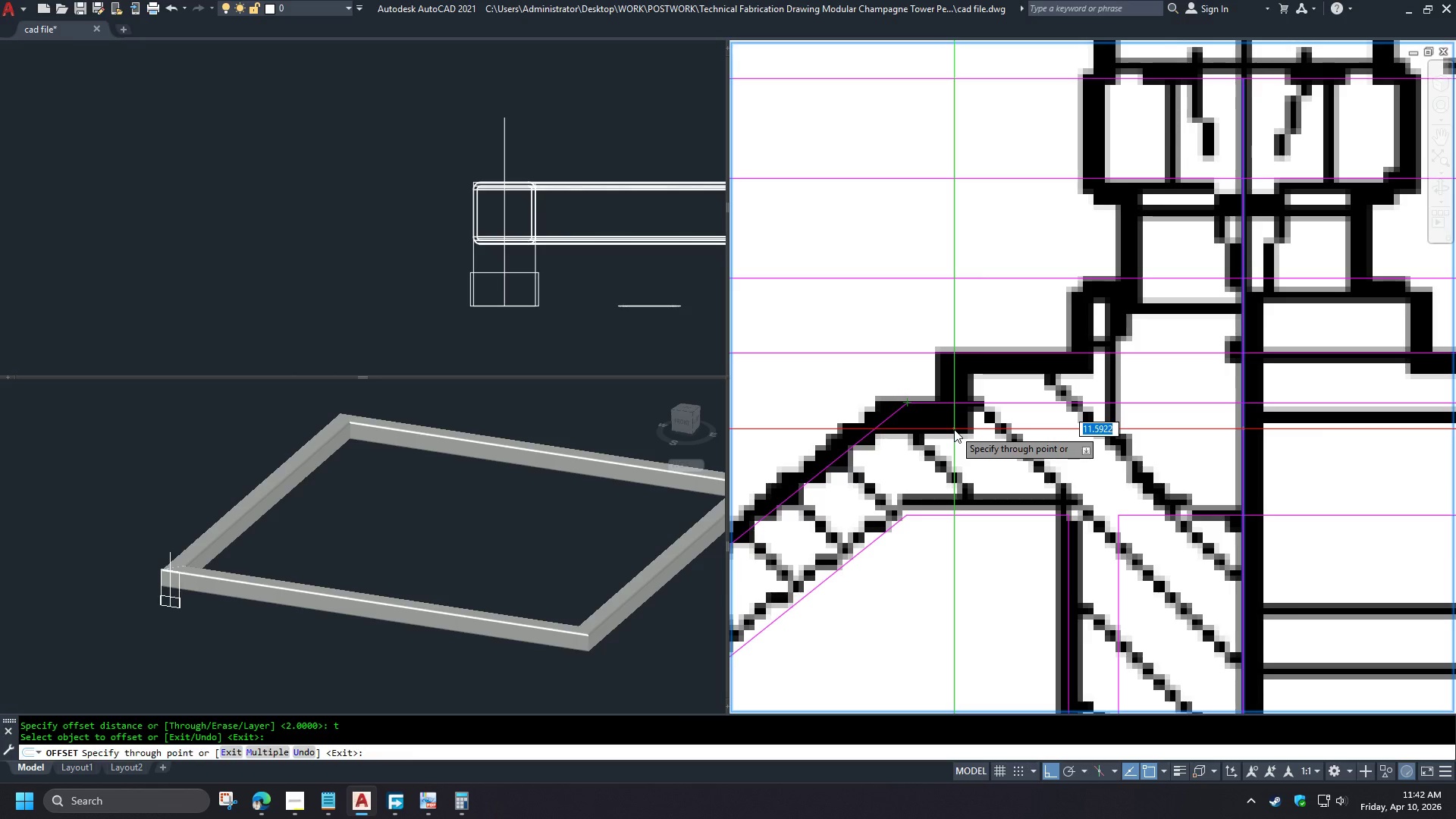 
type(12 )
 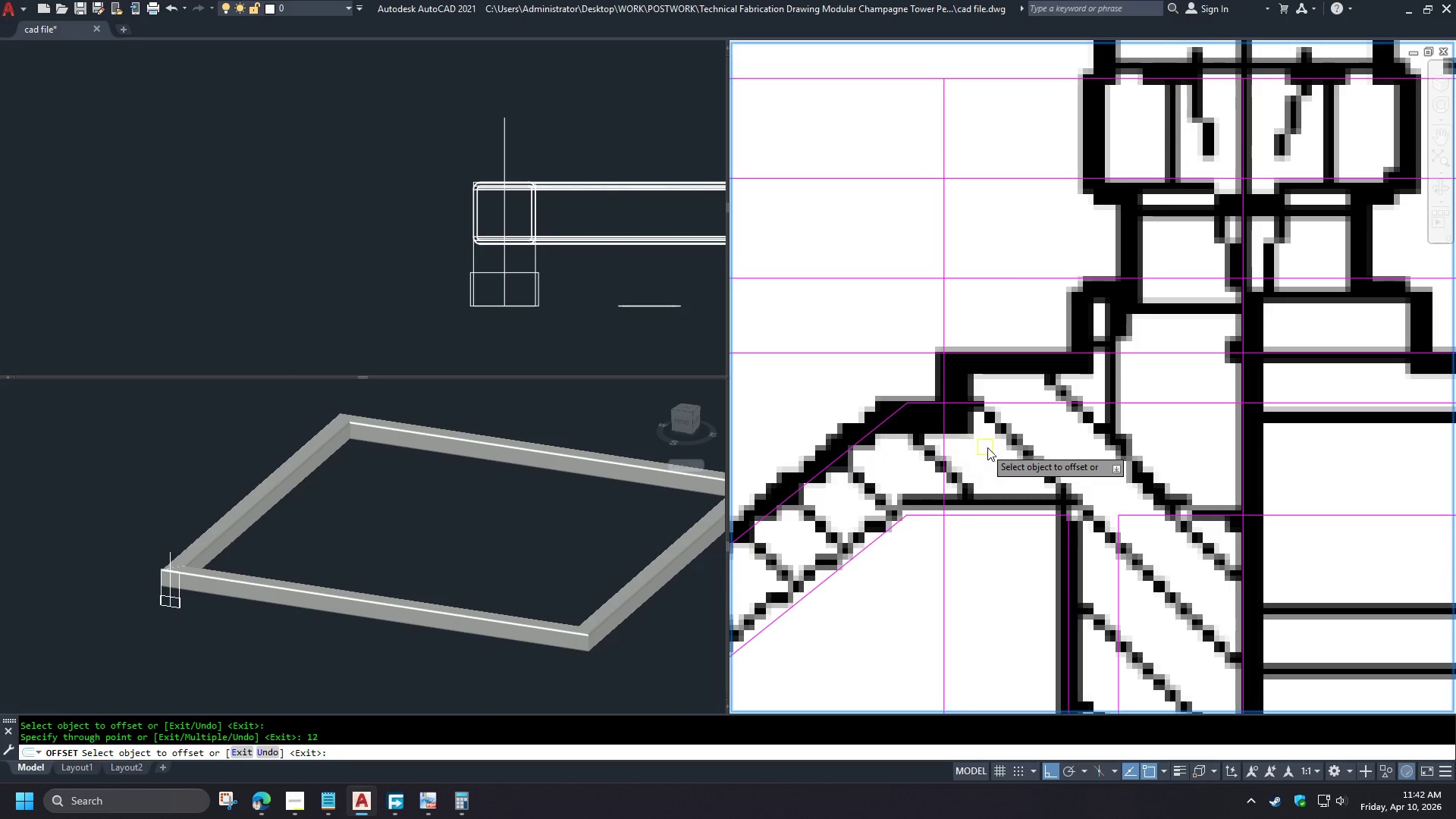 
scroll: coordinate [990, 446], scroll_direction: down, amount: 1.0
 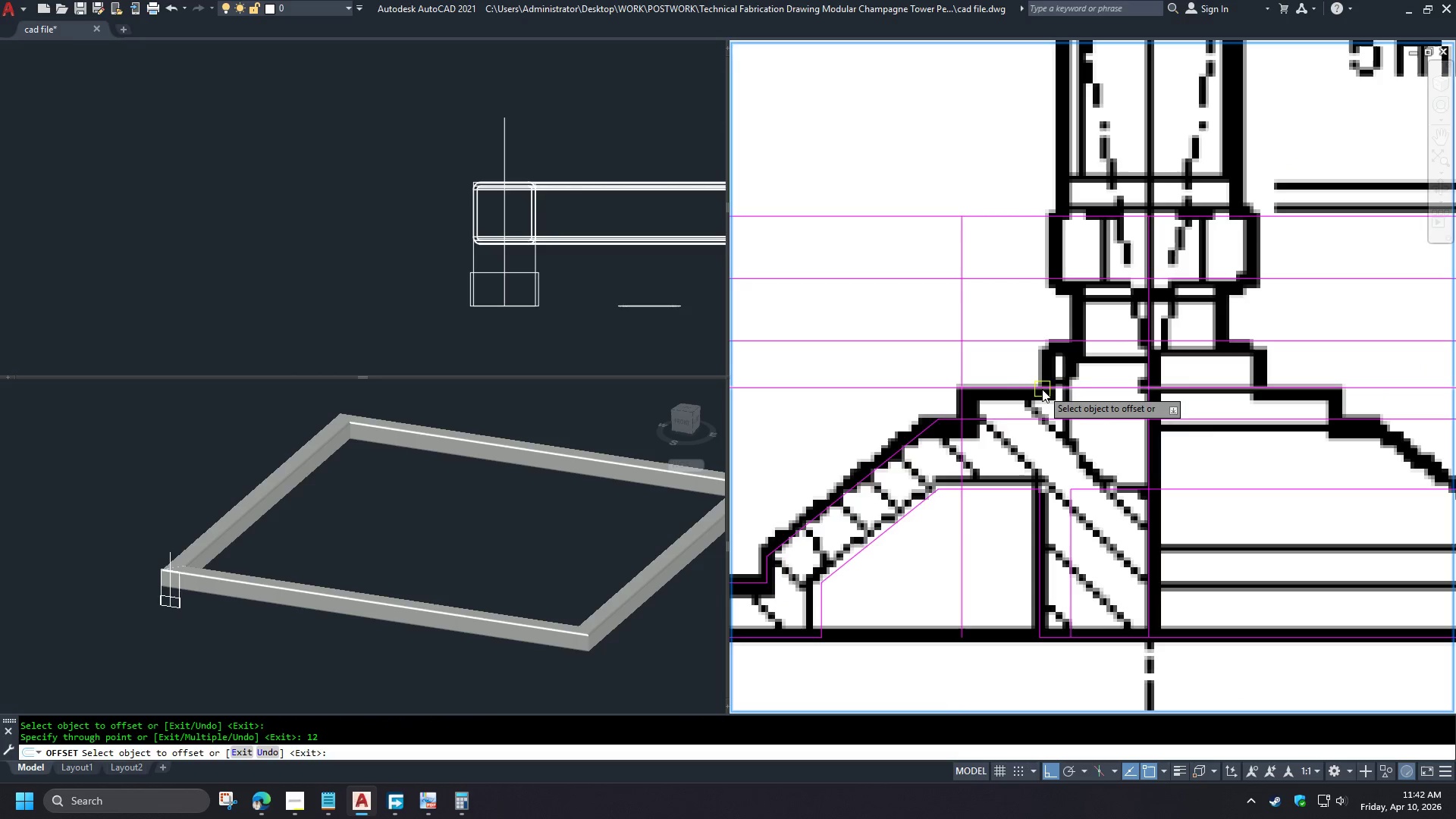 
scroll: coordinate [1021, 389], scroll_direction: up, amount: 1.0
 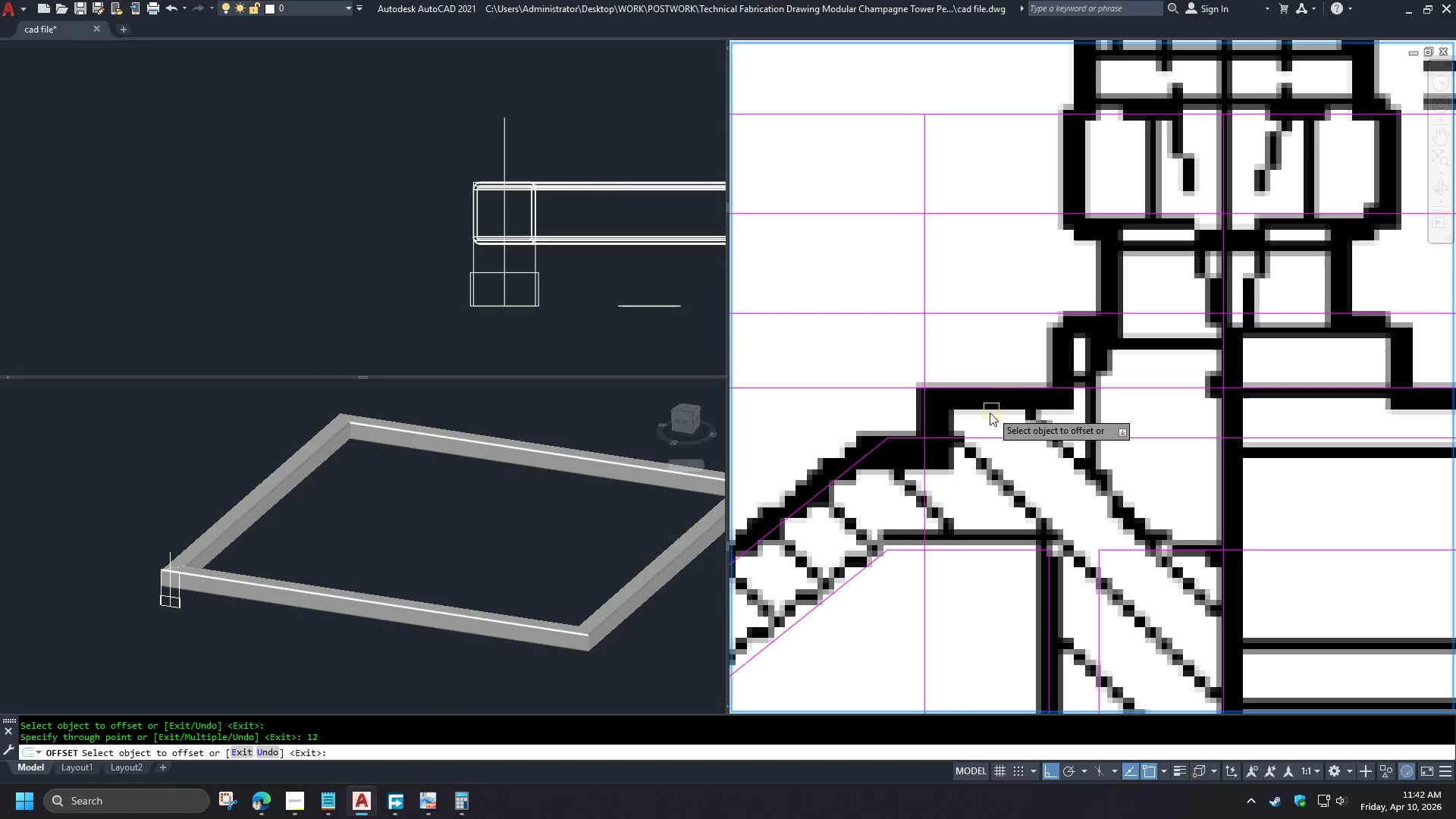 
key(Space)
 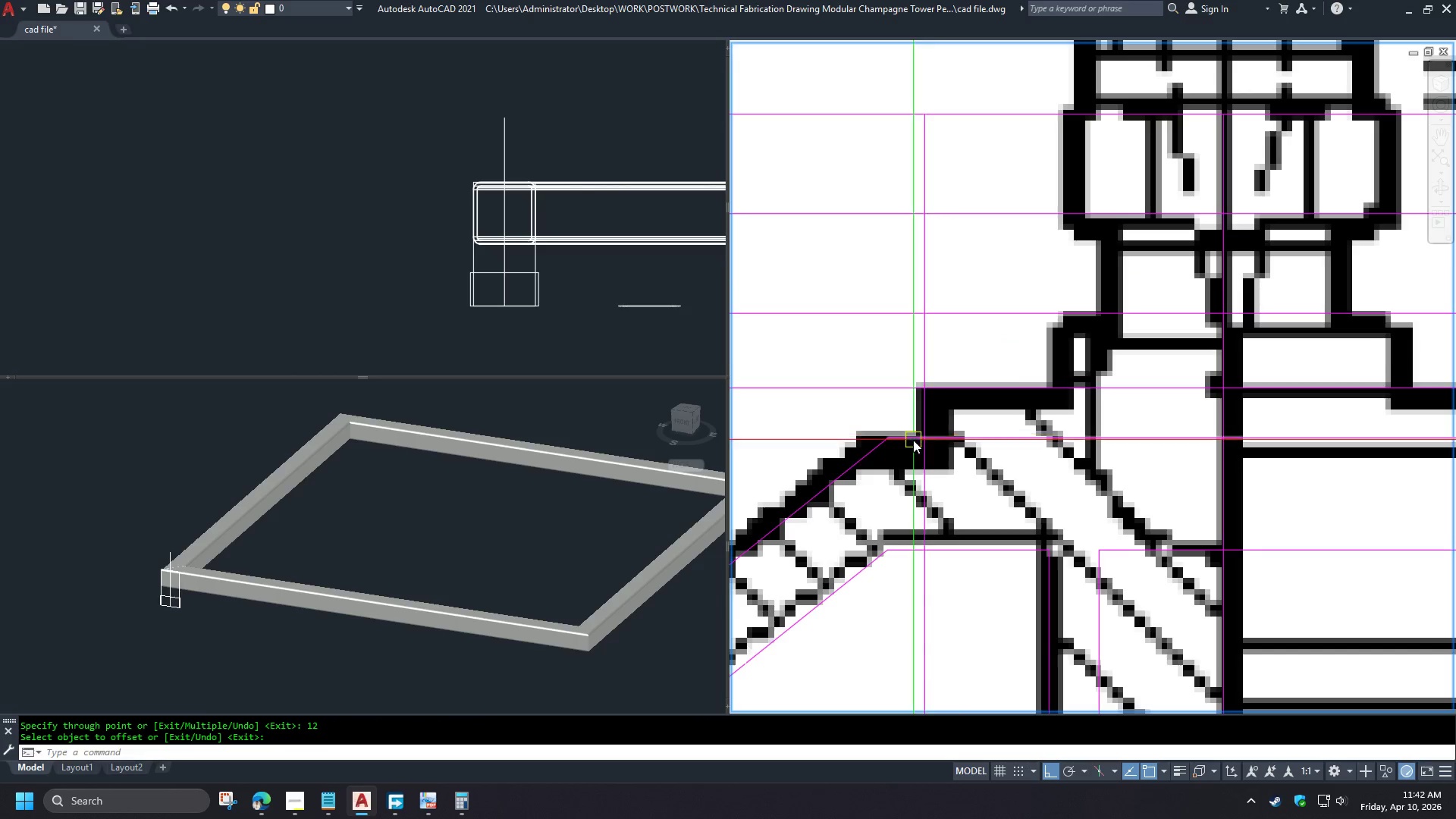 
key(F)
 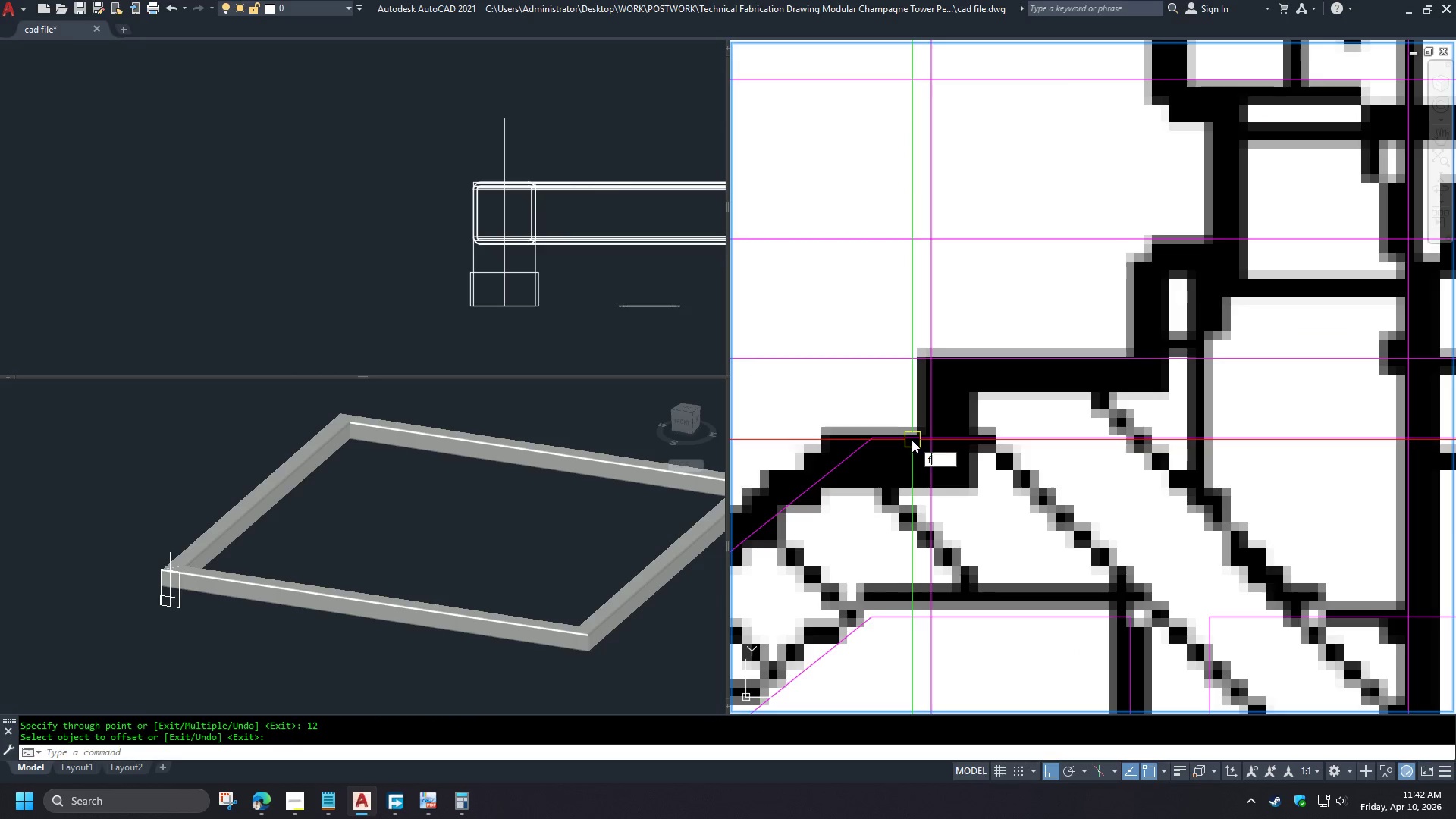 
key(Space)
 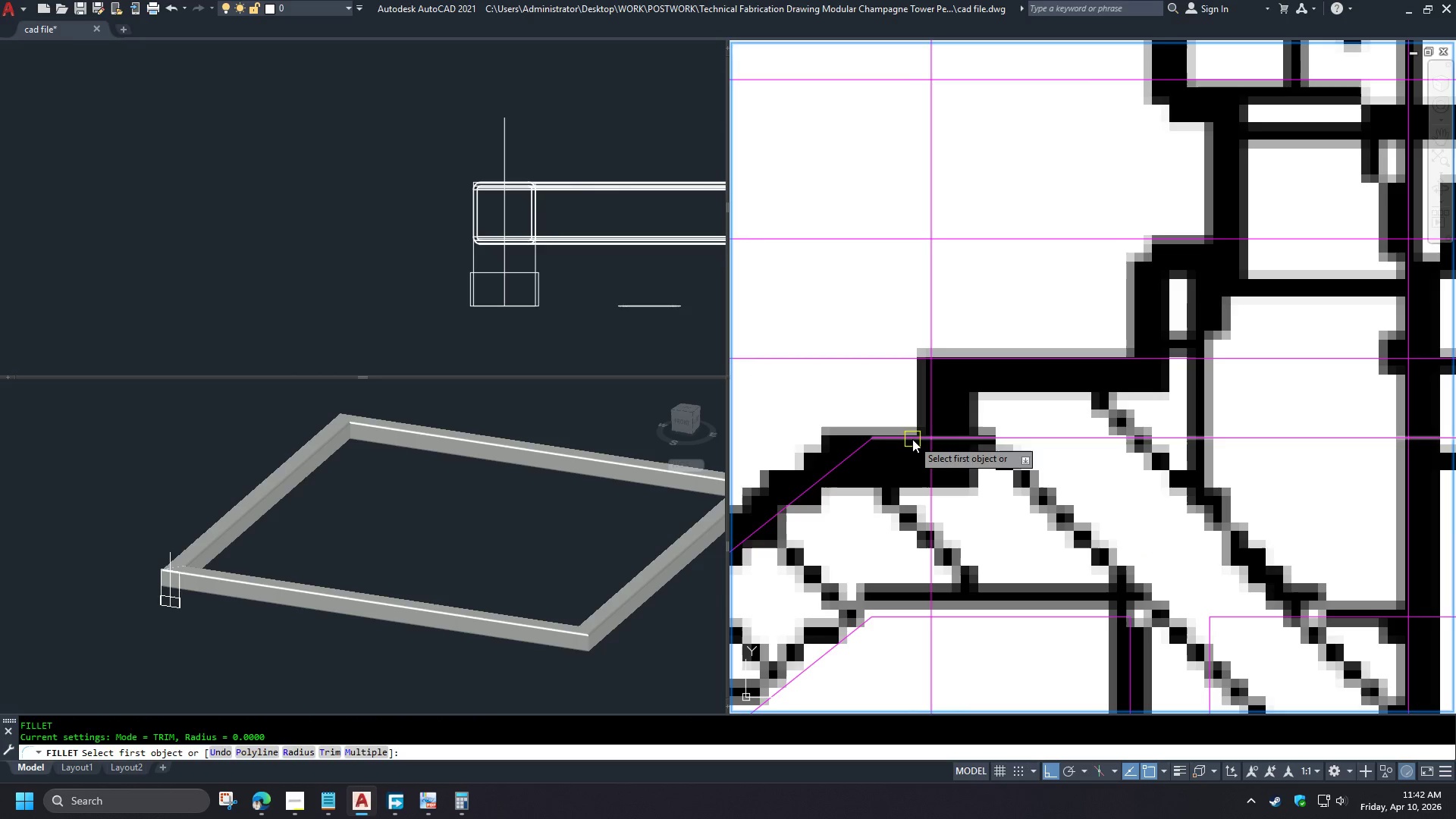 
scroll: coordinate [912, 440], scroll_direction: up, amount: 1.0
 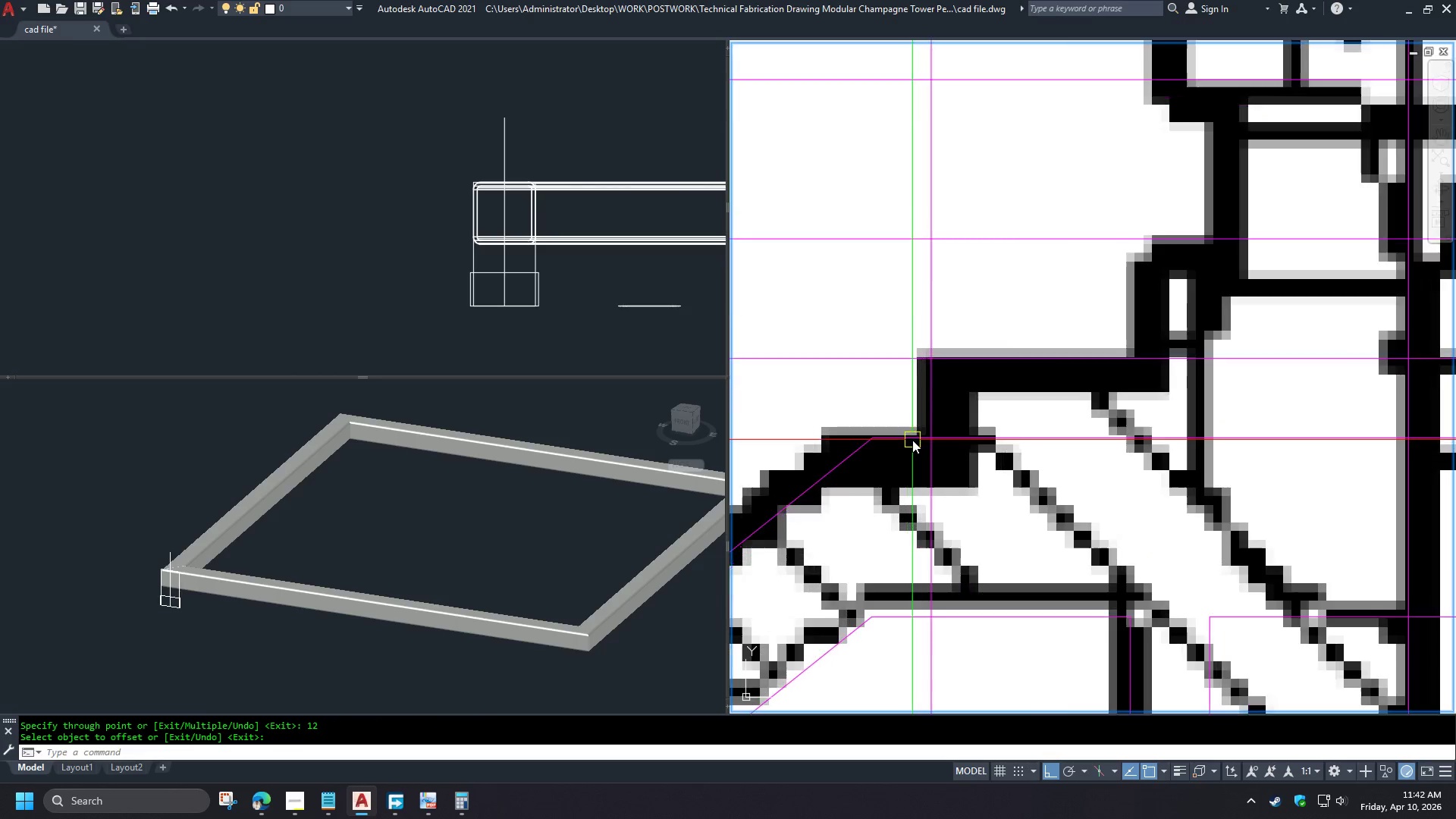 
left_click([912, 439])
 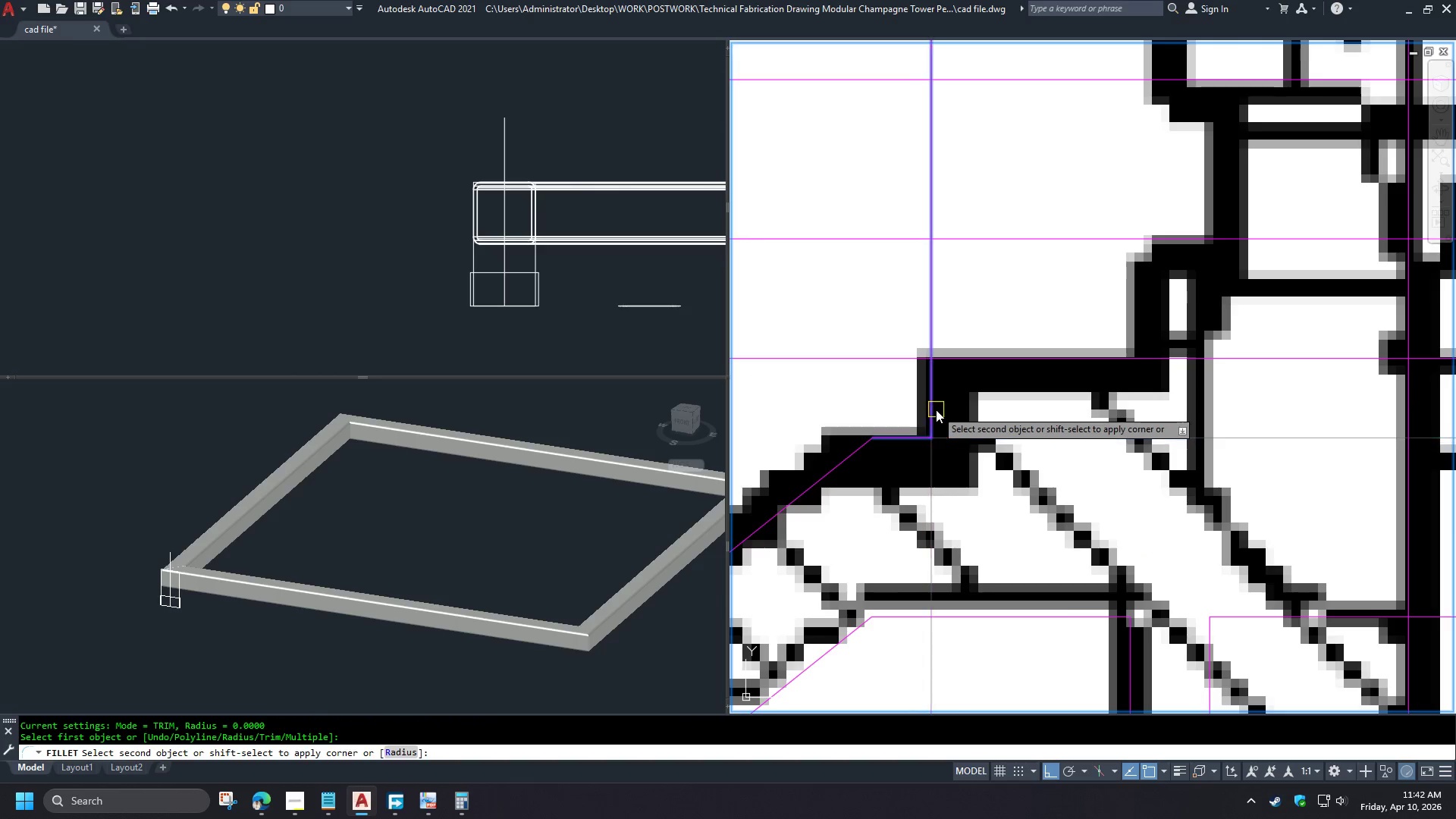 
left_click([936, 410])
 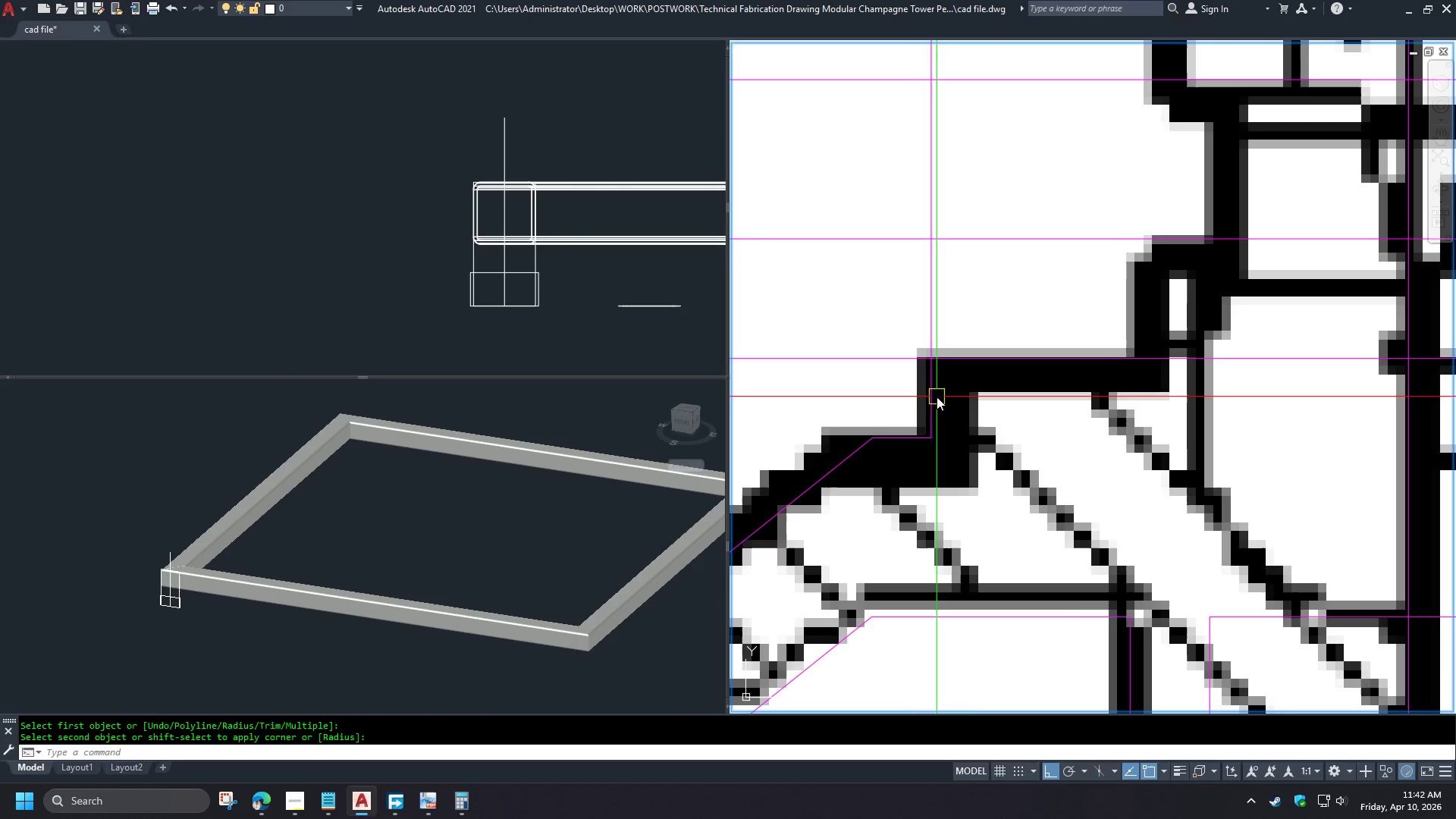 
key(Space)
 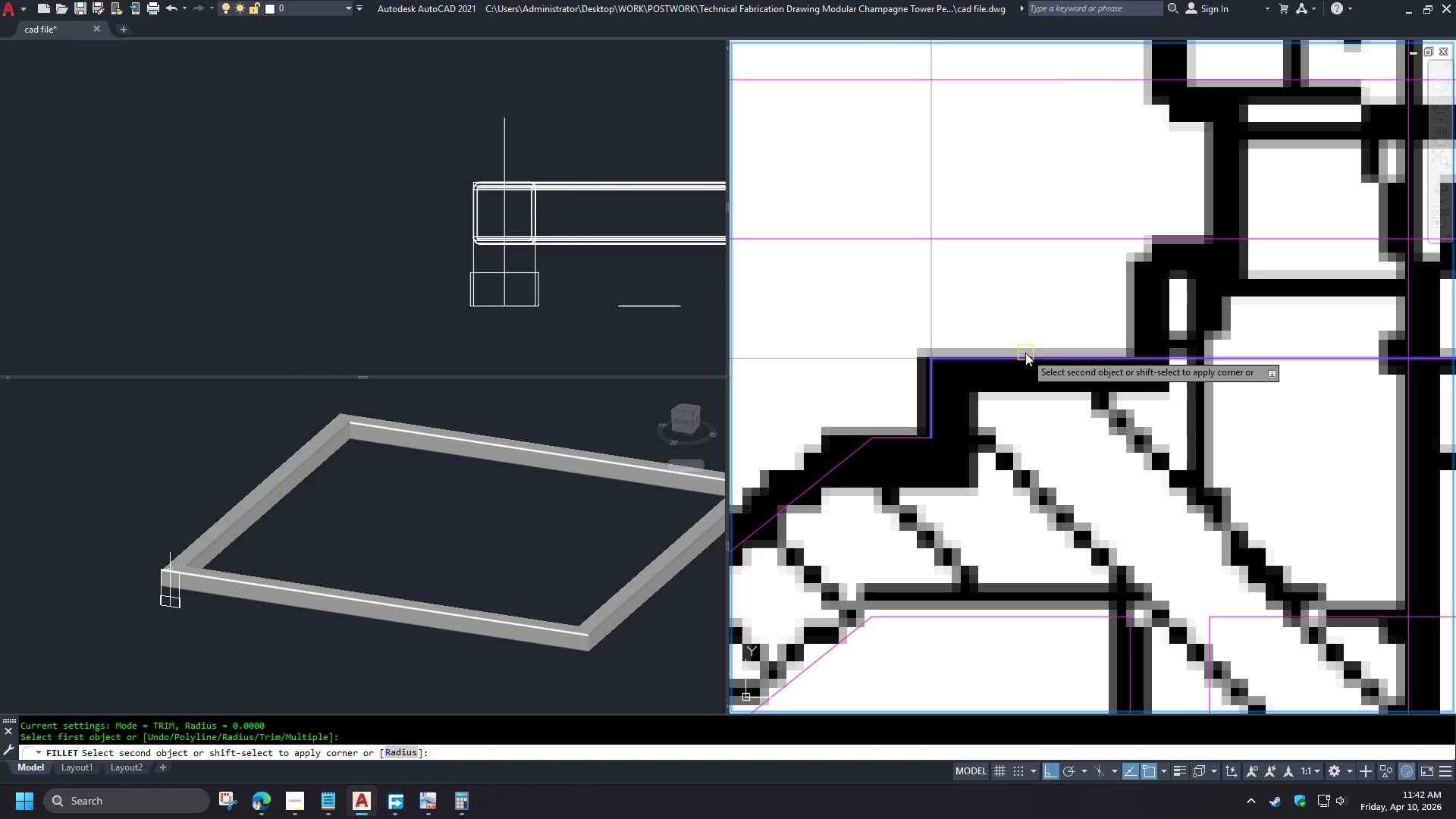 
left_click([1025, 353])
 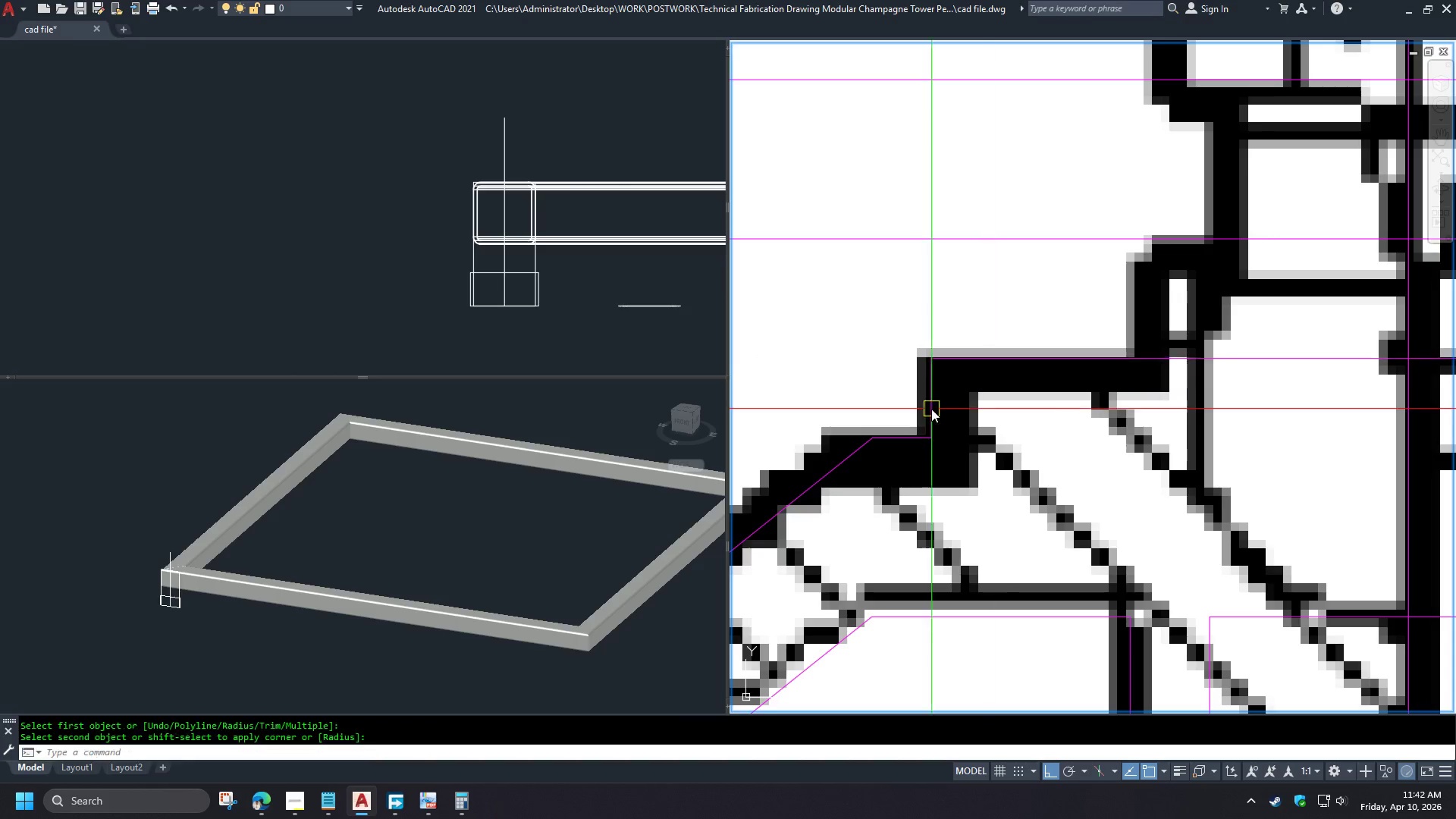 
scroll: coordinate [910, 412], scroll_direction: down, amount: 2.0
 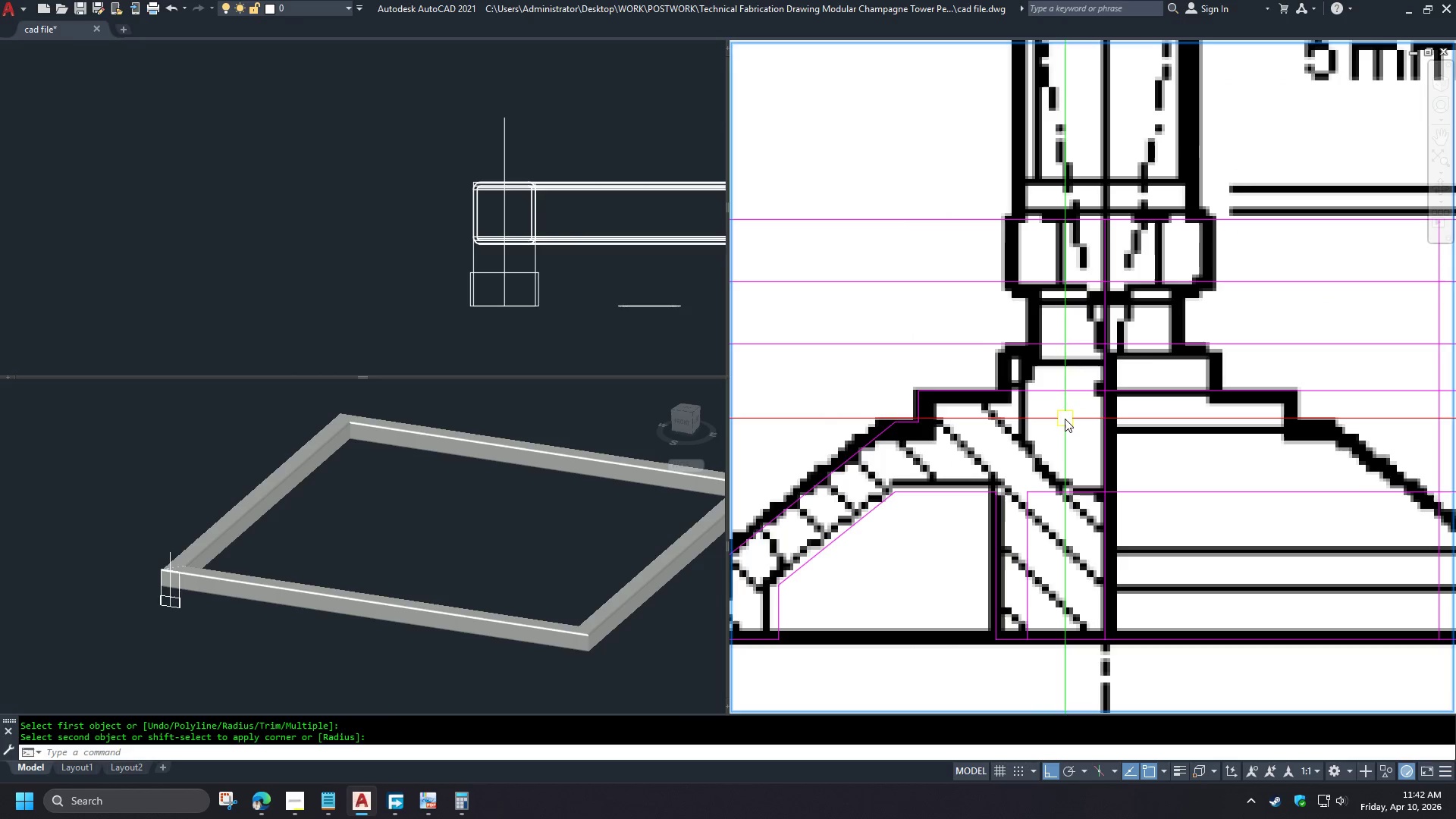 
key(O)
 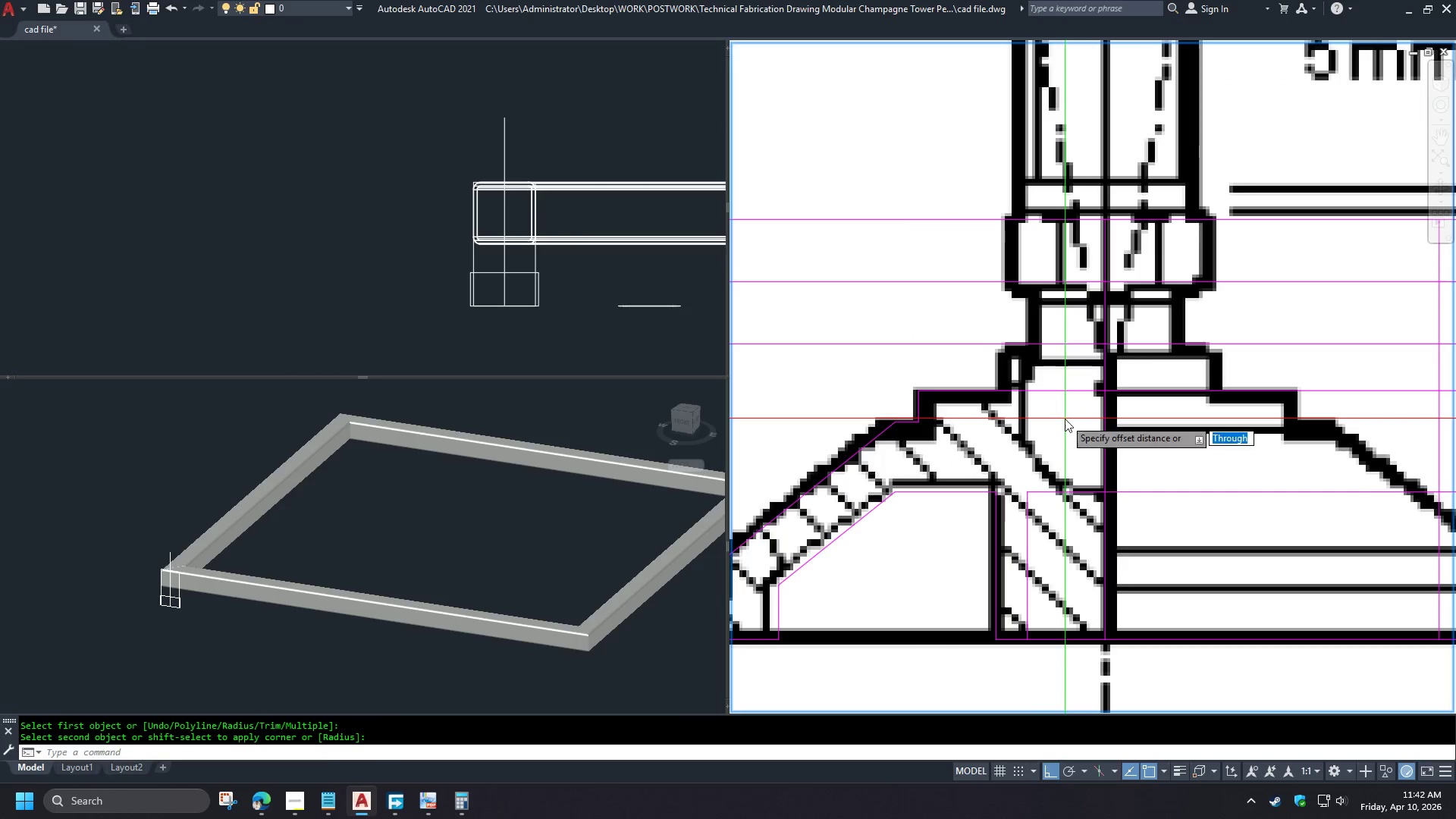 
key(Space)
 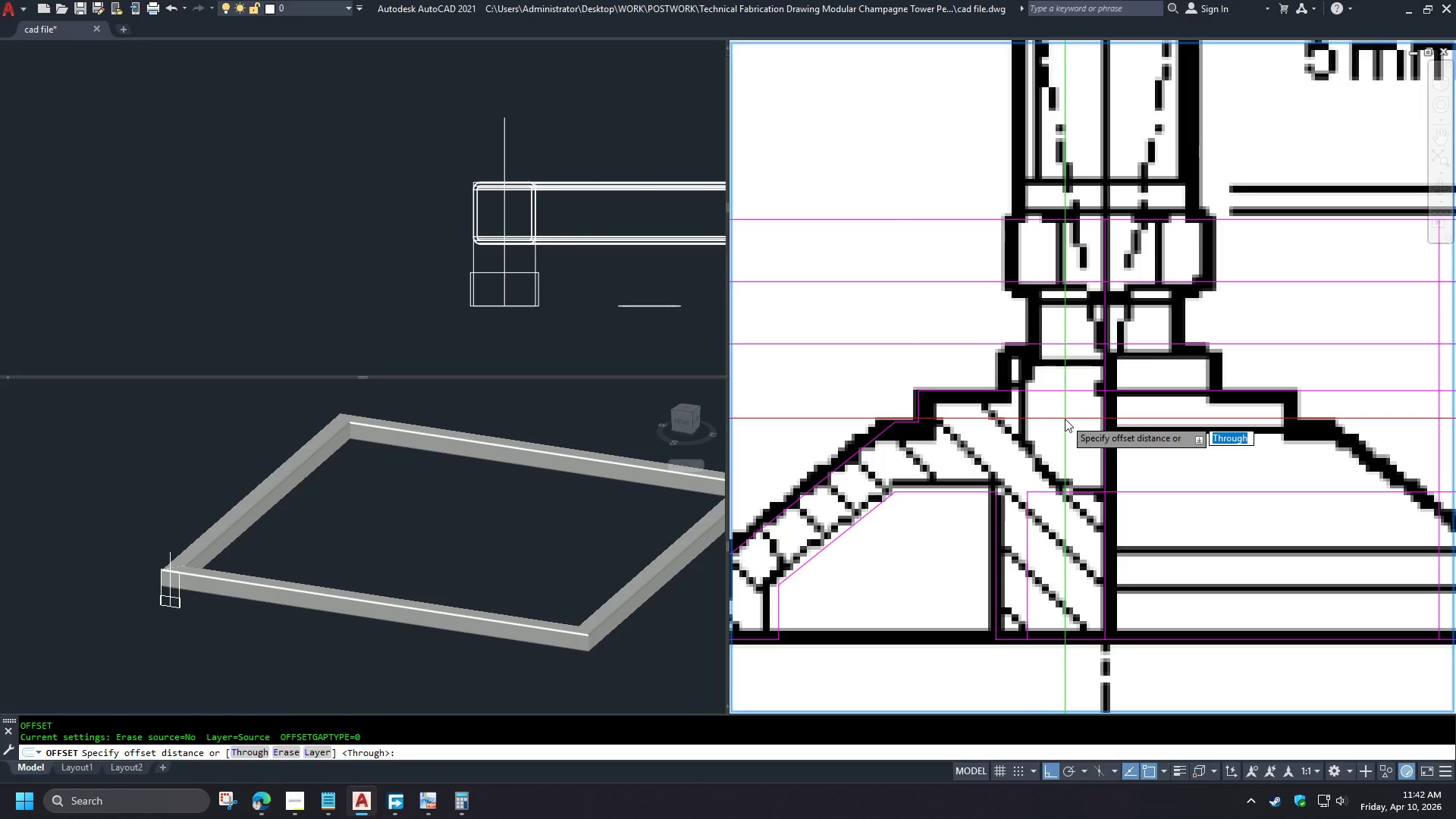 
key(T)
 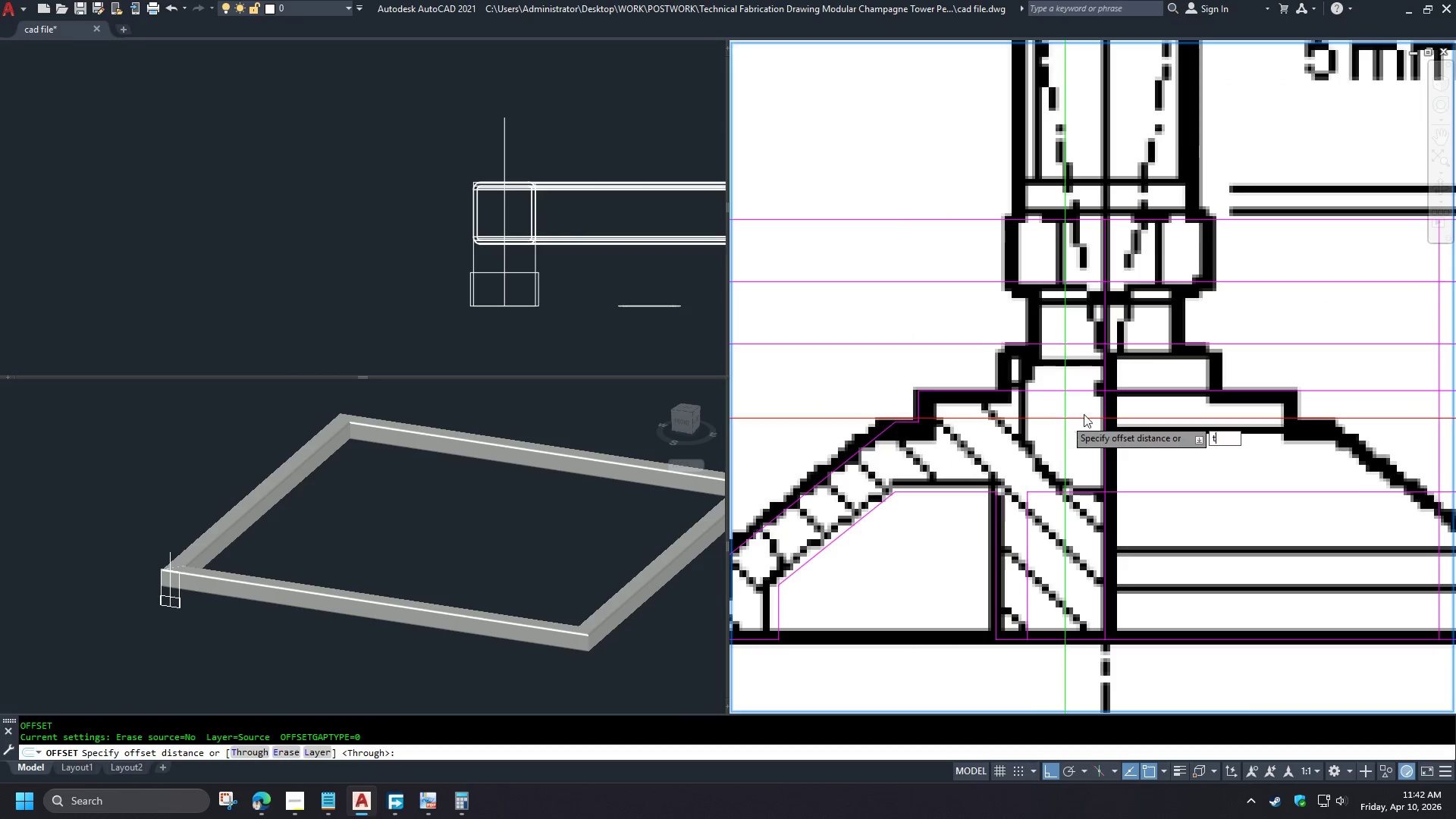 
key(Space)
 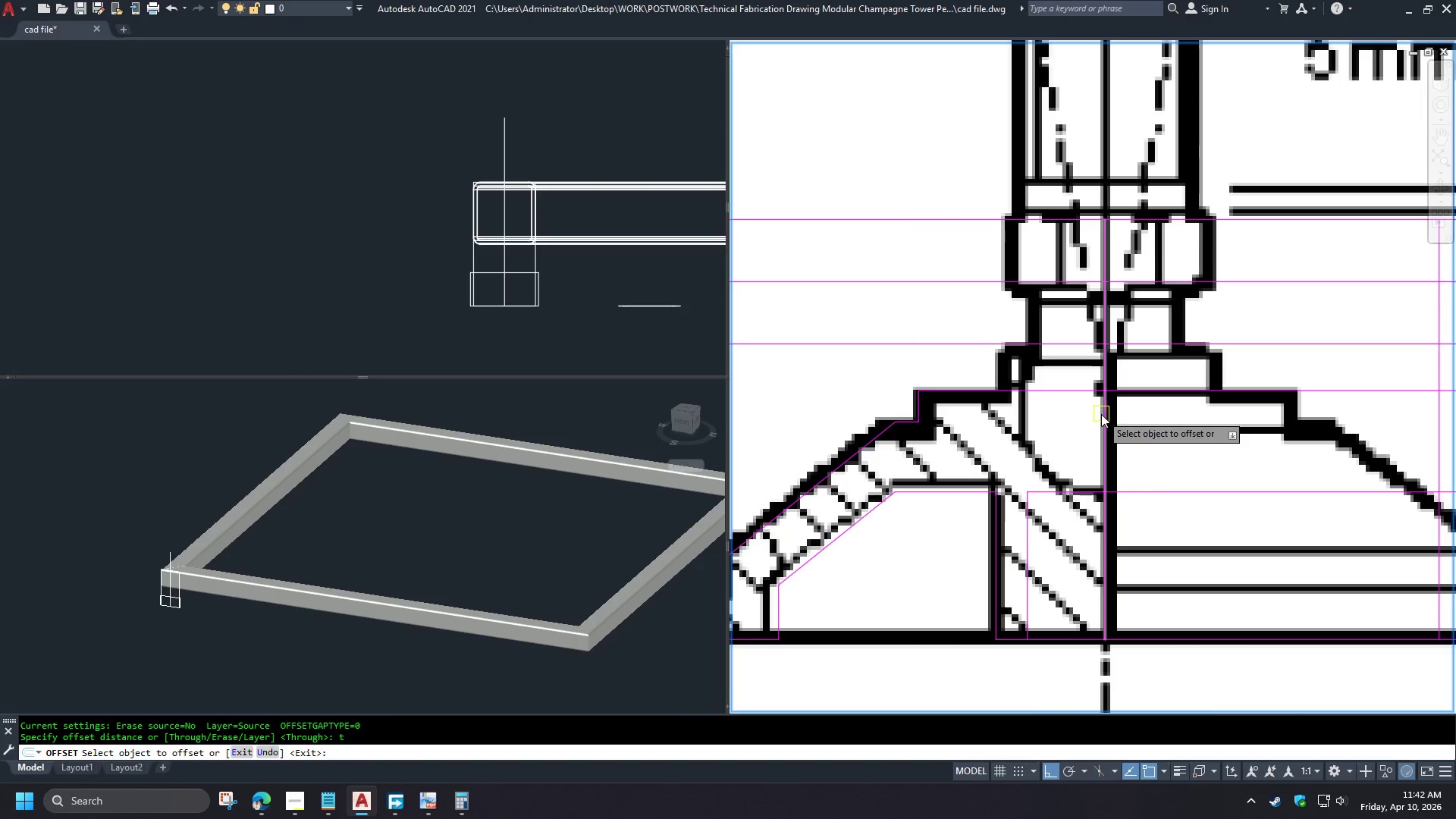 
left_click([1101, 414])
 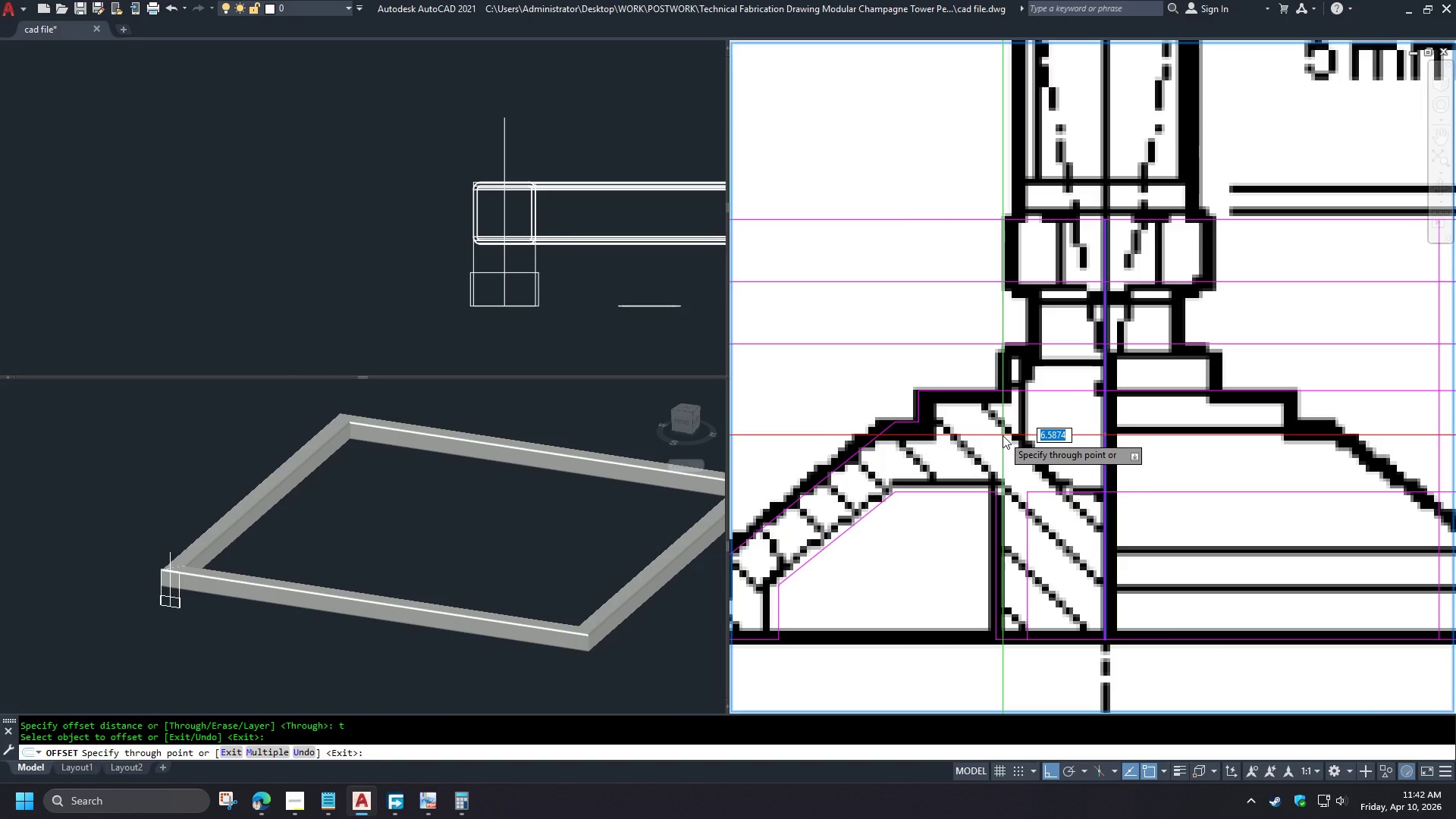 
wait(10.83)
 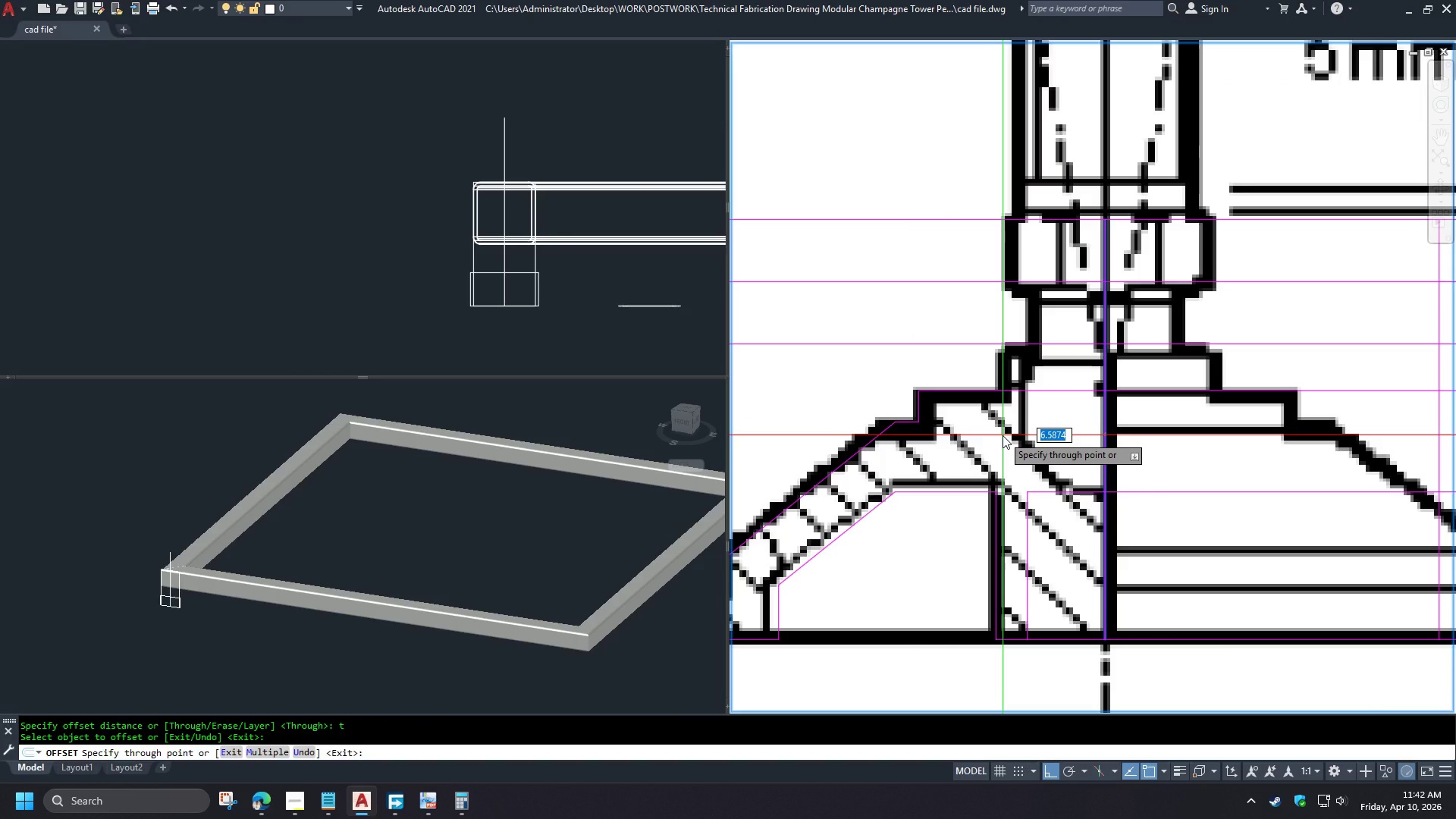 
key(Numpad6)
 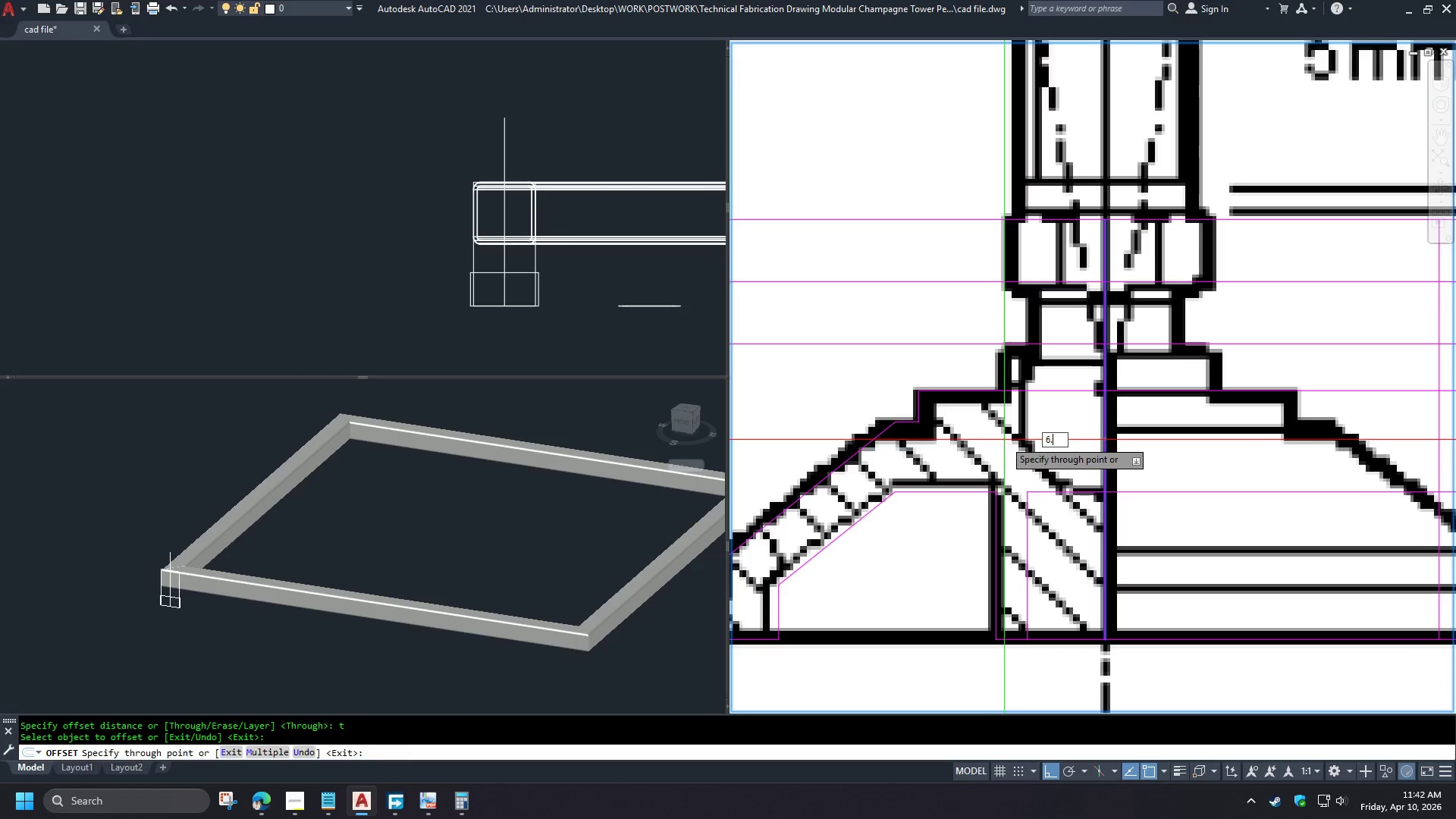 
key(NumpadDecimal)
 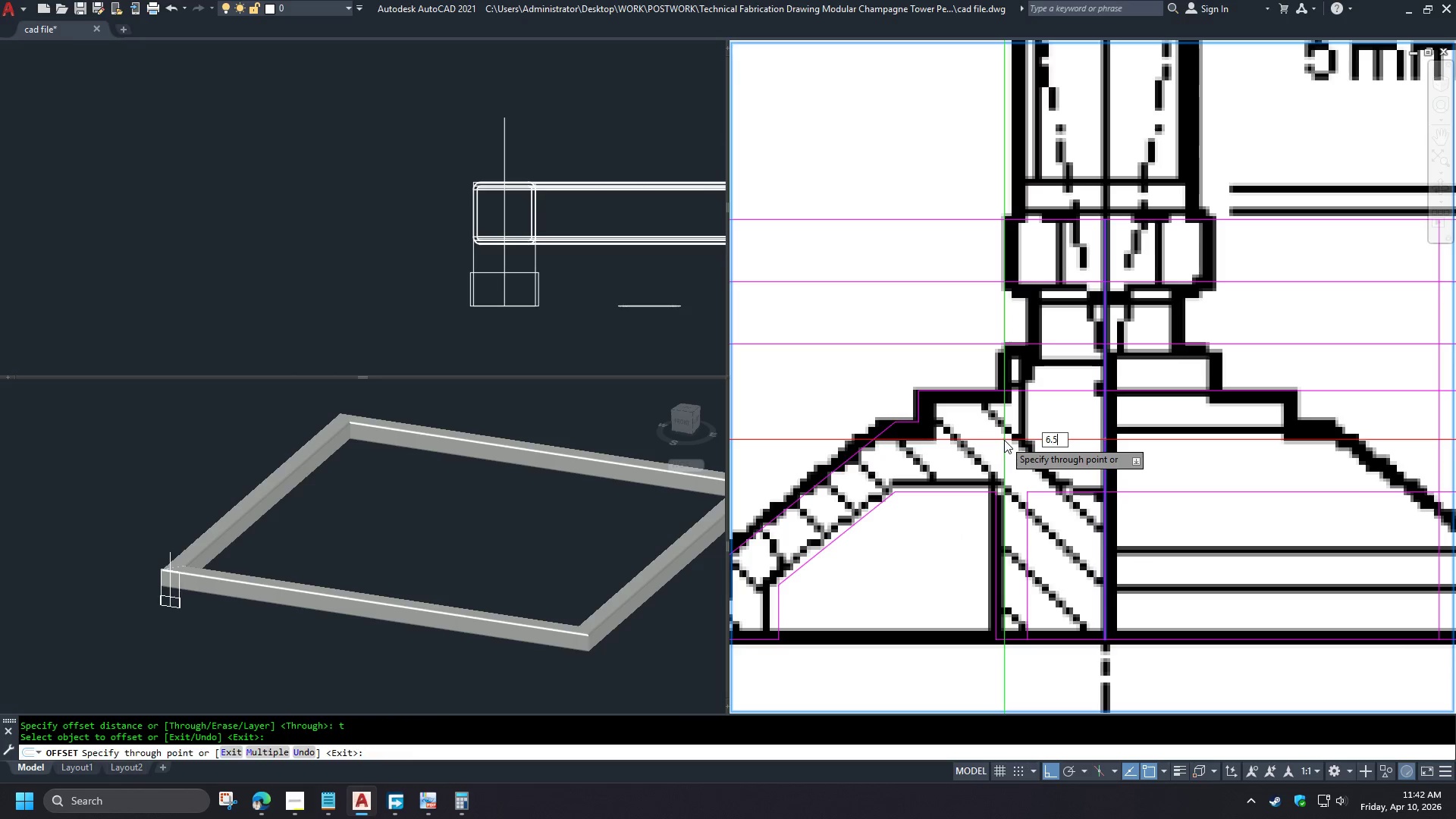 
key(Numpad5)
 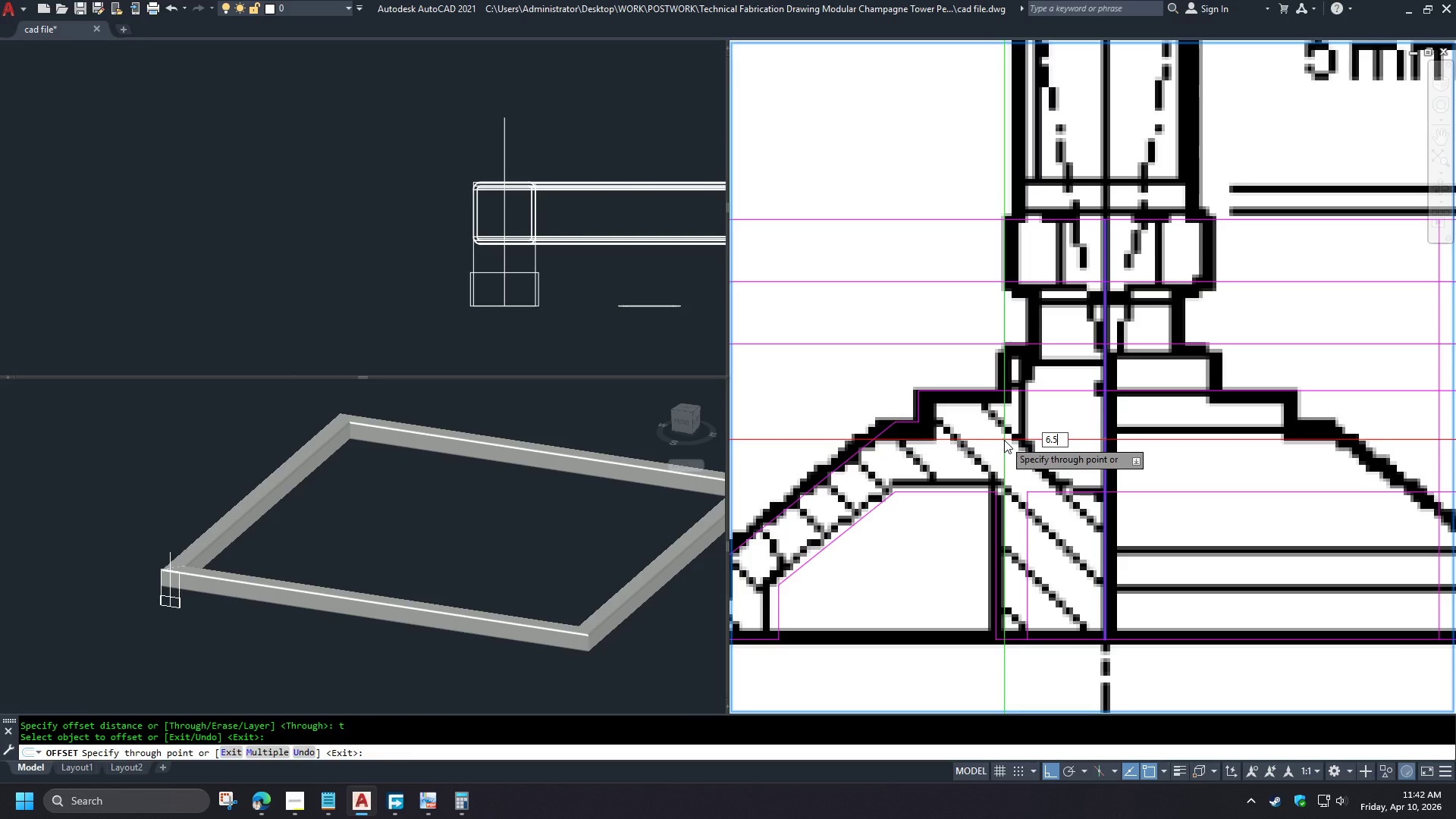 
key(NumpadEnter)
 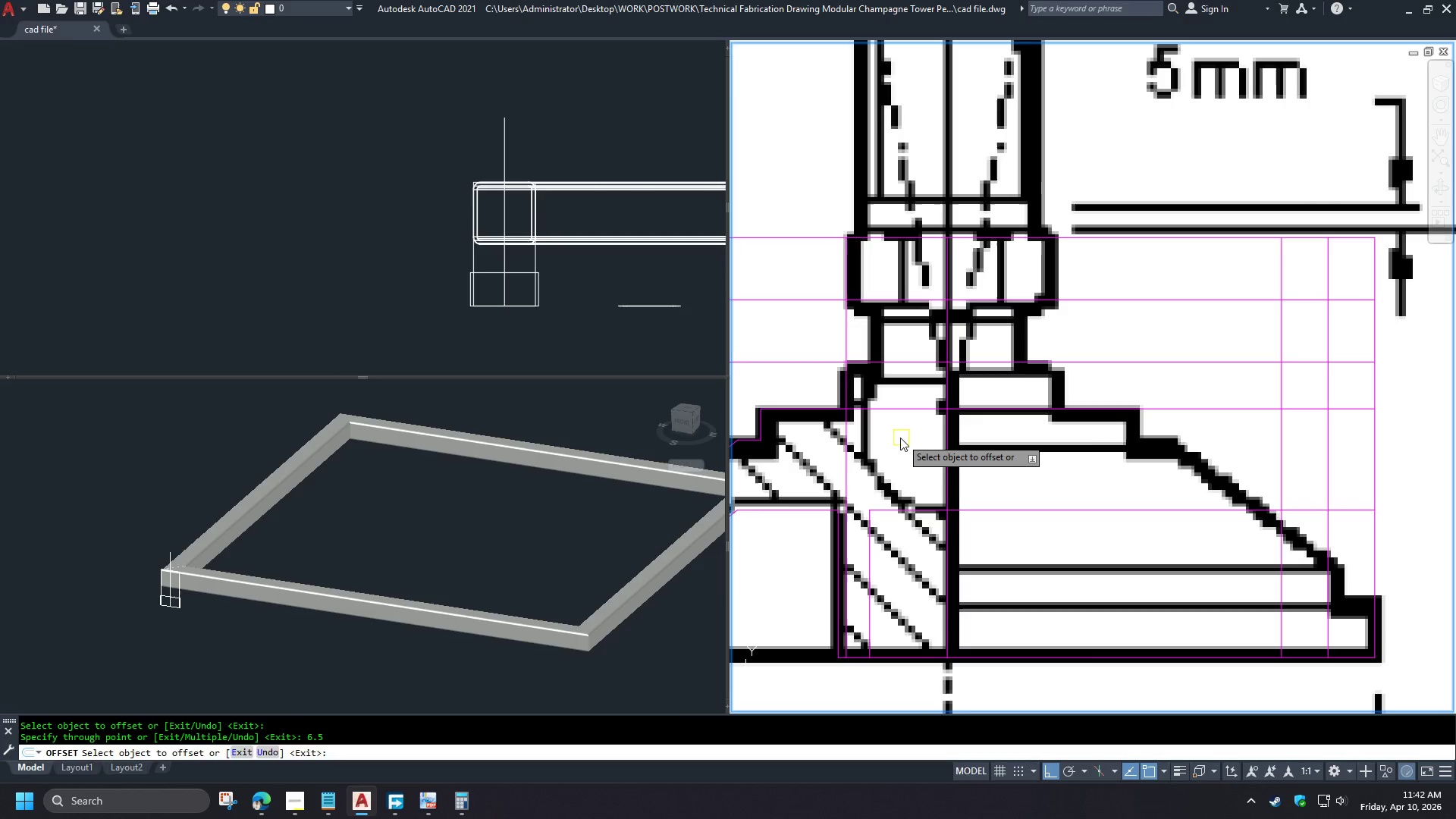 
key(Space)
 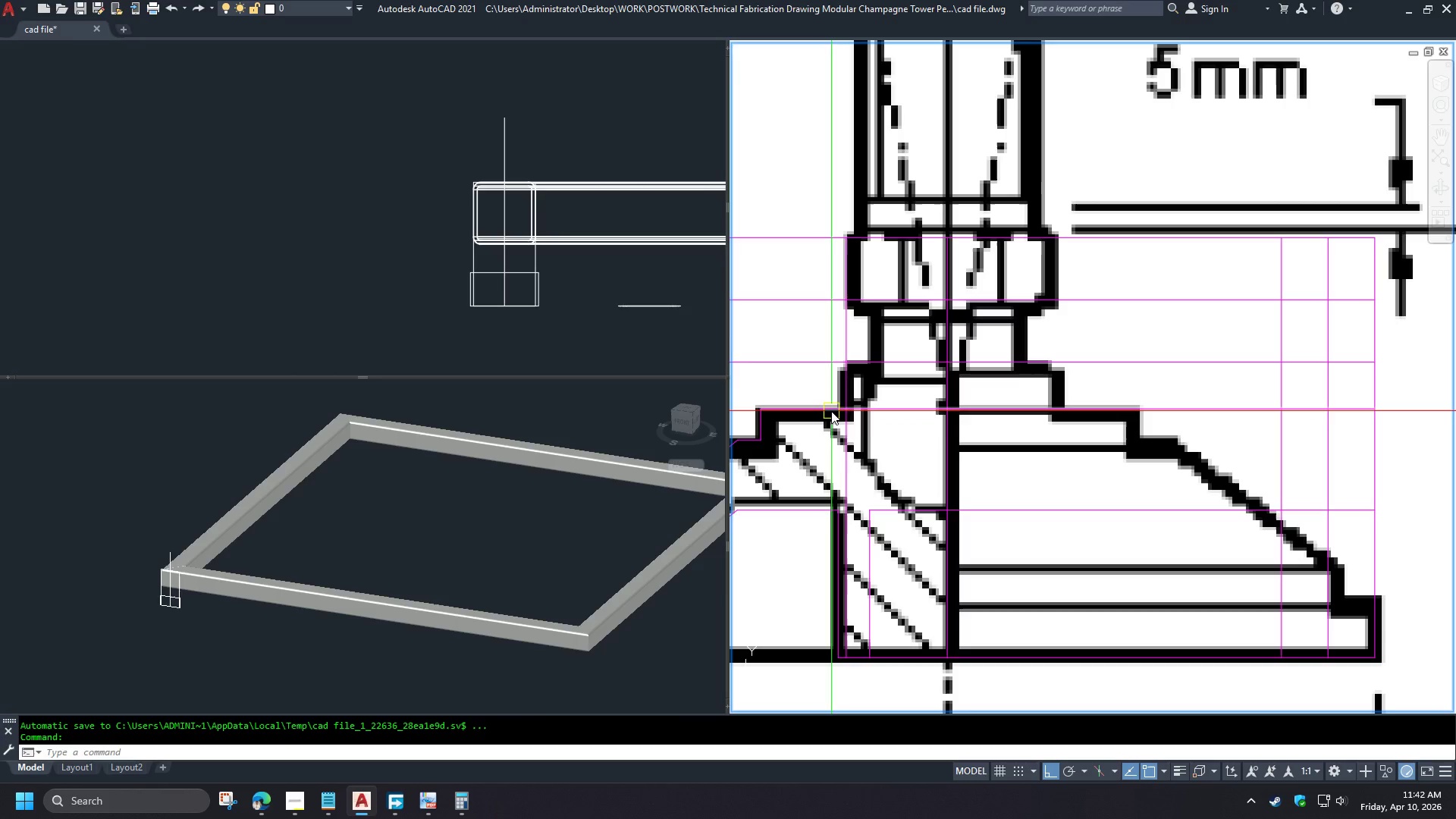 
key(F)
 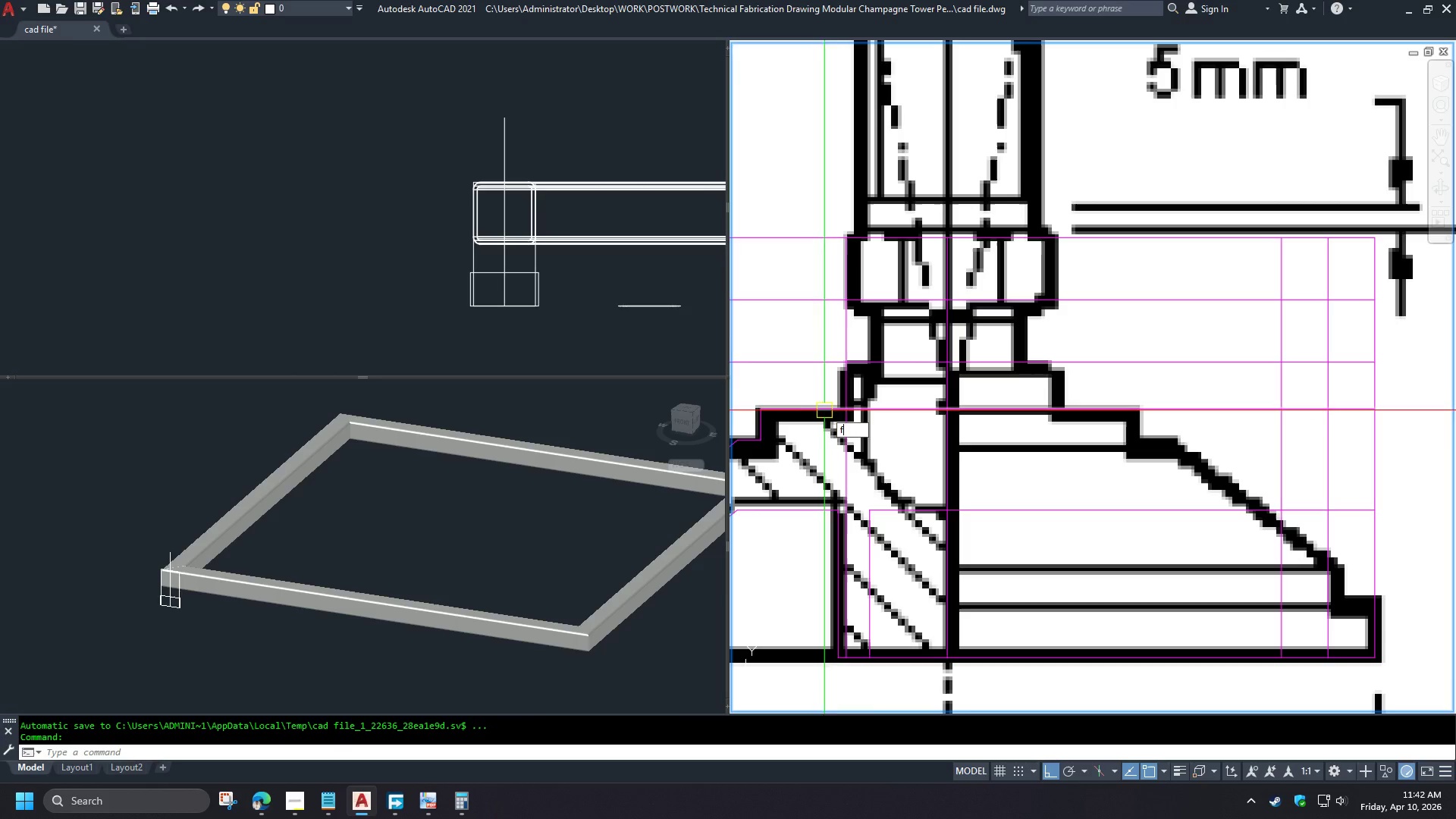 
key(Space)
 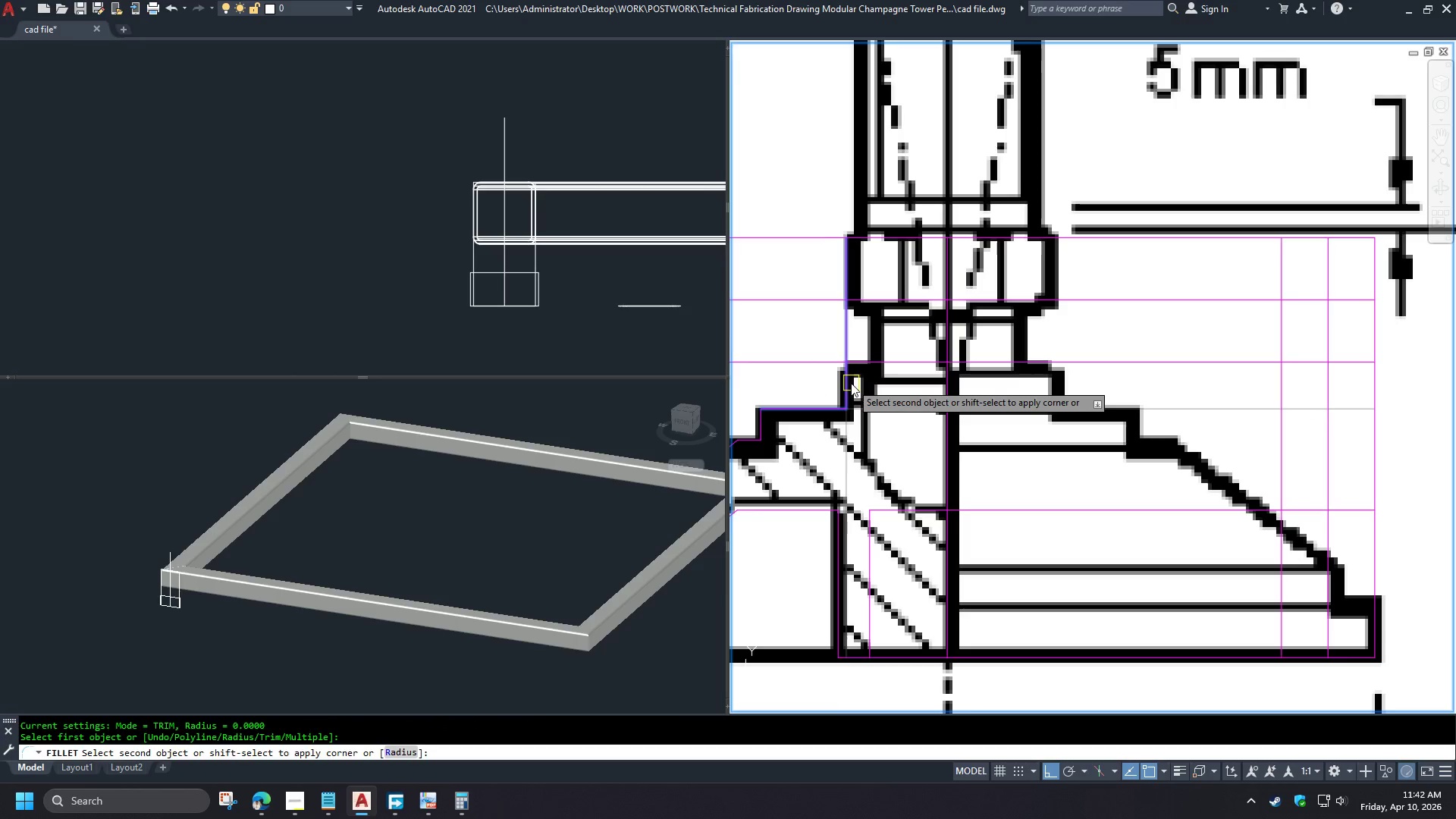 
left_click([851, 383])
 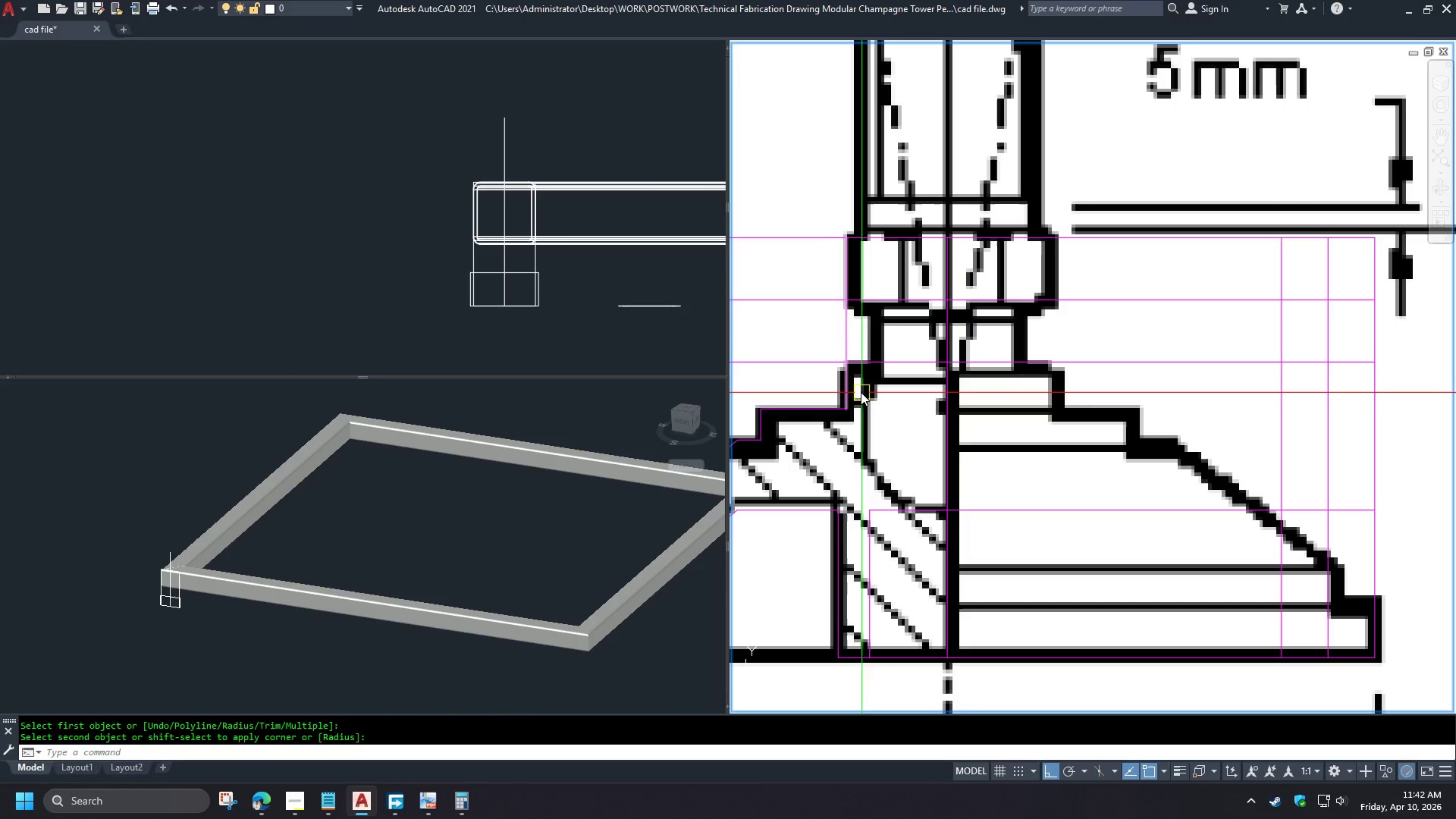 
key(F)
 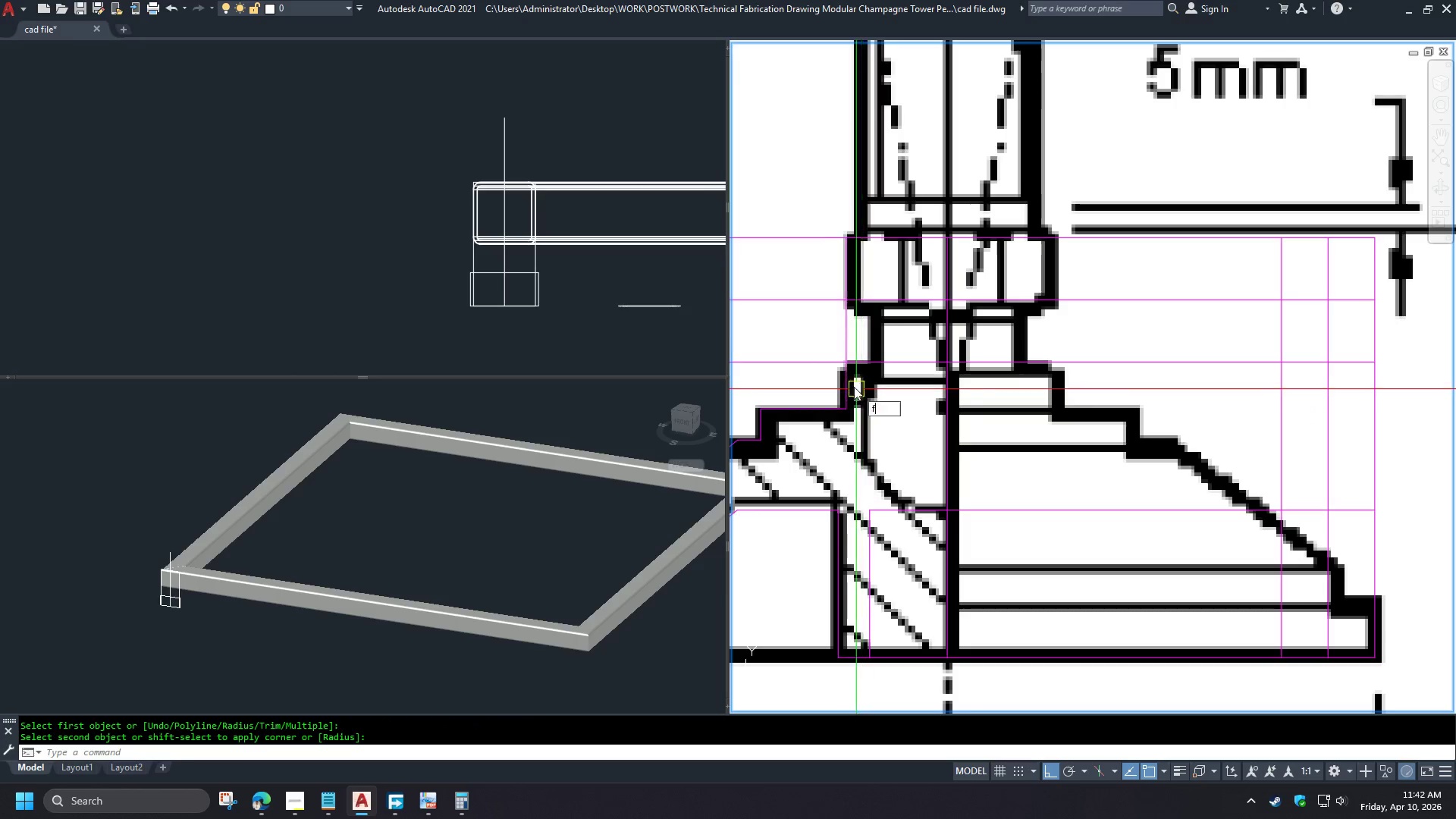 
key(Space)
 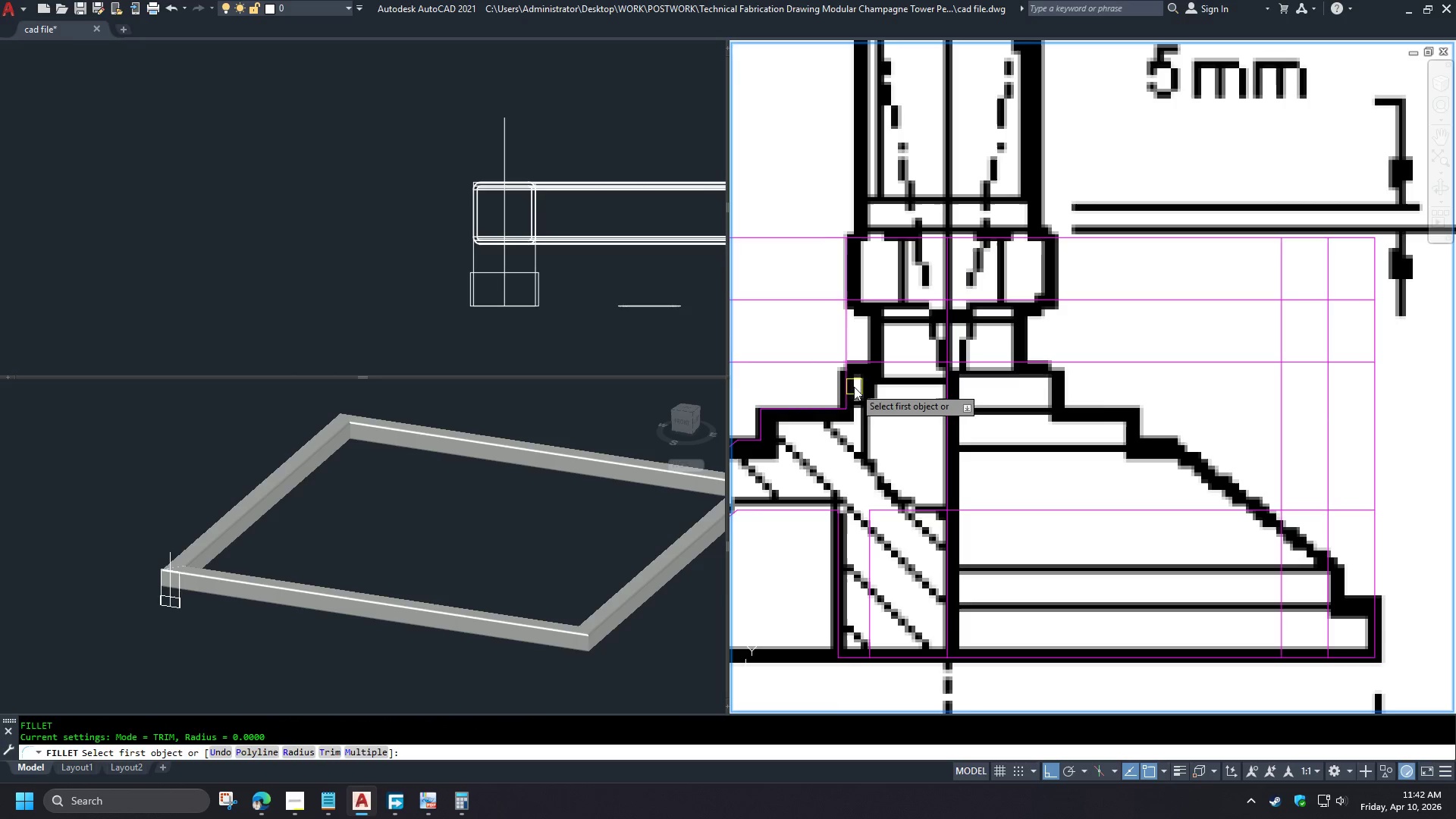 
left_click([852, 386])
 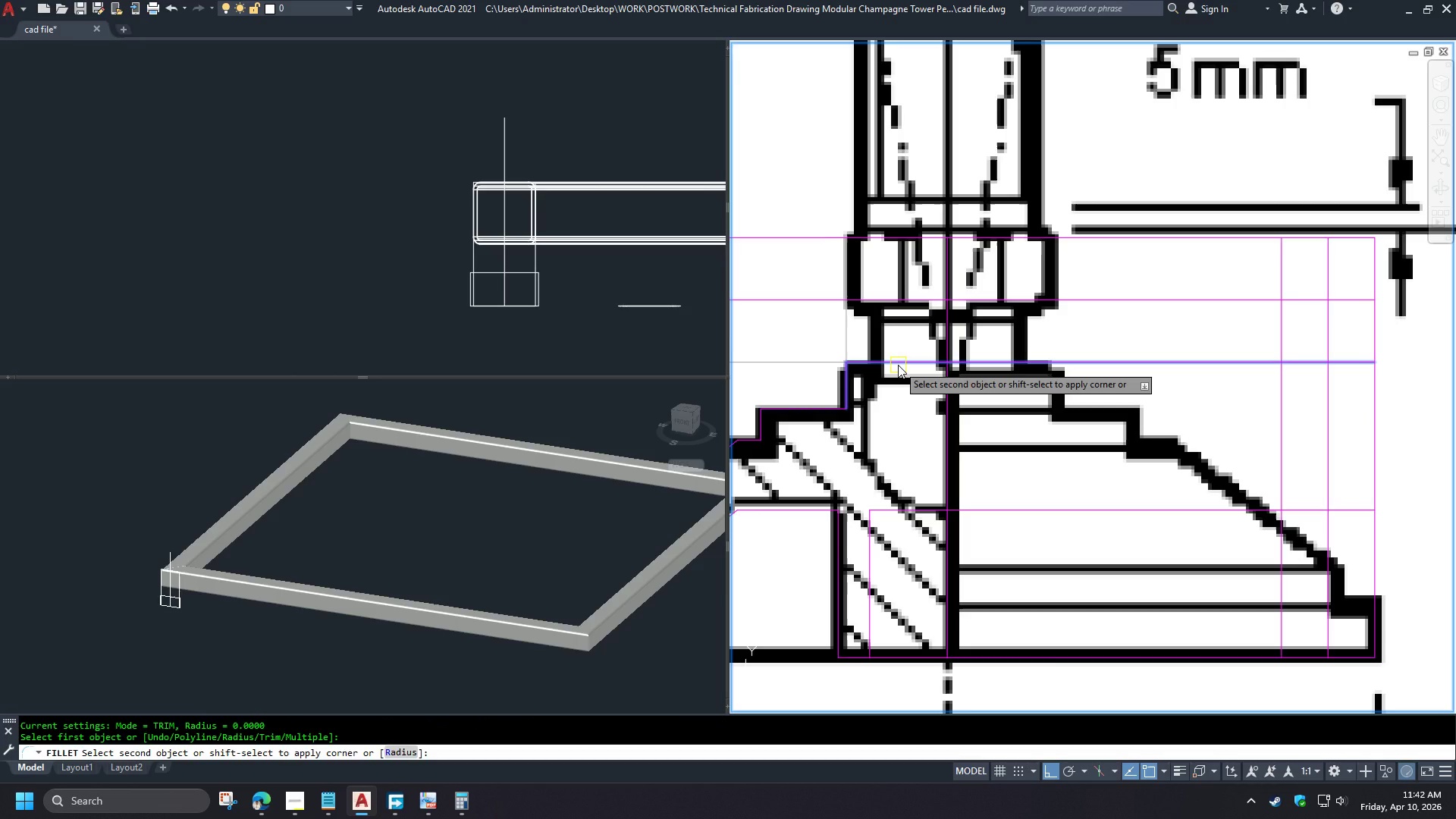 
left_click([898, 365])
 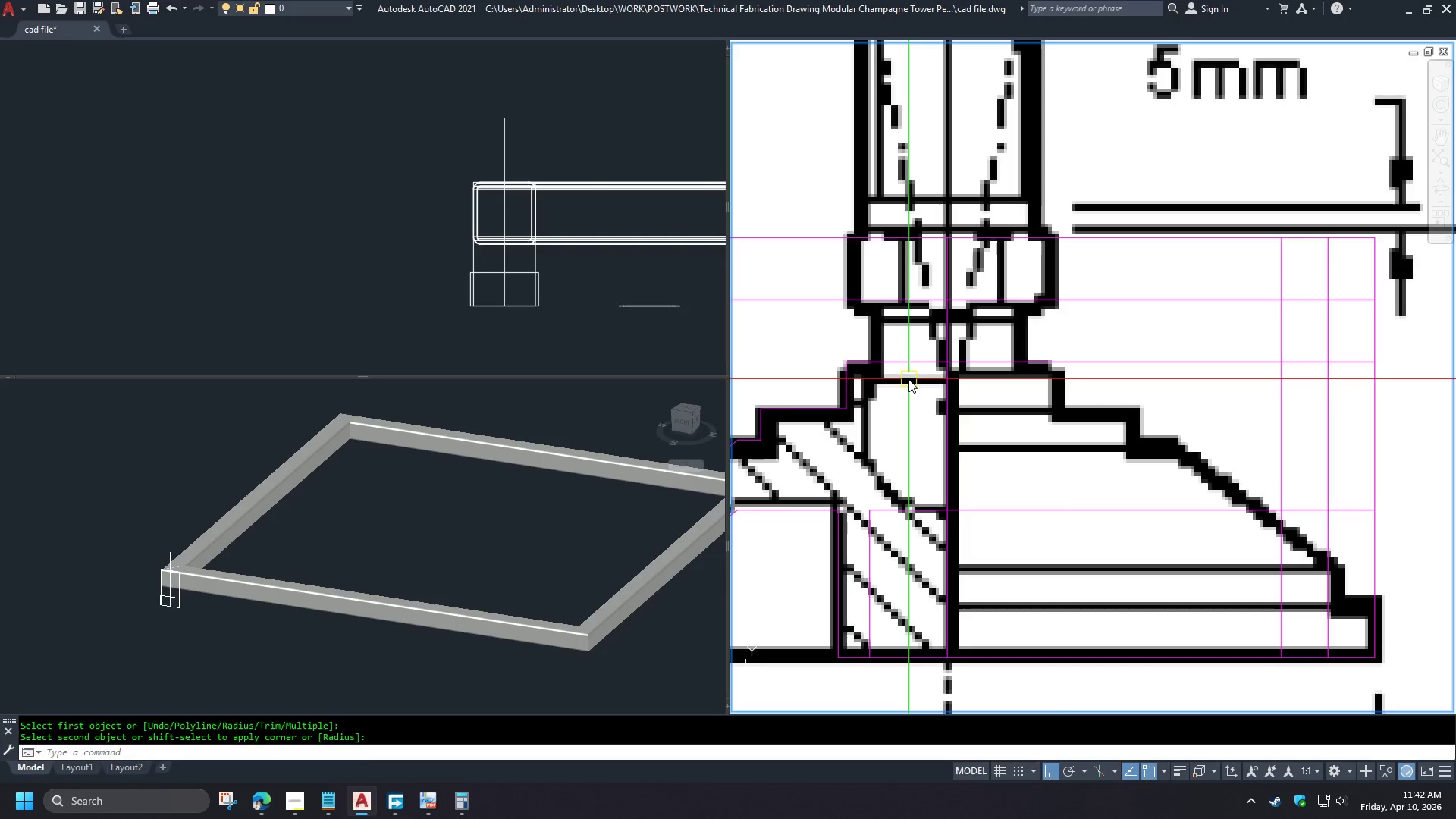 
scroll: coordinate [909, 380], scroll_direction: down, amount: 2.0
 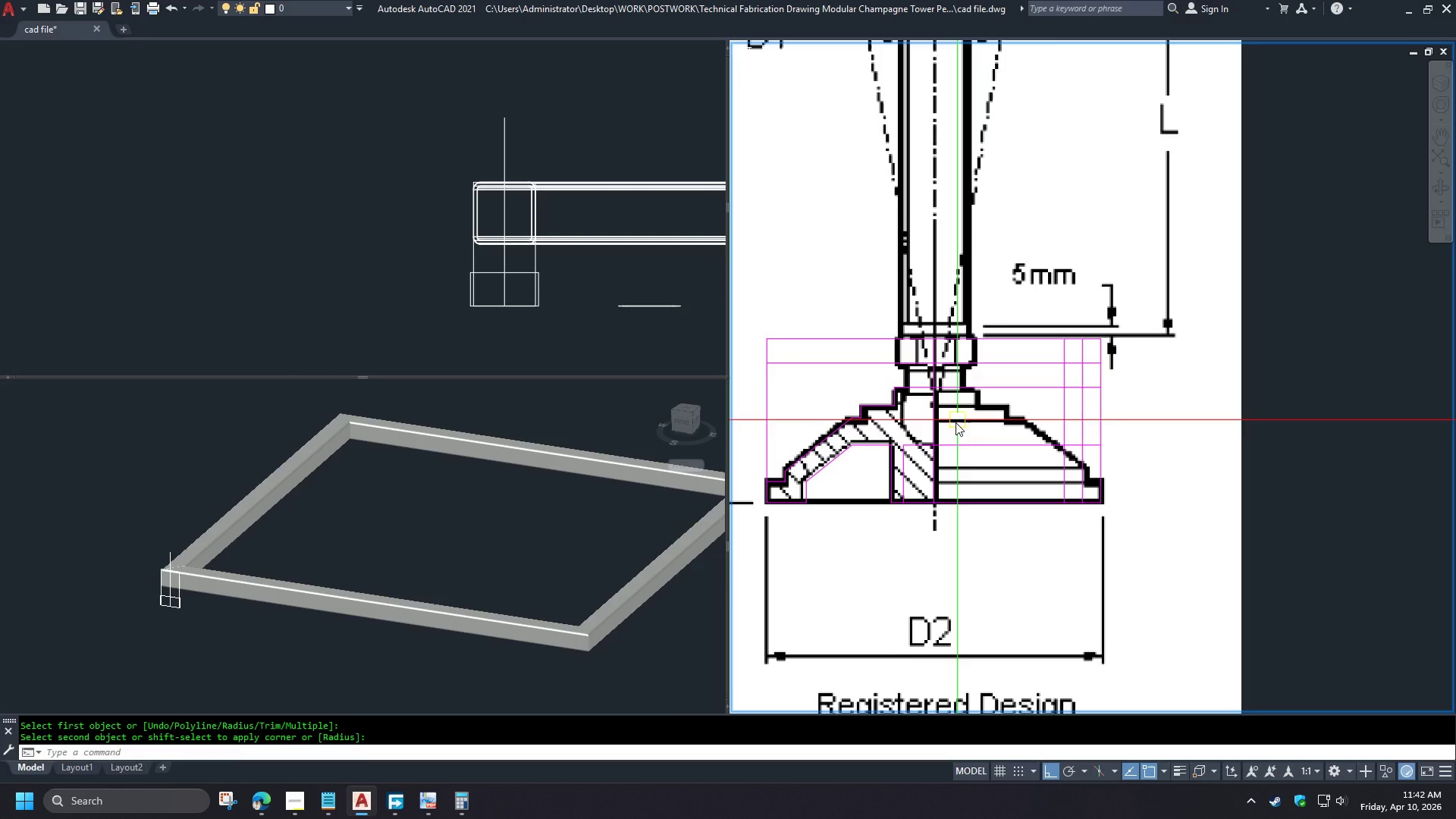 
scroll: coordinate [915, 510], scroll_direction: up, amount: 2.0
 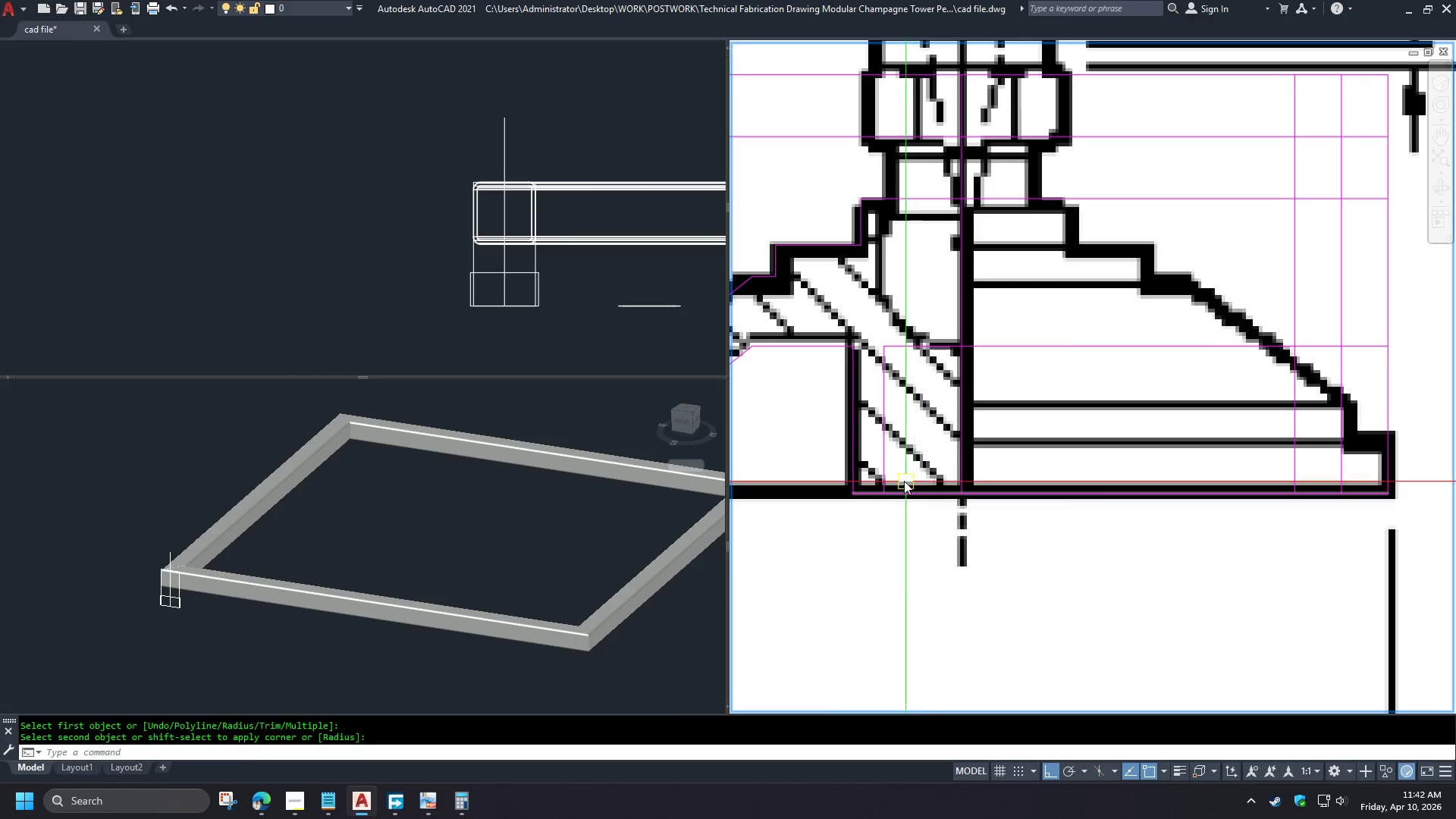 
key(F)
 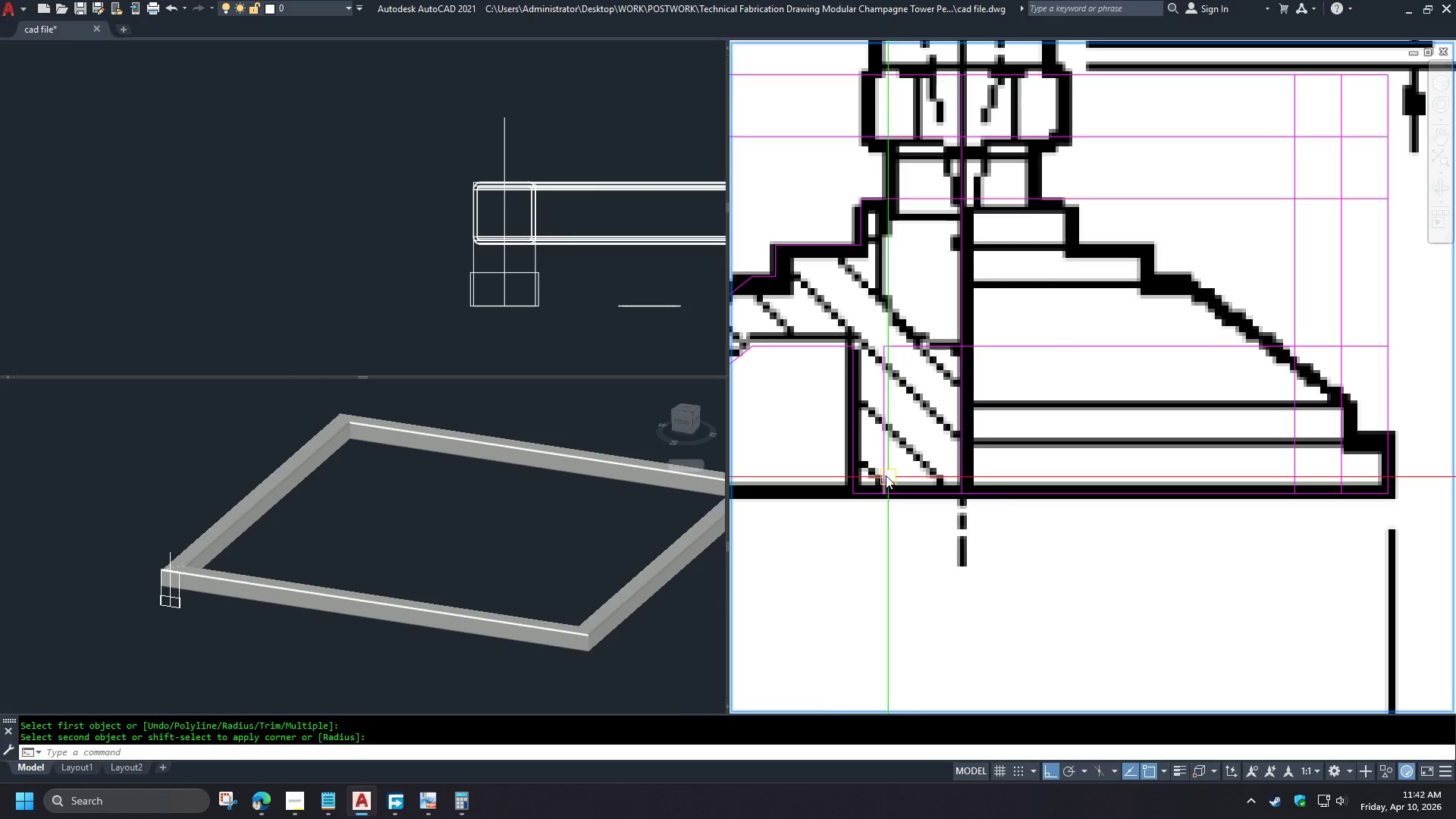 
key(Space)
 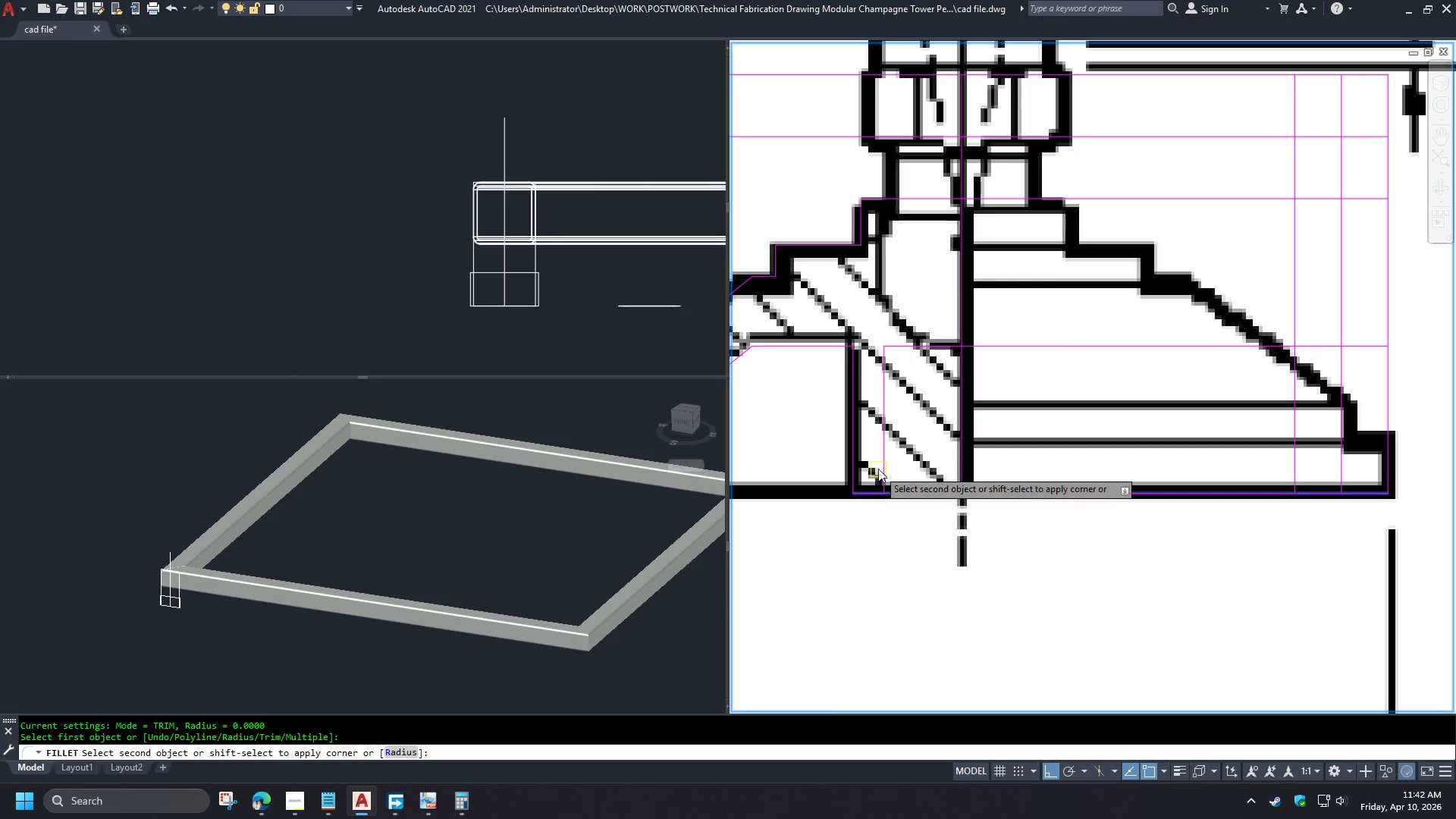 
double_click([880, 465])
 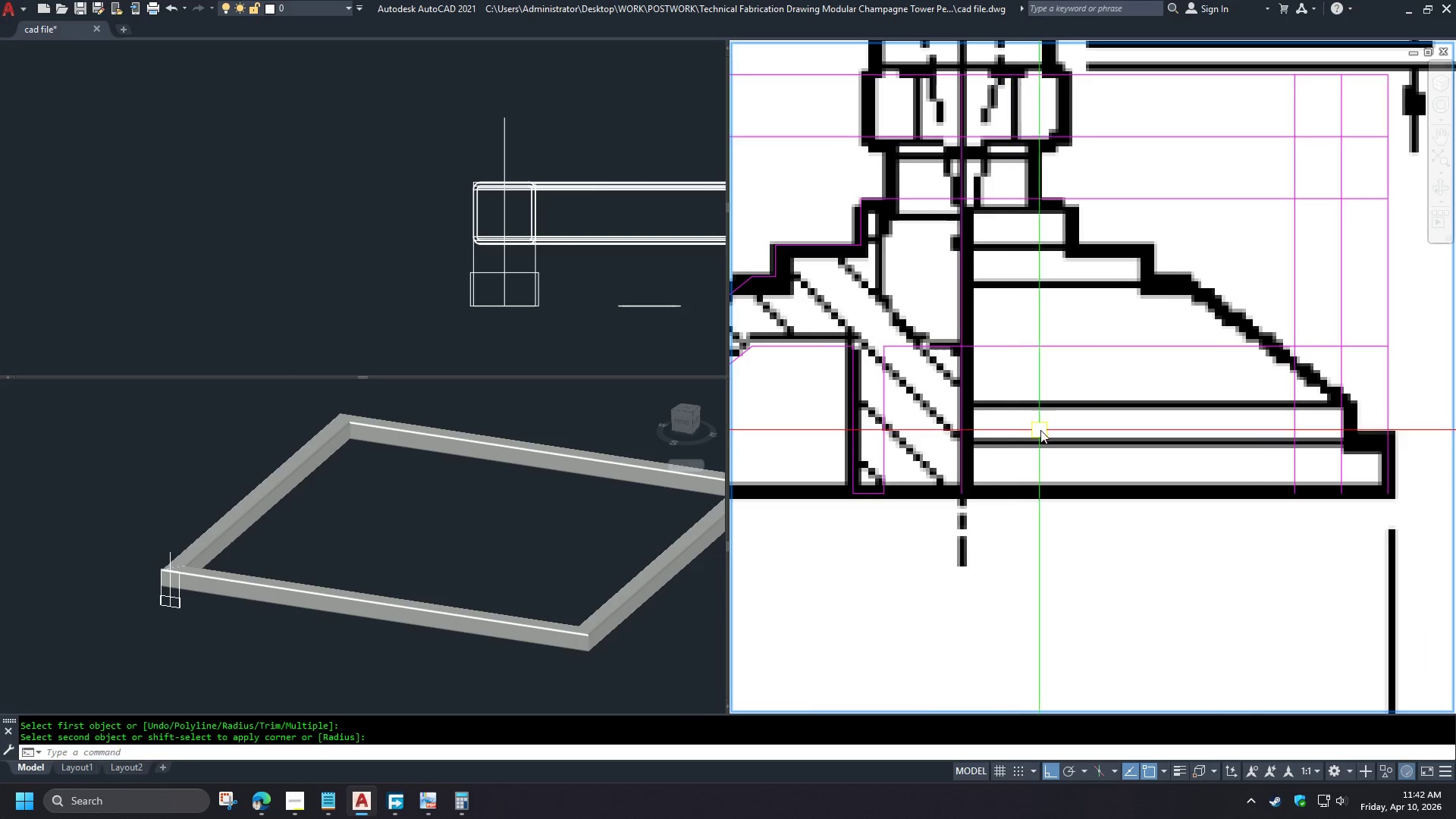 
scroll: coordinate [1045, 429], scroll_direction: down, amount: 2.0
 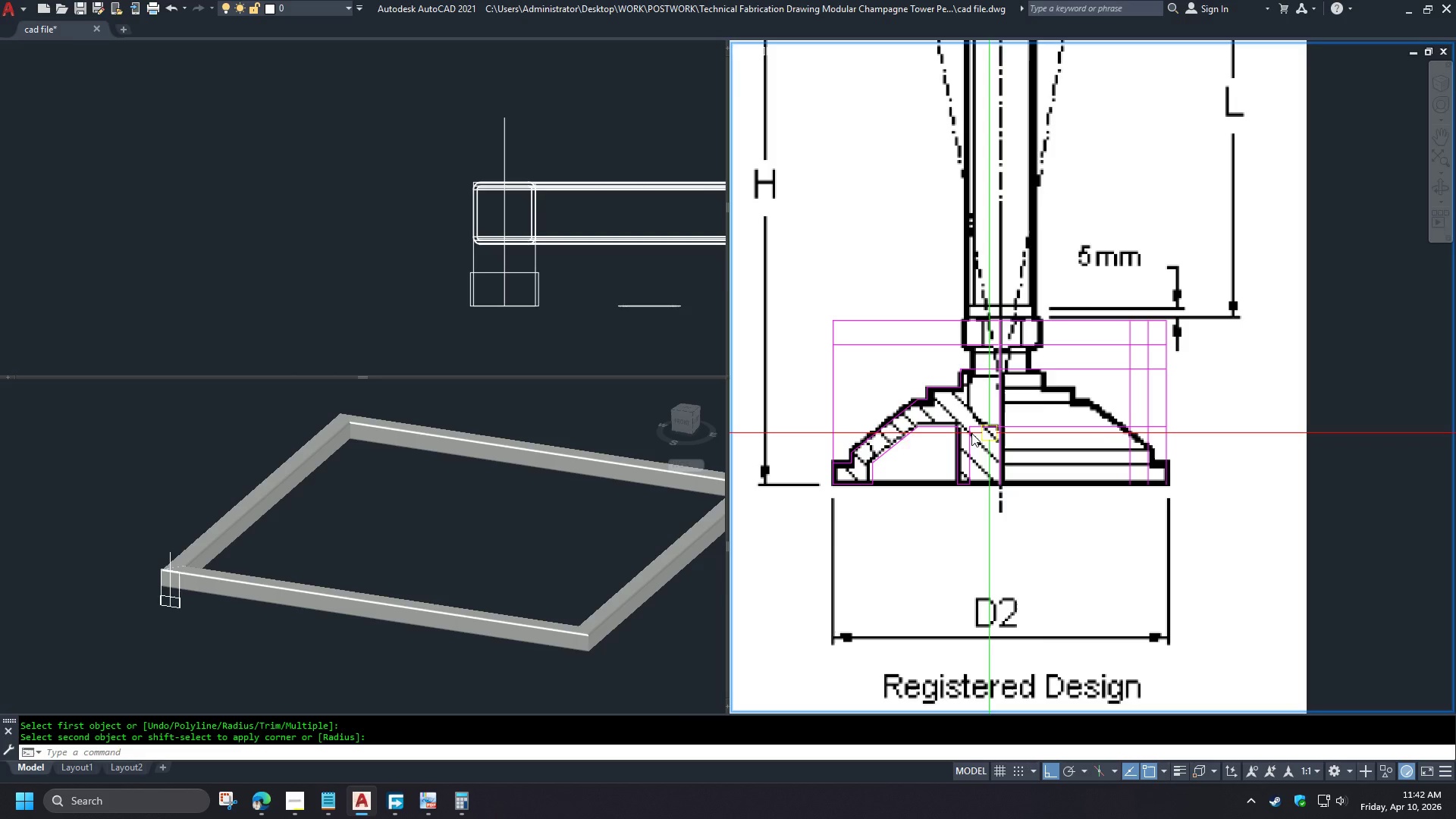 
type(tr)
 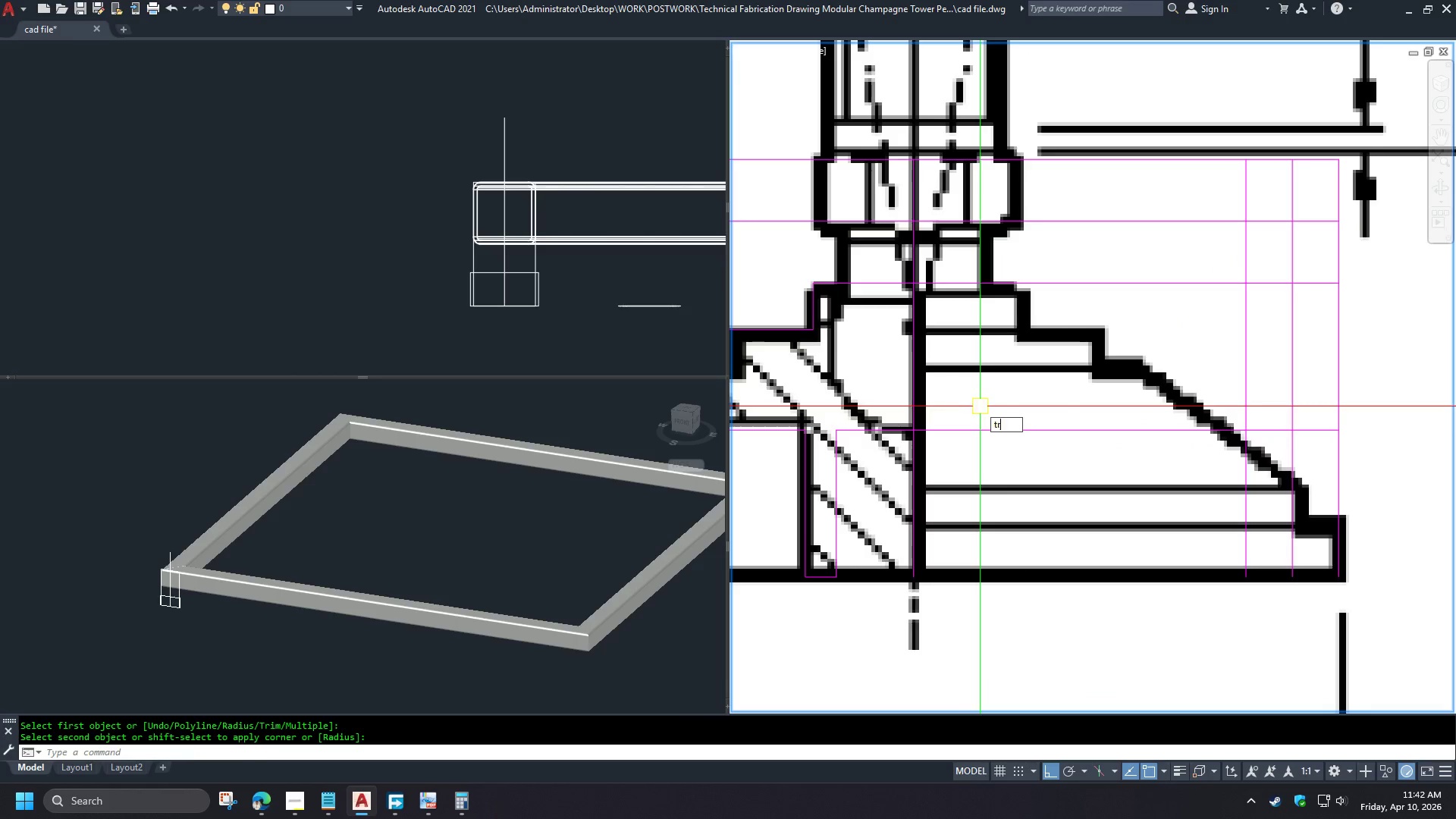 
scroll: coordinate [1062, 424], scroll_direction: up, amount: 2.0
 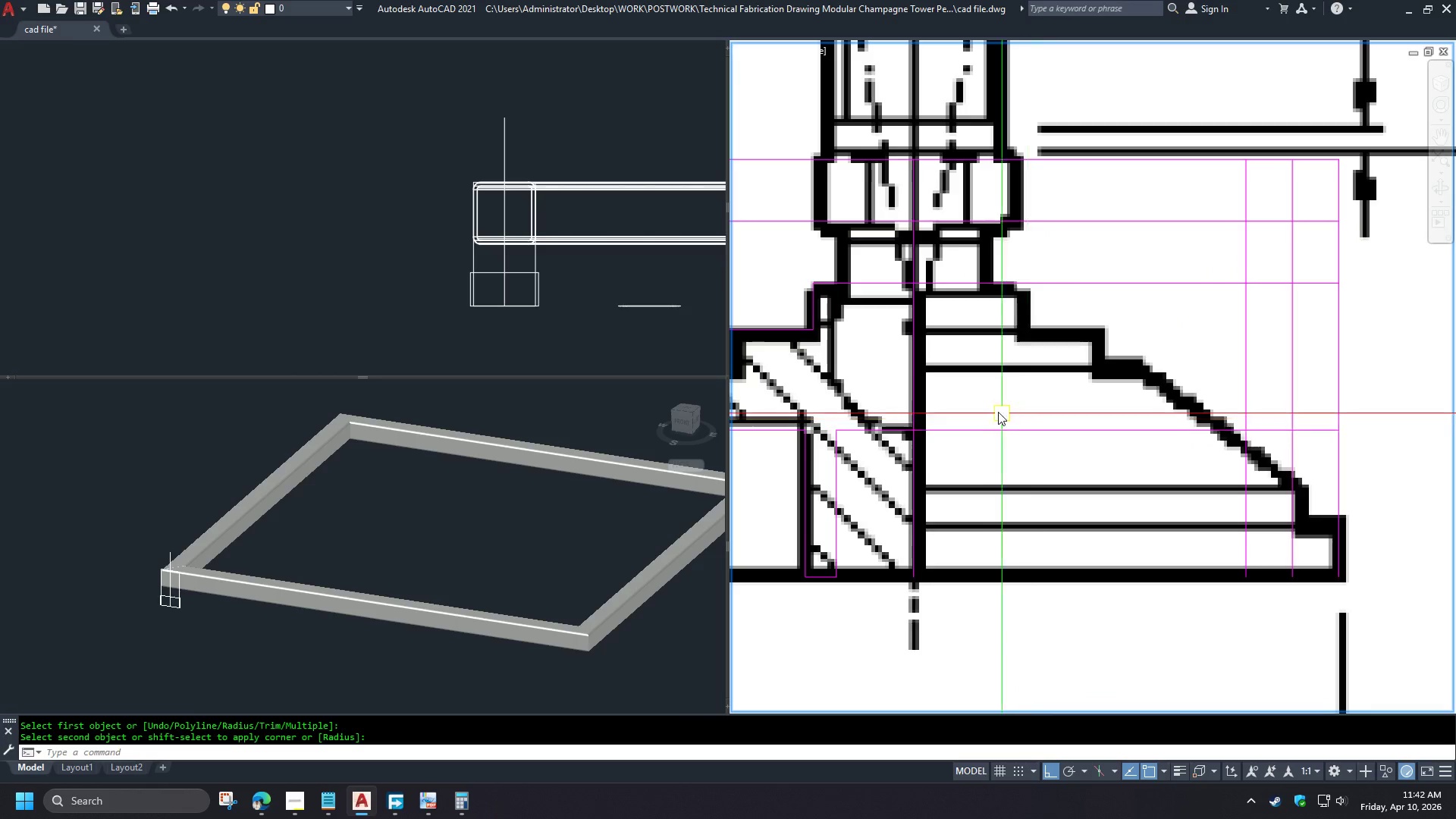 
key(Space)
 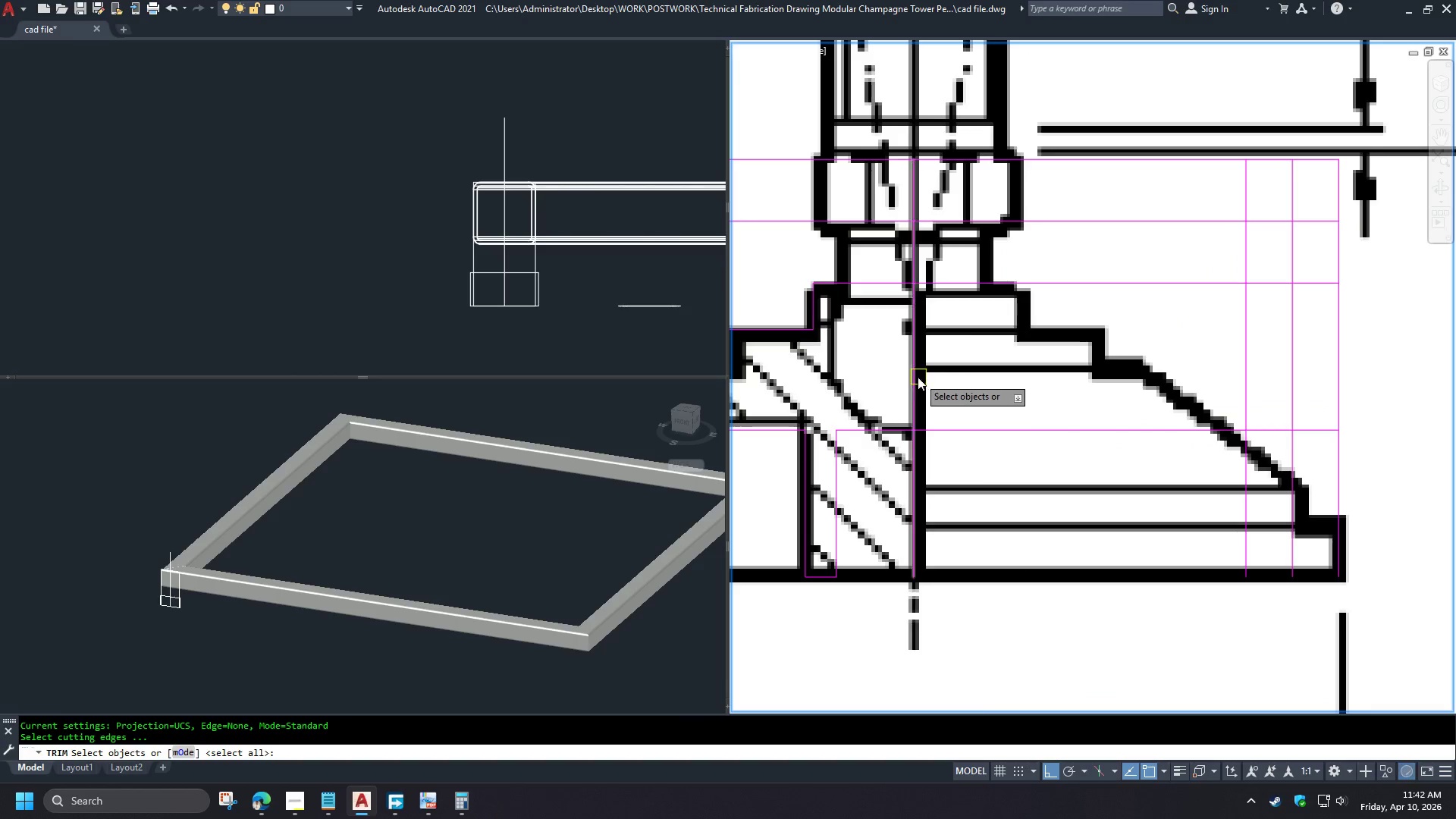 
left_click([915, 377])
 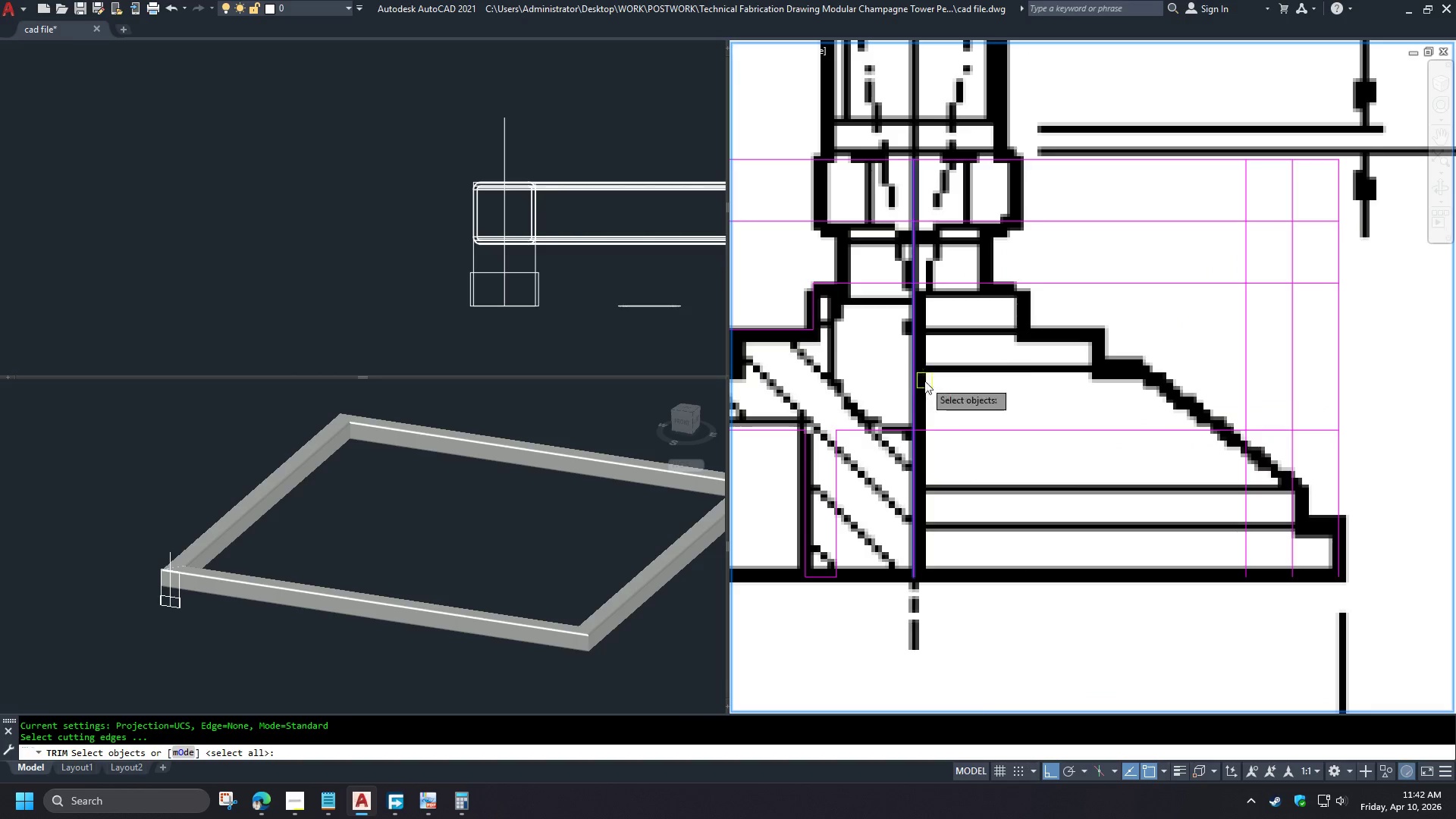 
key(Space)
 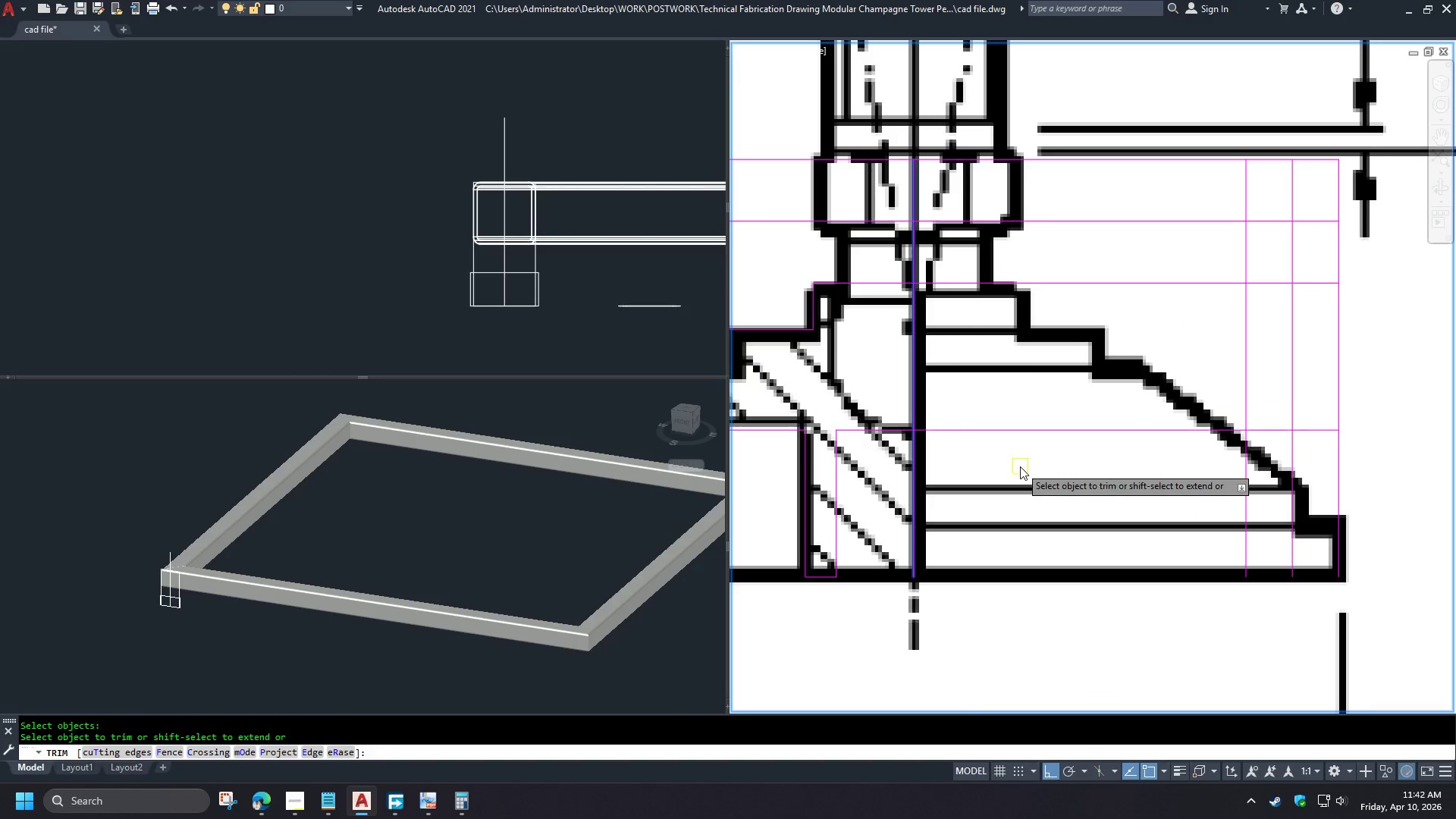 
left_click_drag(start_coordinate=[1020, 466], to_coordinate=[1018, 449])
 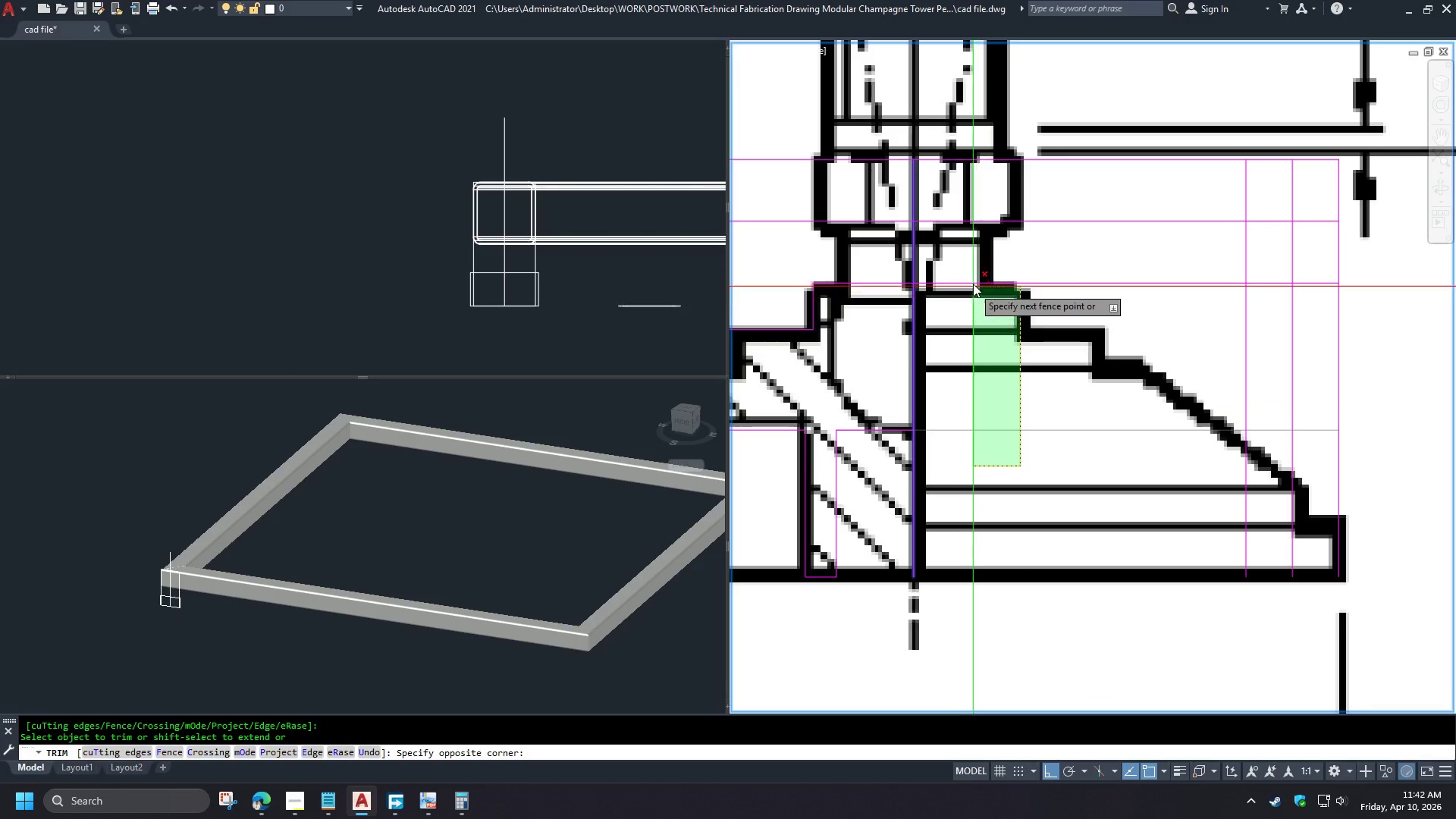 
left_click([968, 273])
 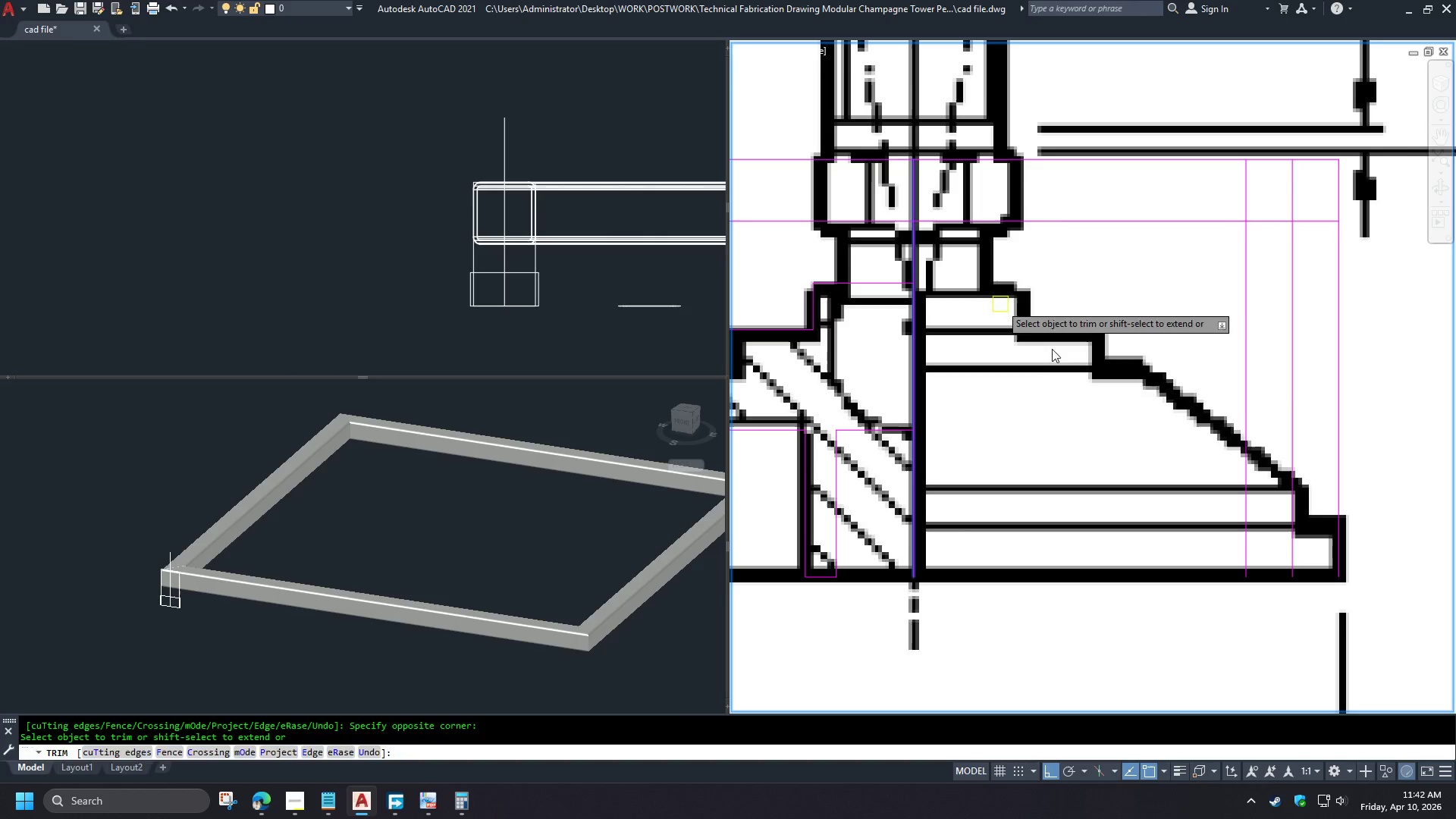 
key(Space)
 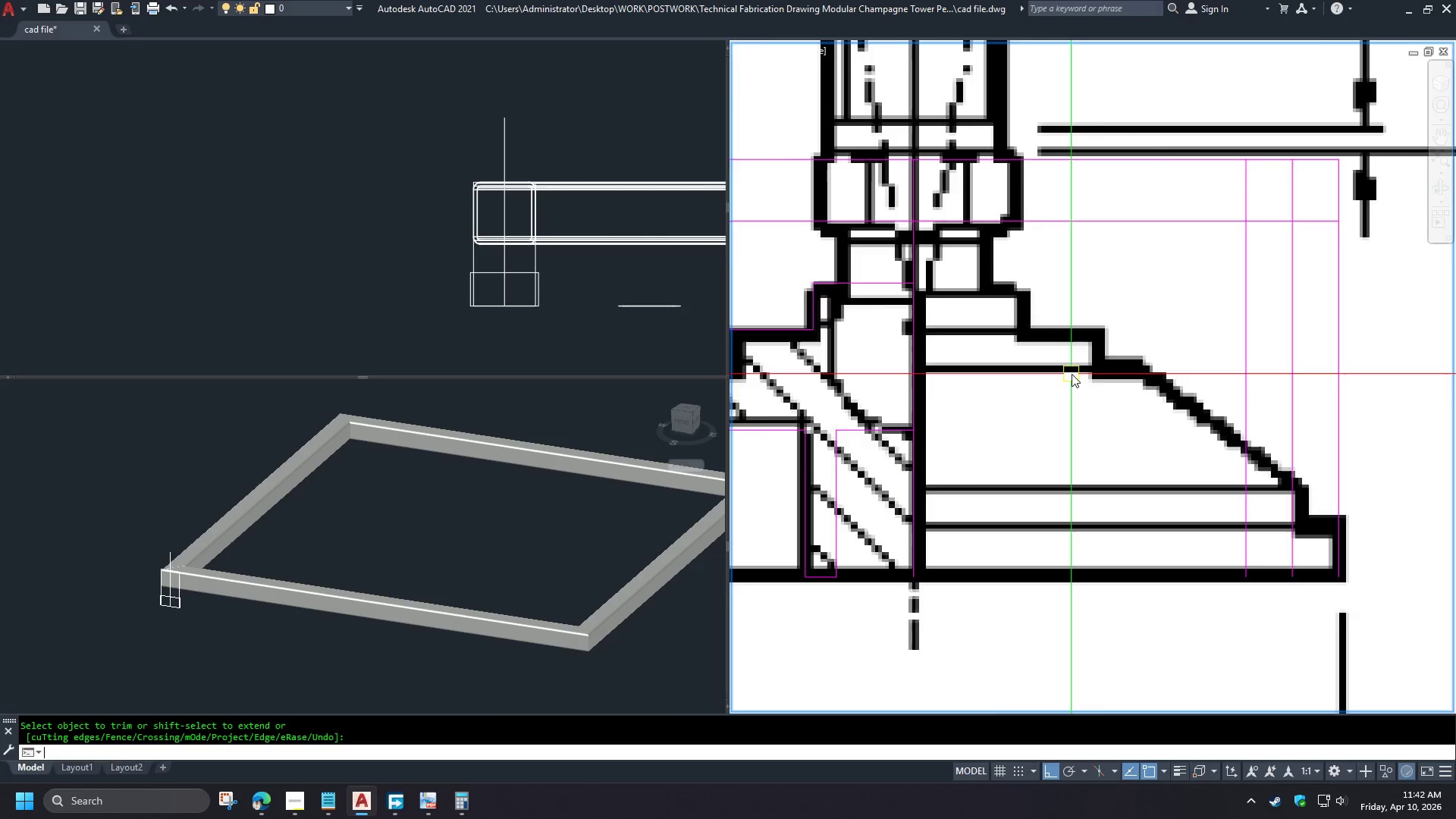 
scroll: coordinate [1072, 375], scroll_direction: down, amount: 2.0
 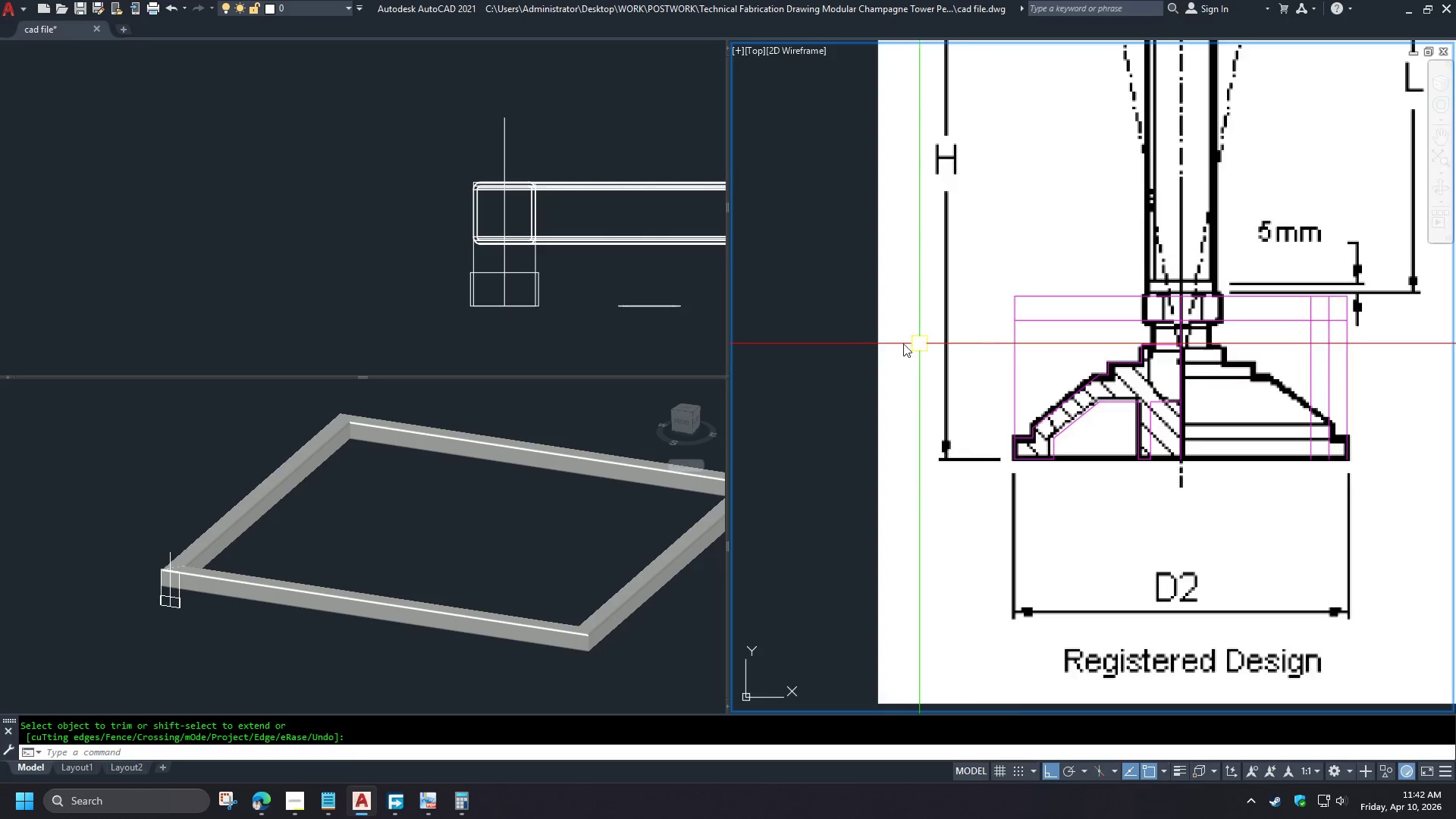 
left_click_drag(start_coordinate=[790, 336], to_coordinate=[814, 344])
 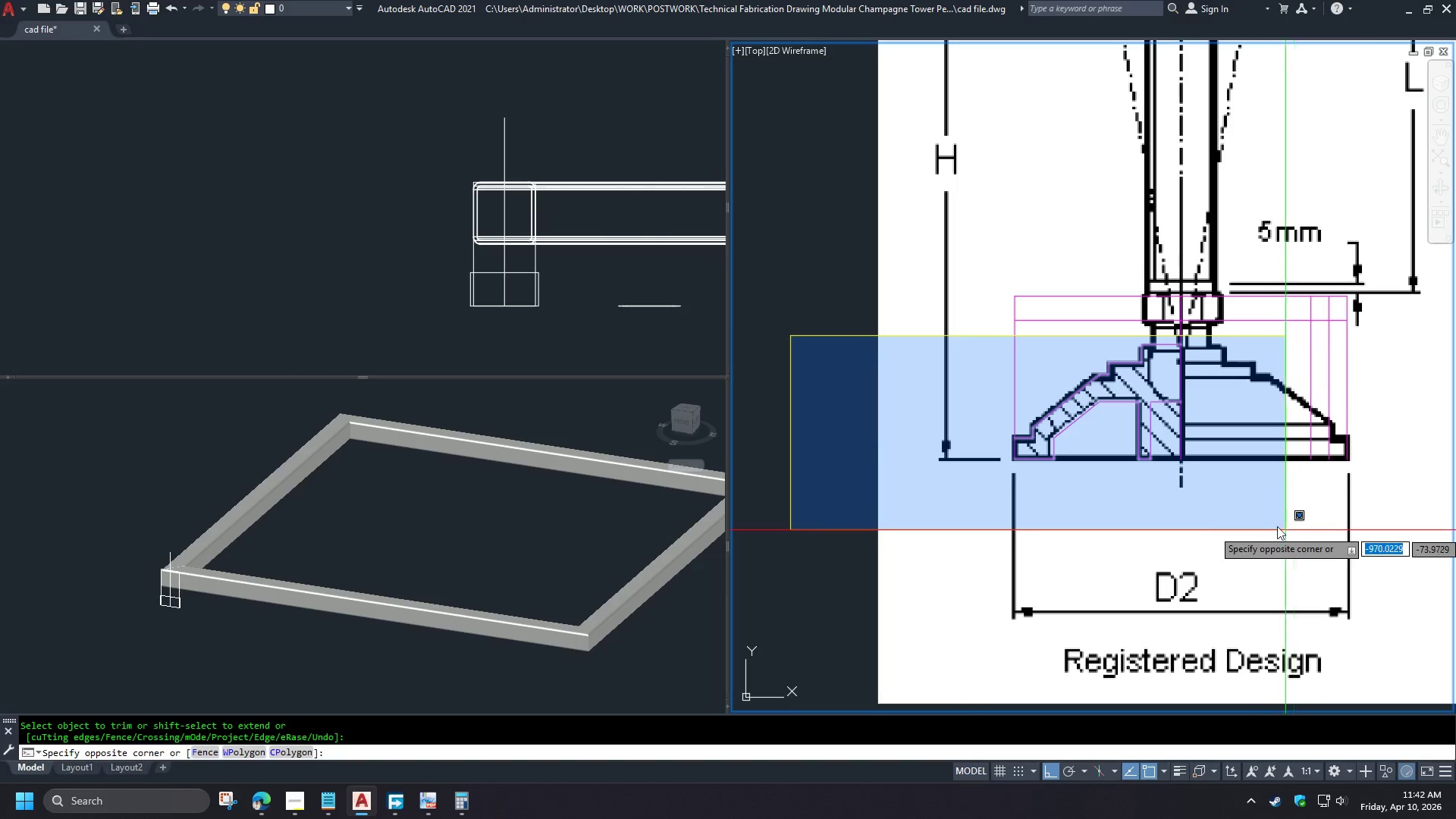 
left_click([1256, 517])
 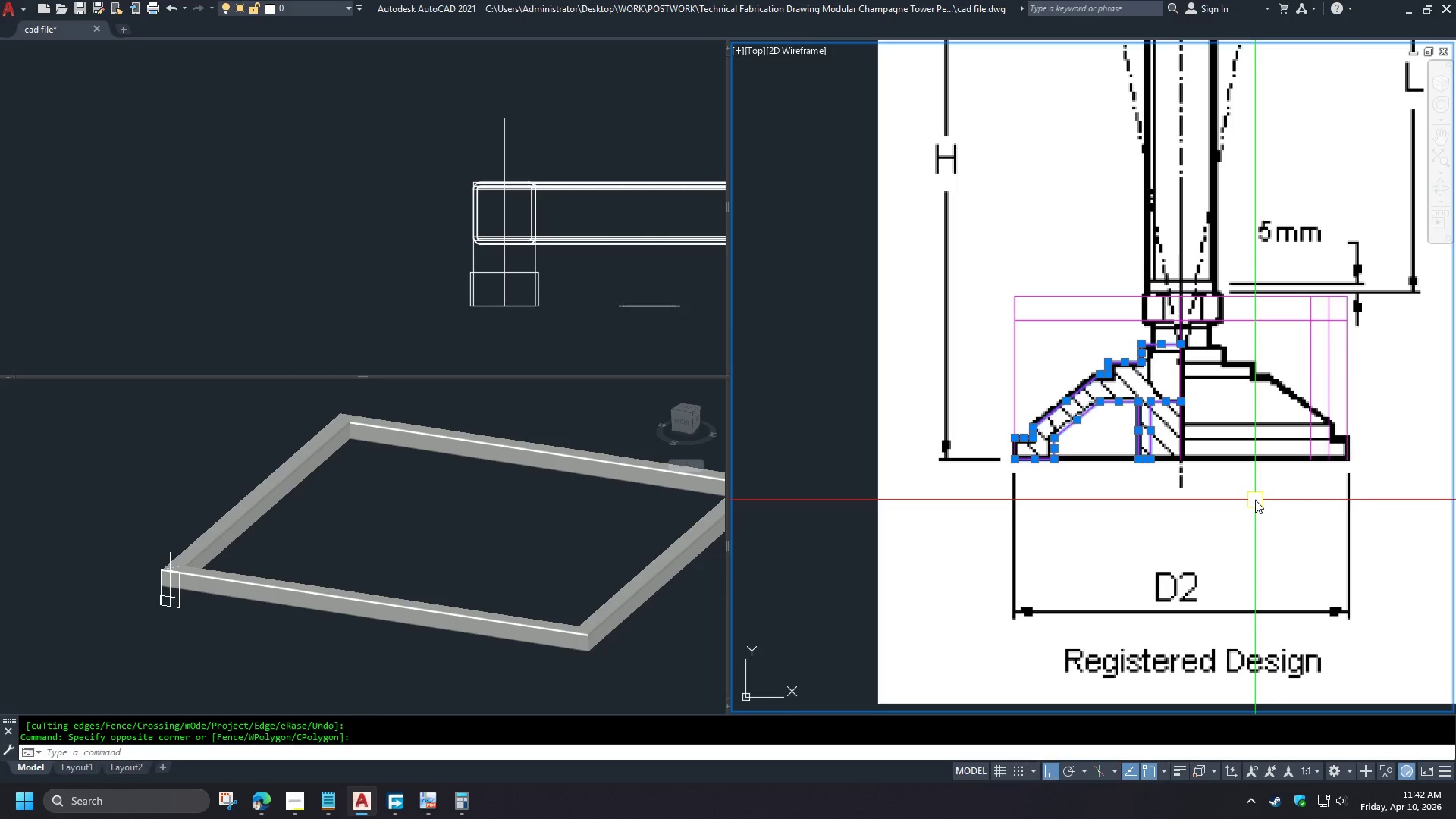 
key(J)
 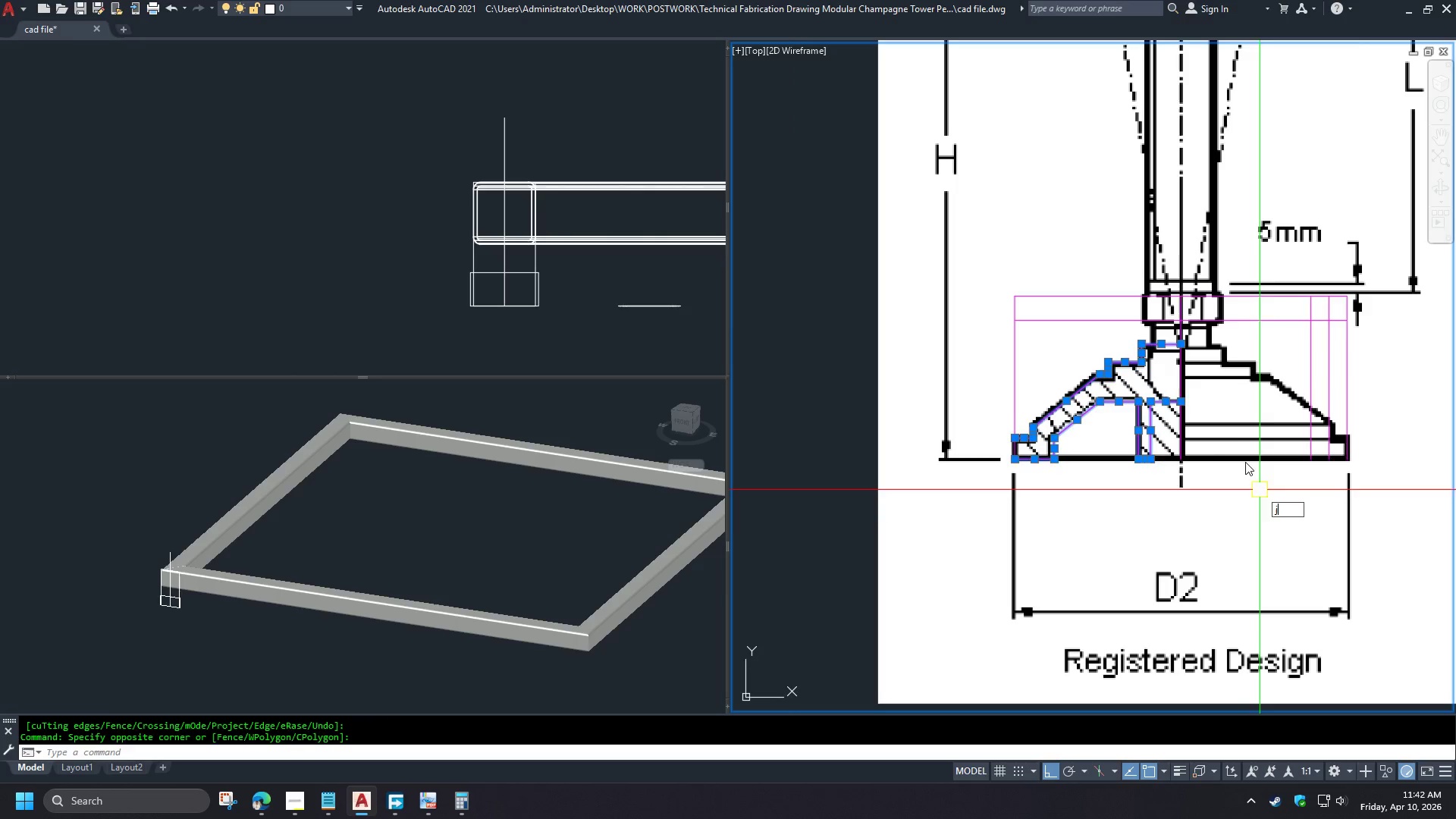 
key(Space)
 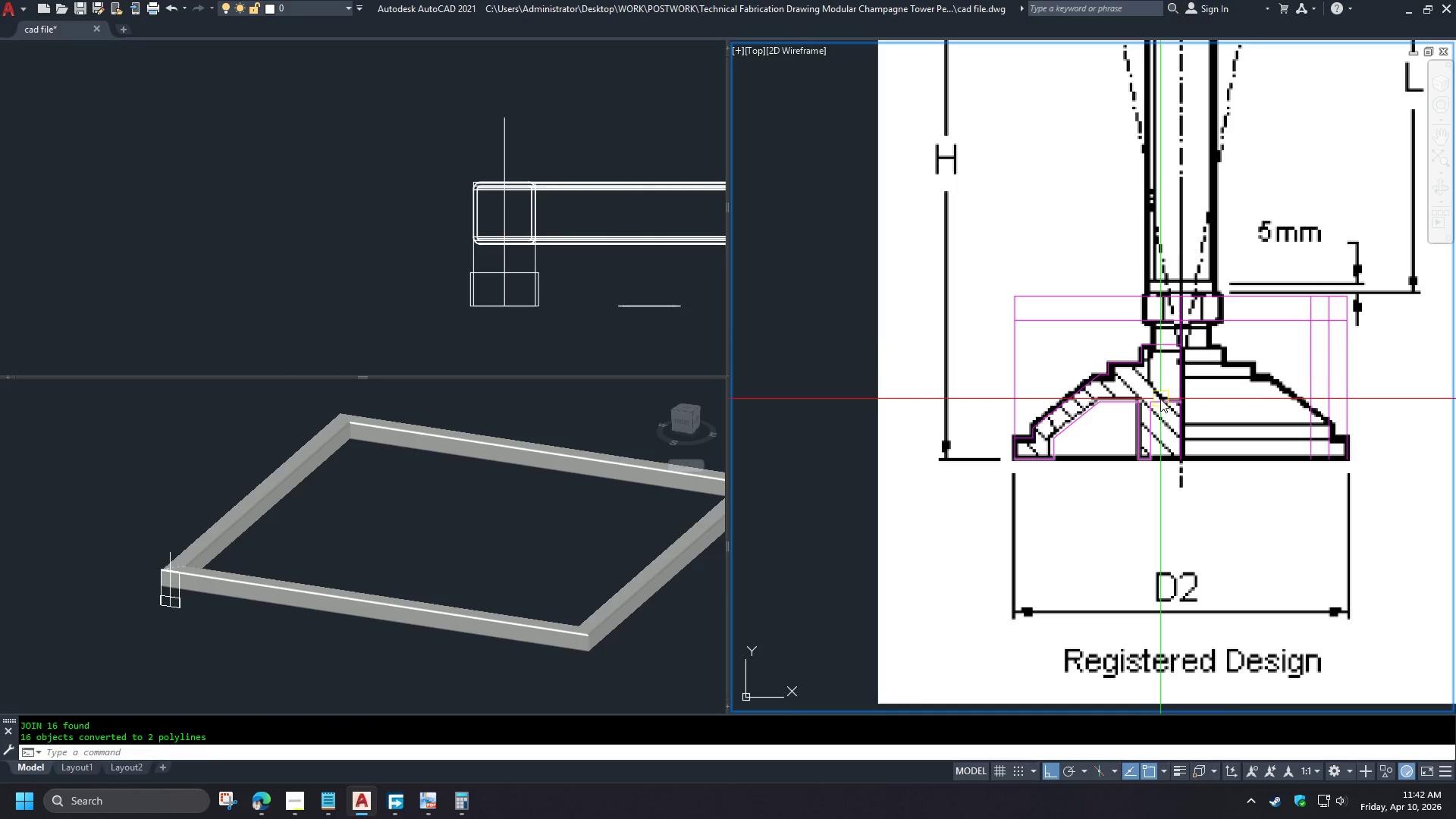 
left_click([1160, 400])
 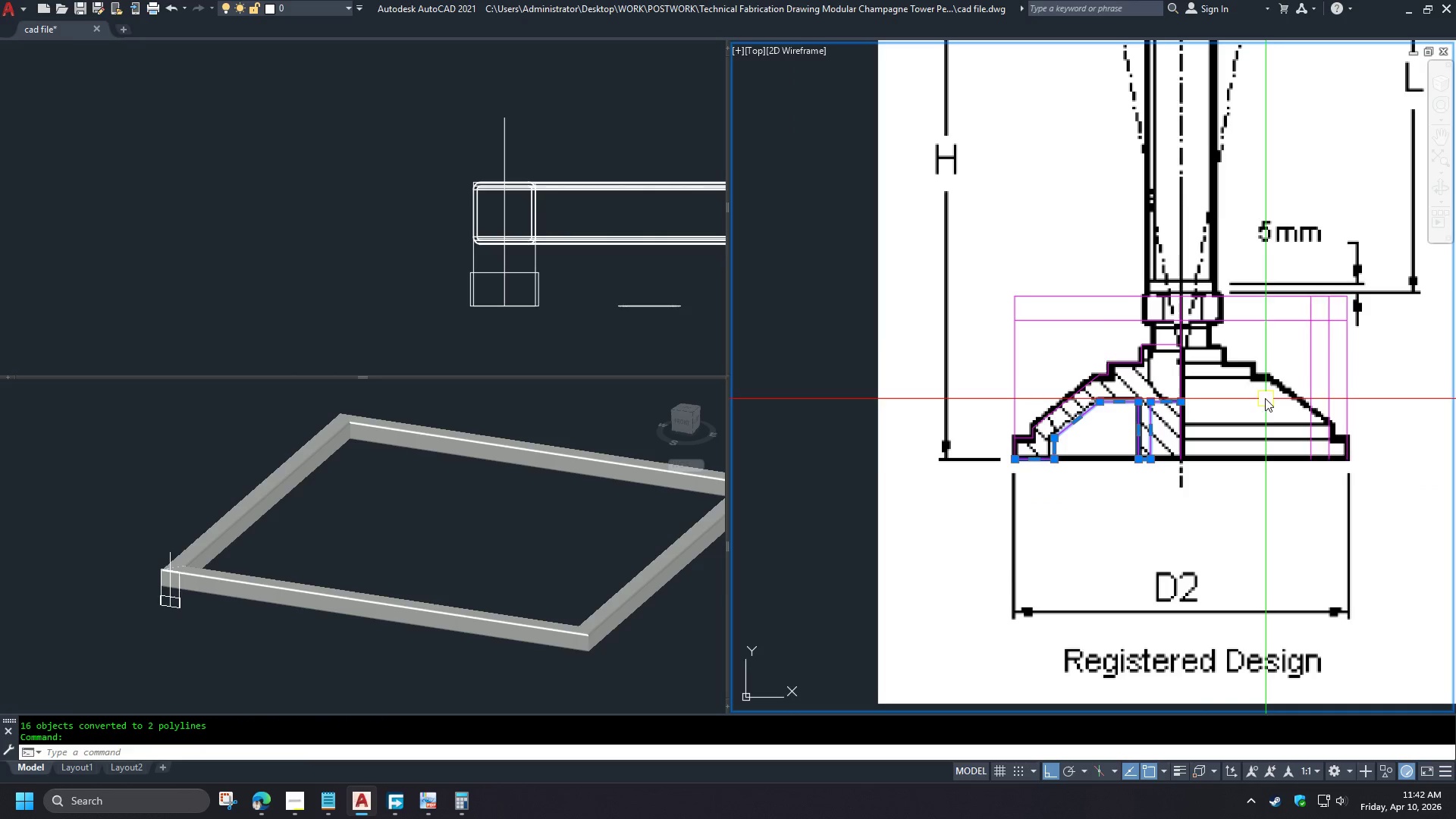 
scroll: coordinate [1152, 403], scroll_direction: up, amount: 2.0
 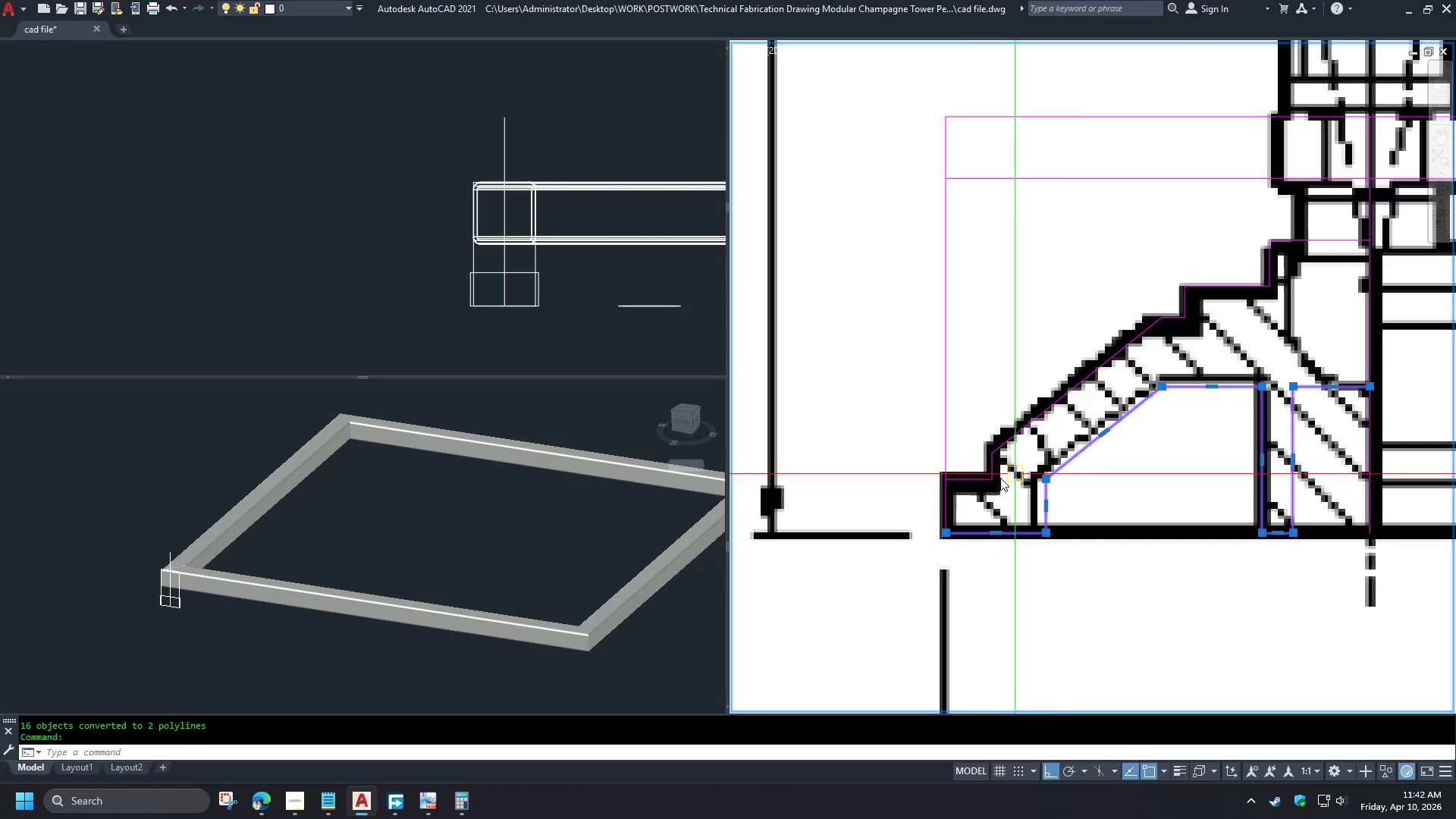 
key(Escape)
 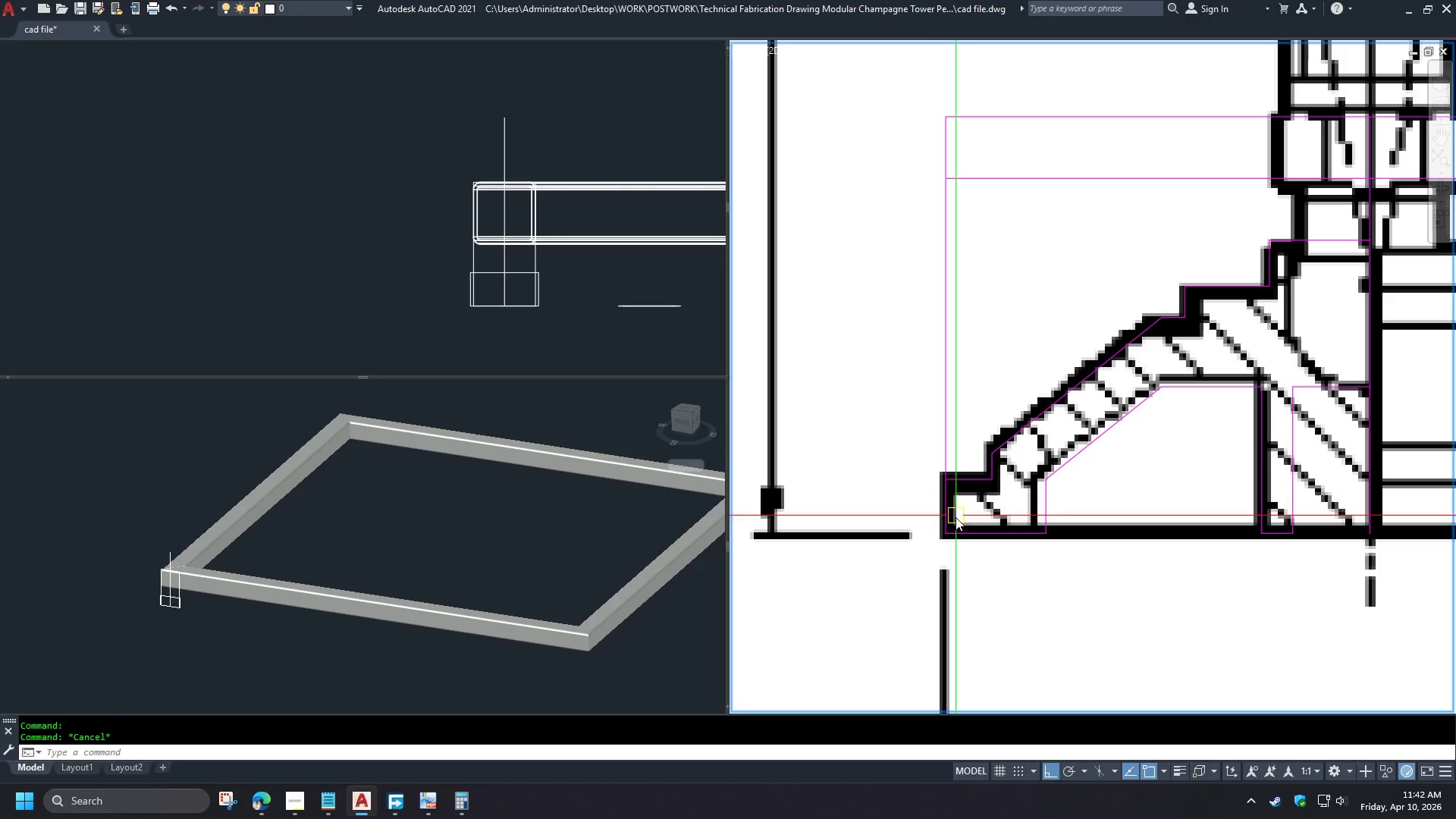 
key(F)
 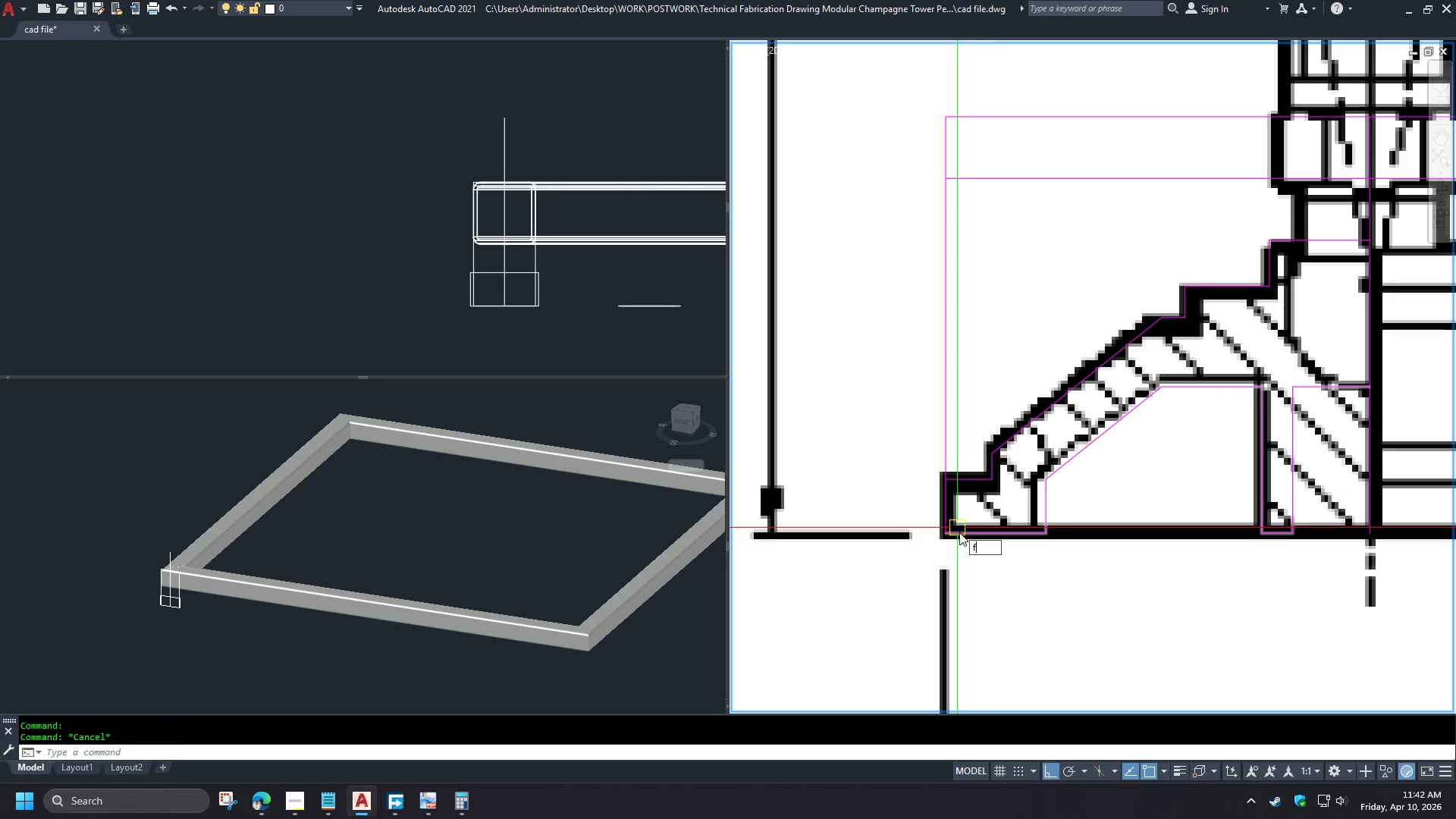 
key(Space)
 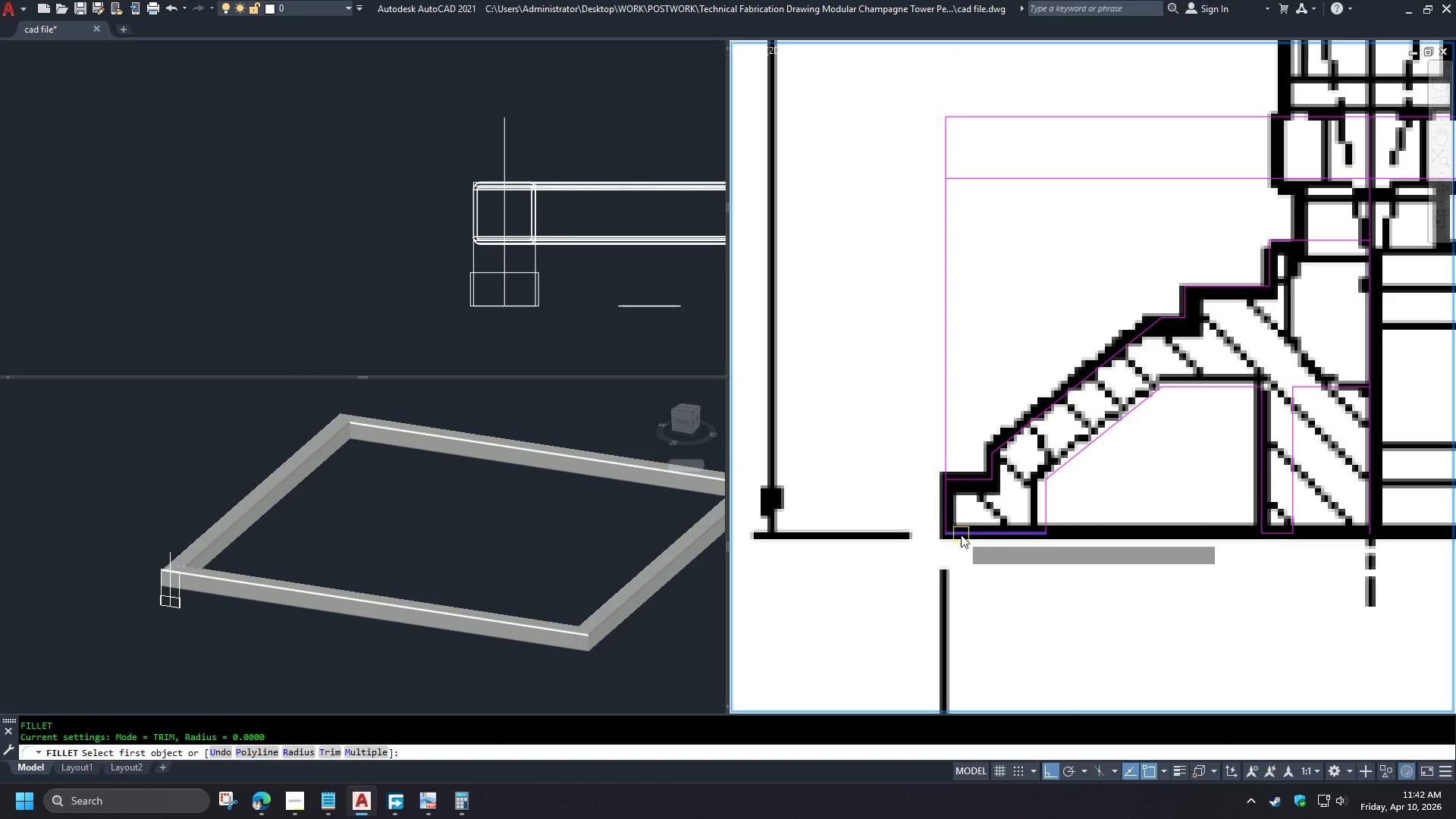 
left_click([961, 535])
 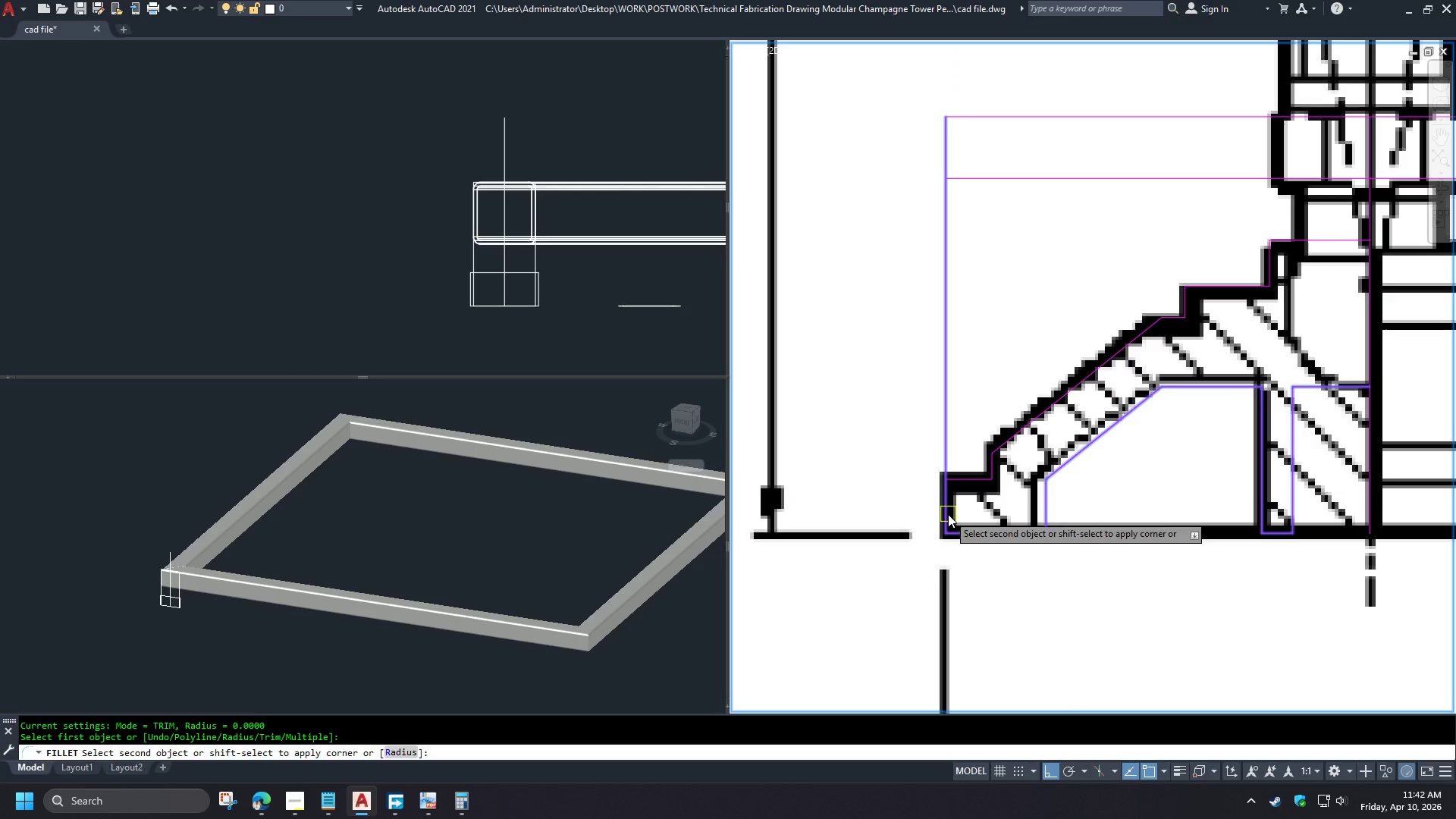 
double_click([947, 513])
 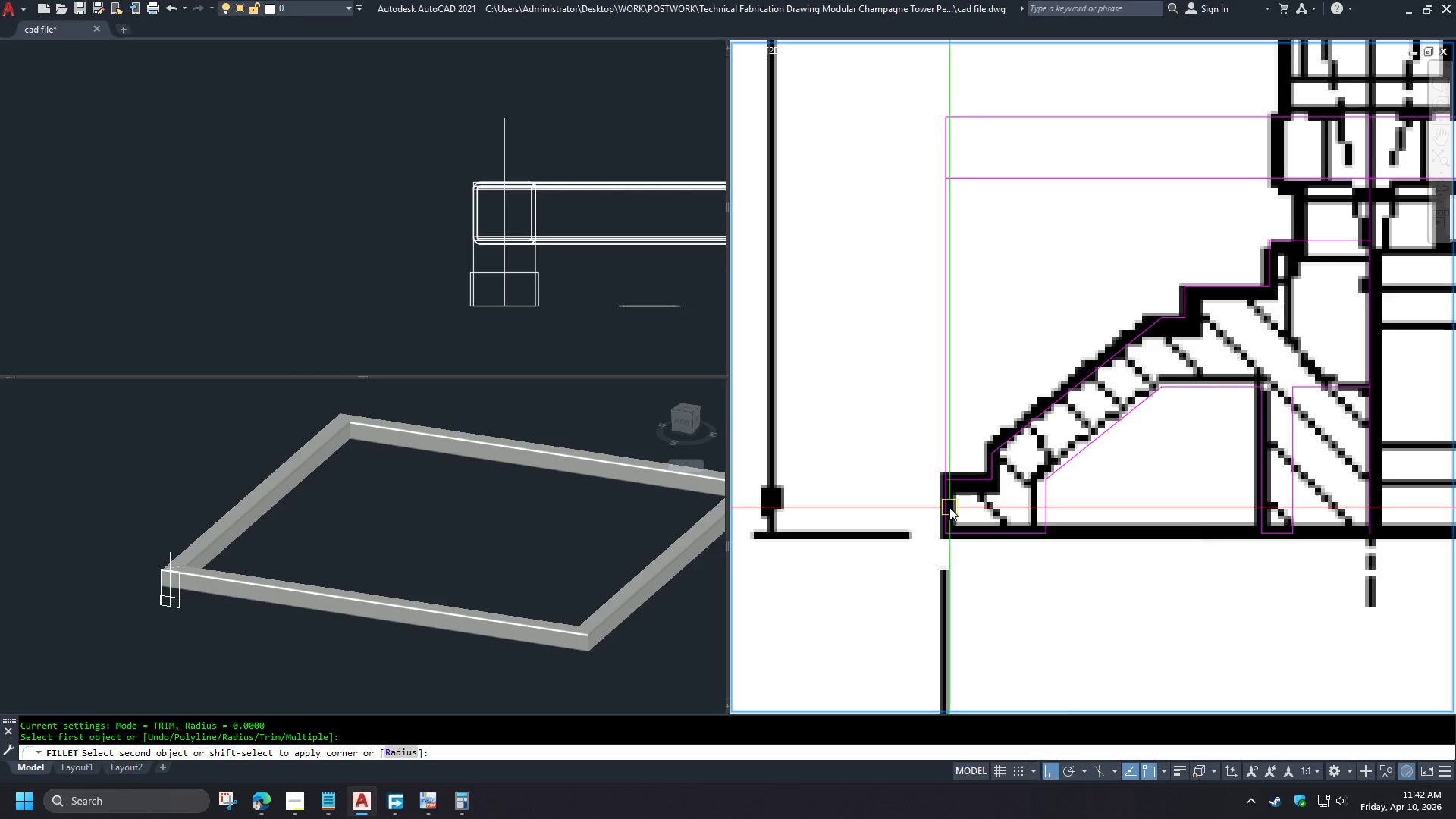 
key(Space)
 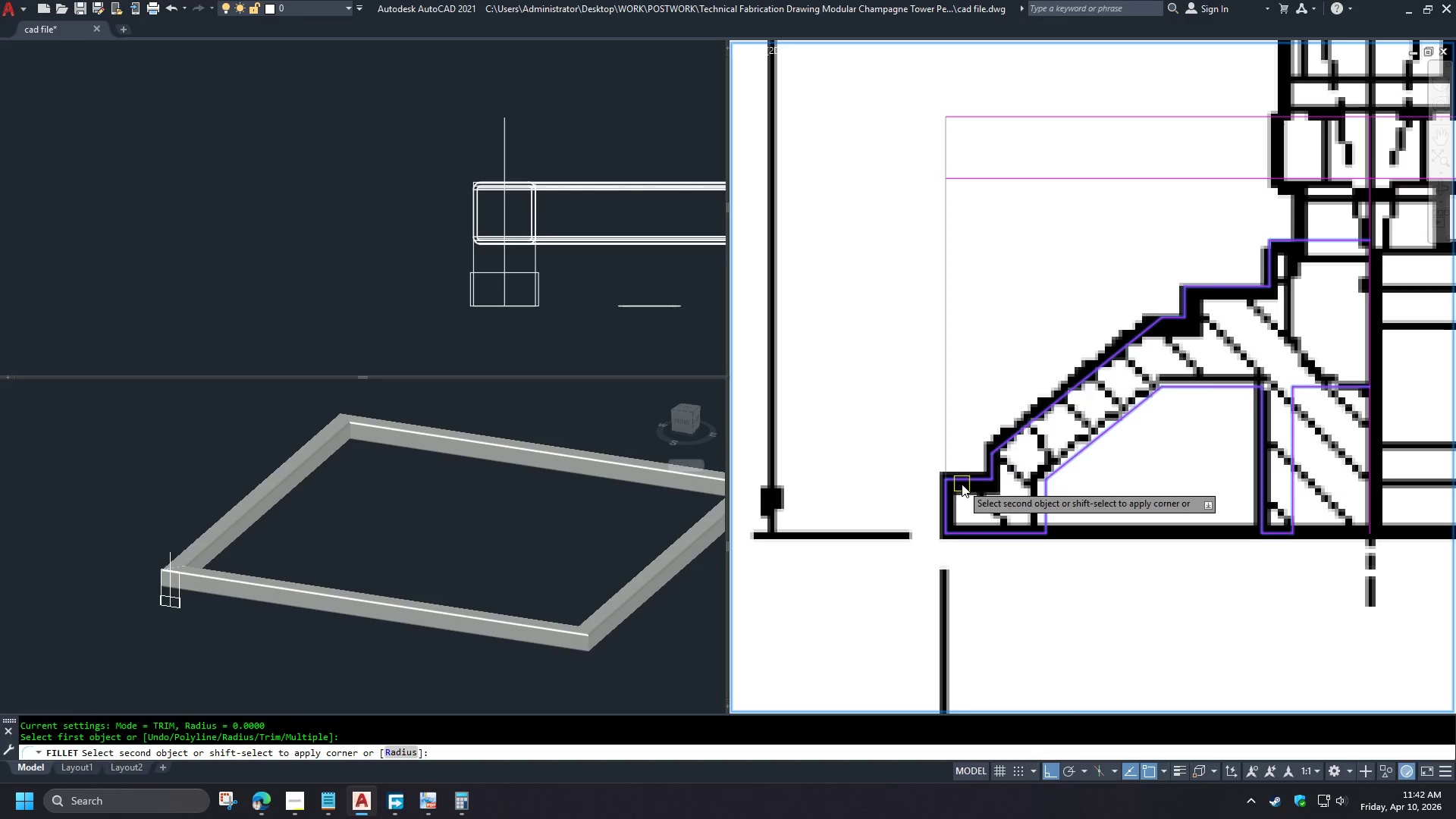 
left_click([962, 484])
 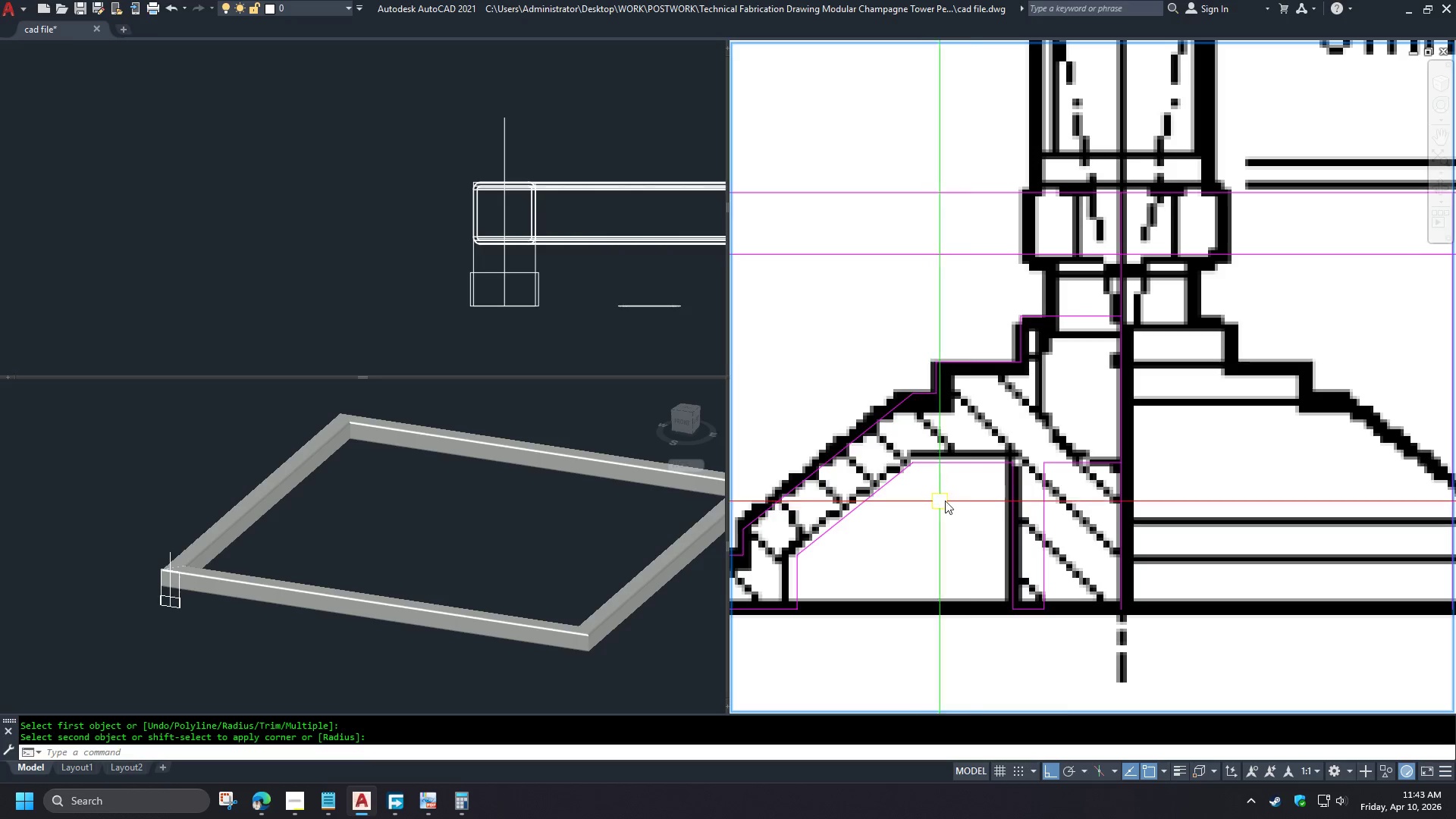 
scroll: coordinate [971, 487], scroll_direction: down, amount: 1.0
 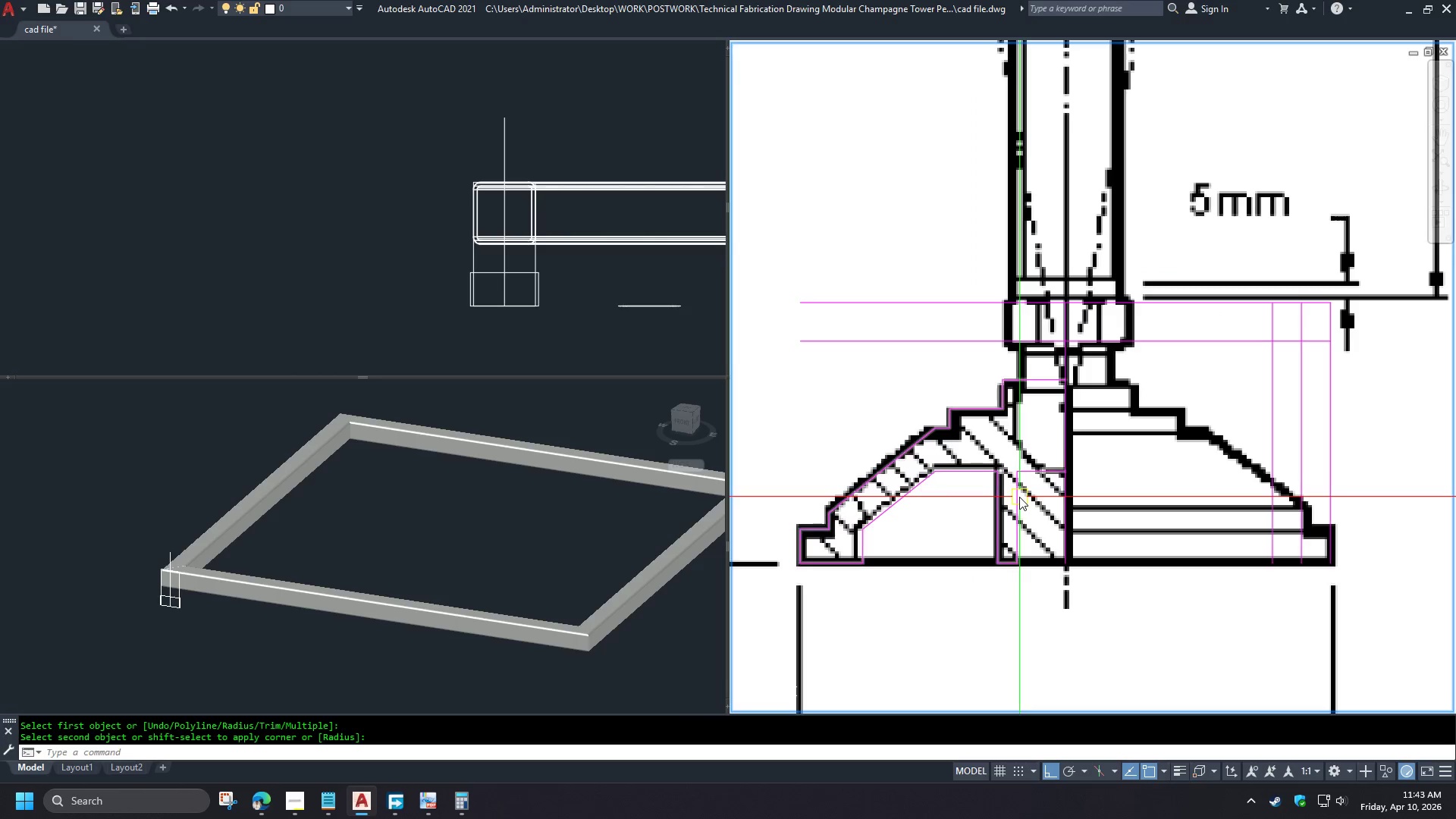 
left_click([1019, 497])
 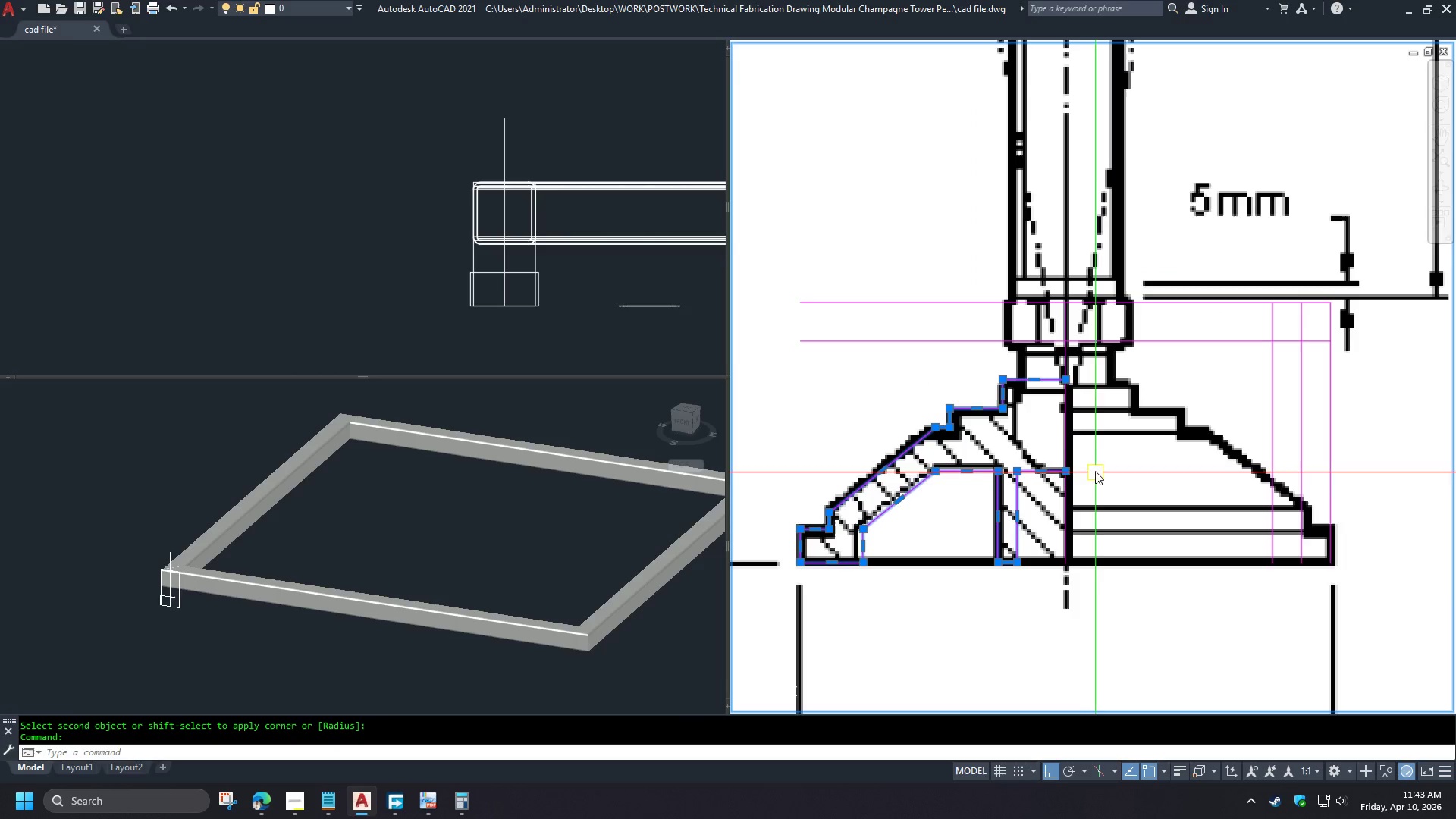 
right_click([1008, 439])
 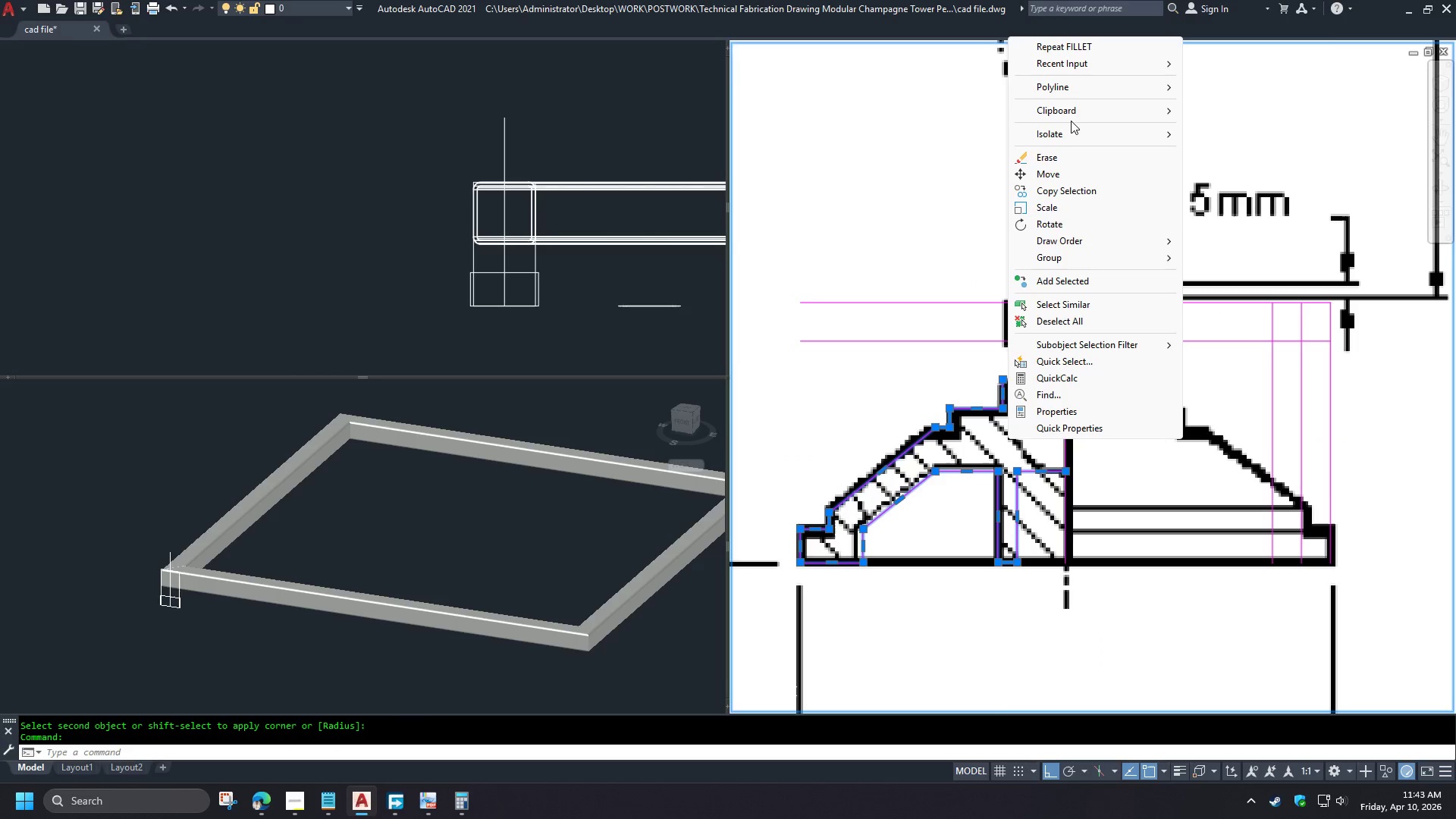 
left_click([1073, 86])
 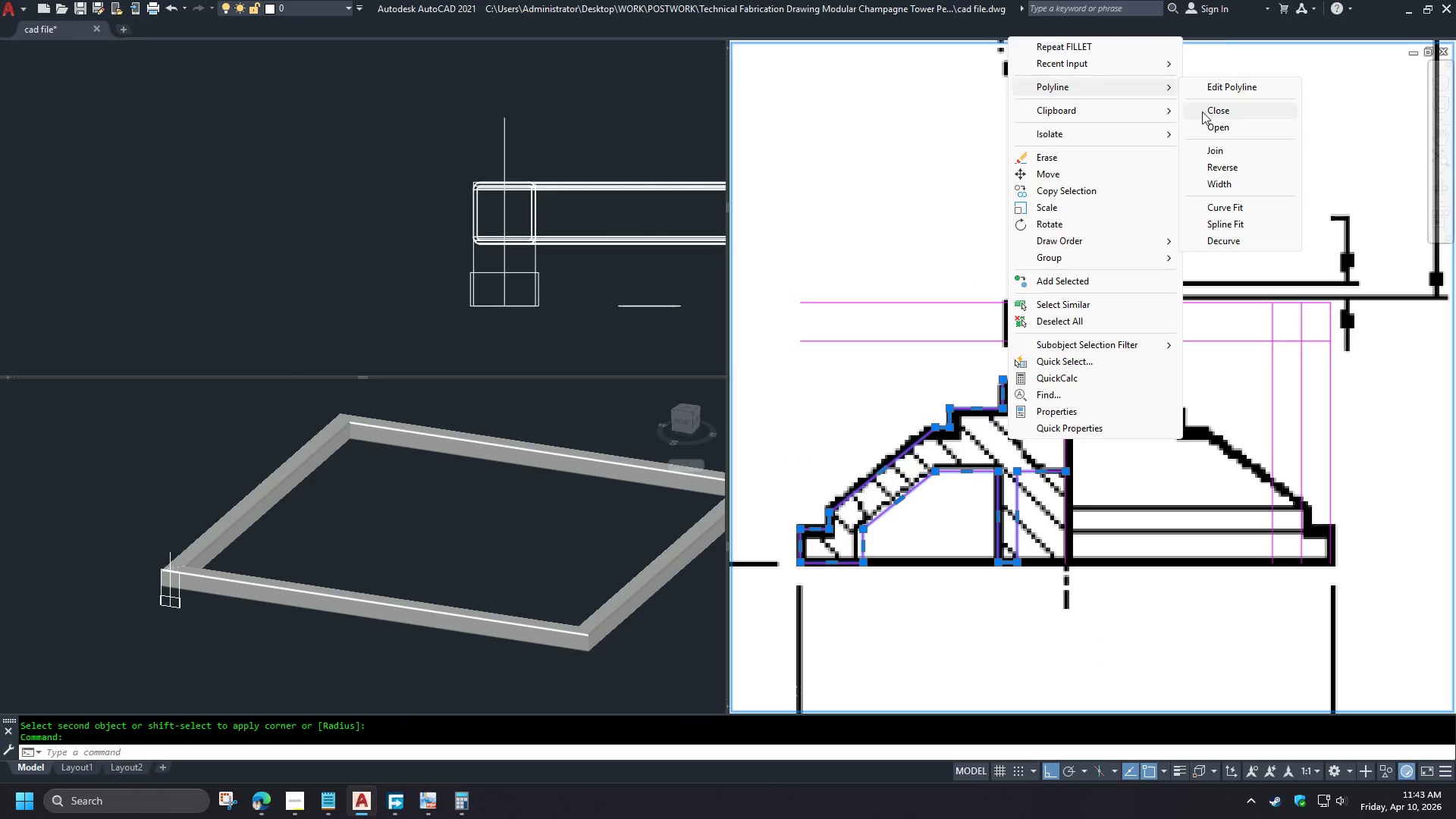 
left_click([1203, 110])
 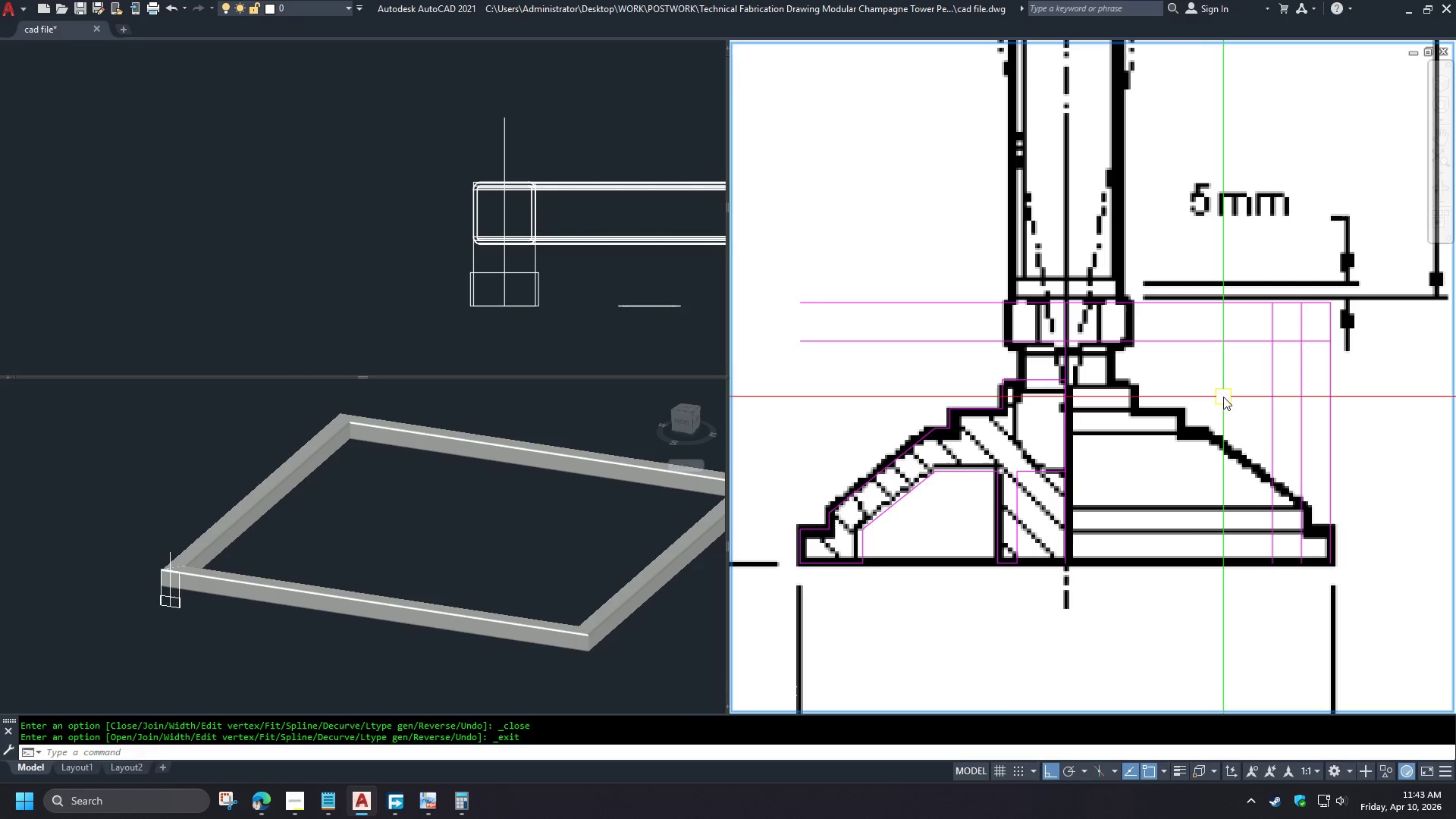 
key(Escape)
 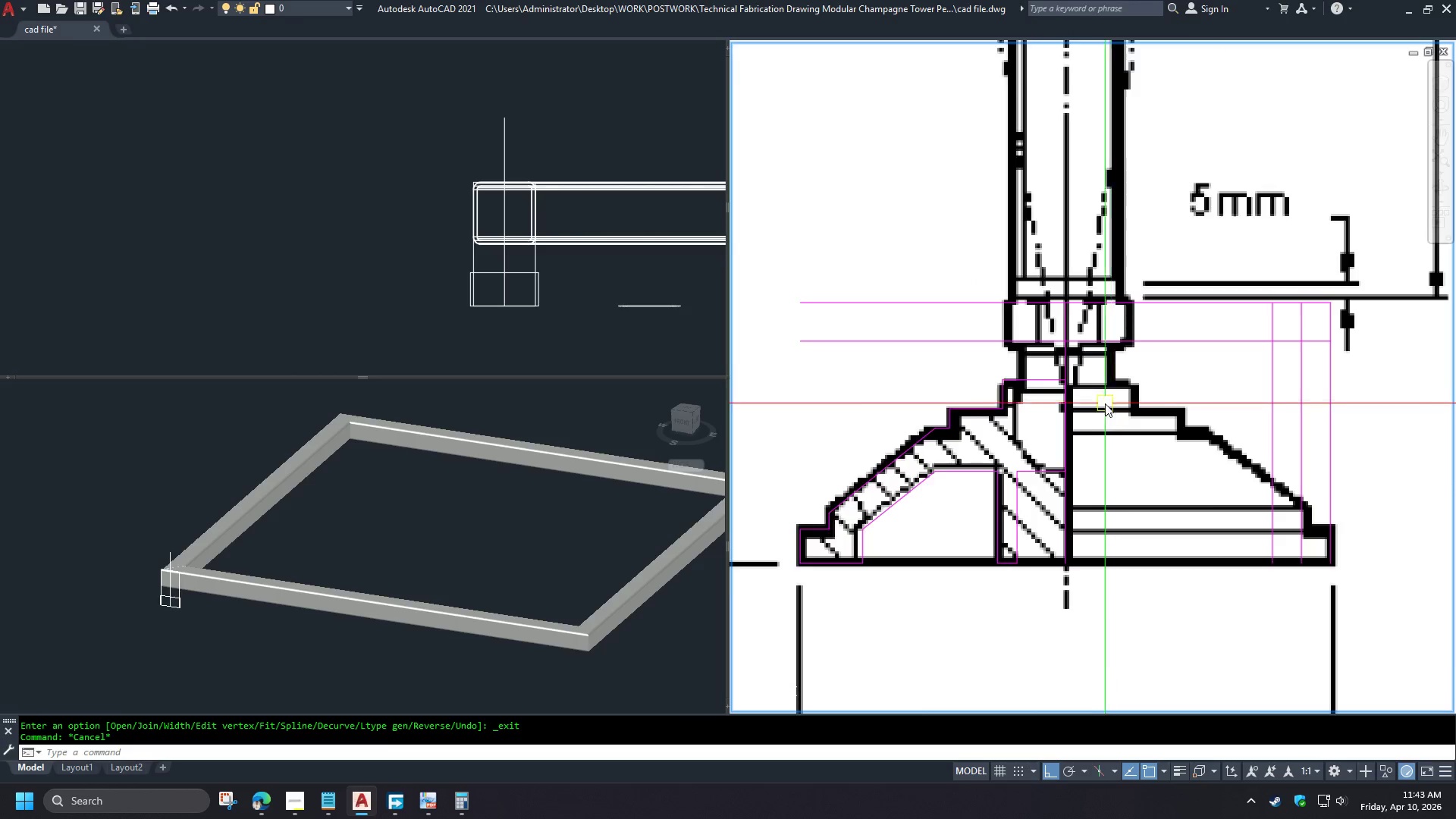 
scroll: coordinate [990, 466], scroll_direction: up, amount: 2.0
 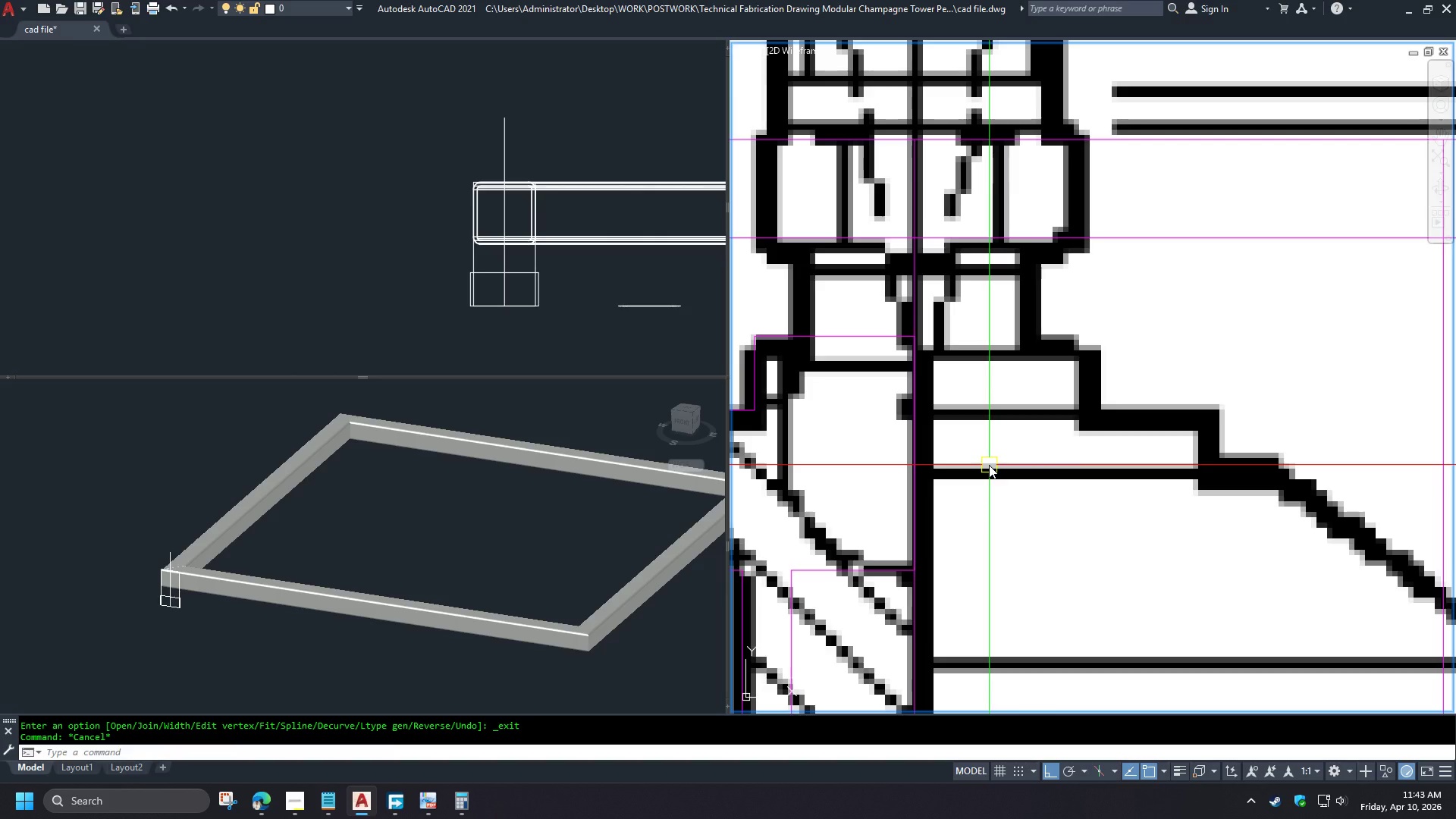 
scroll: coordinate [989, 465], scroll_direction: down, amount: 2.0
 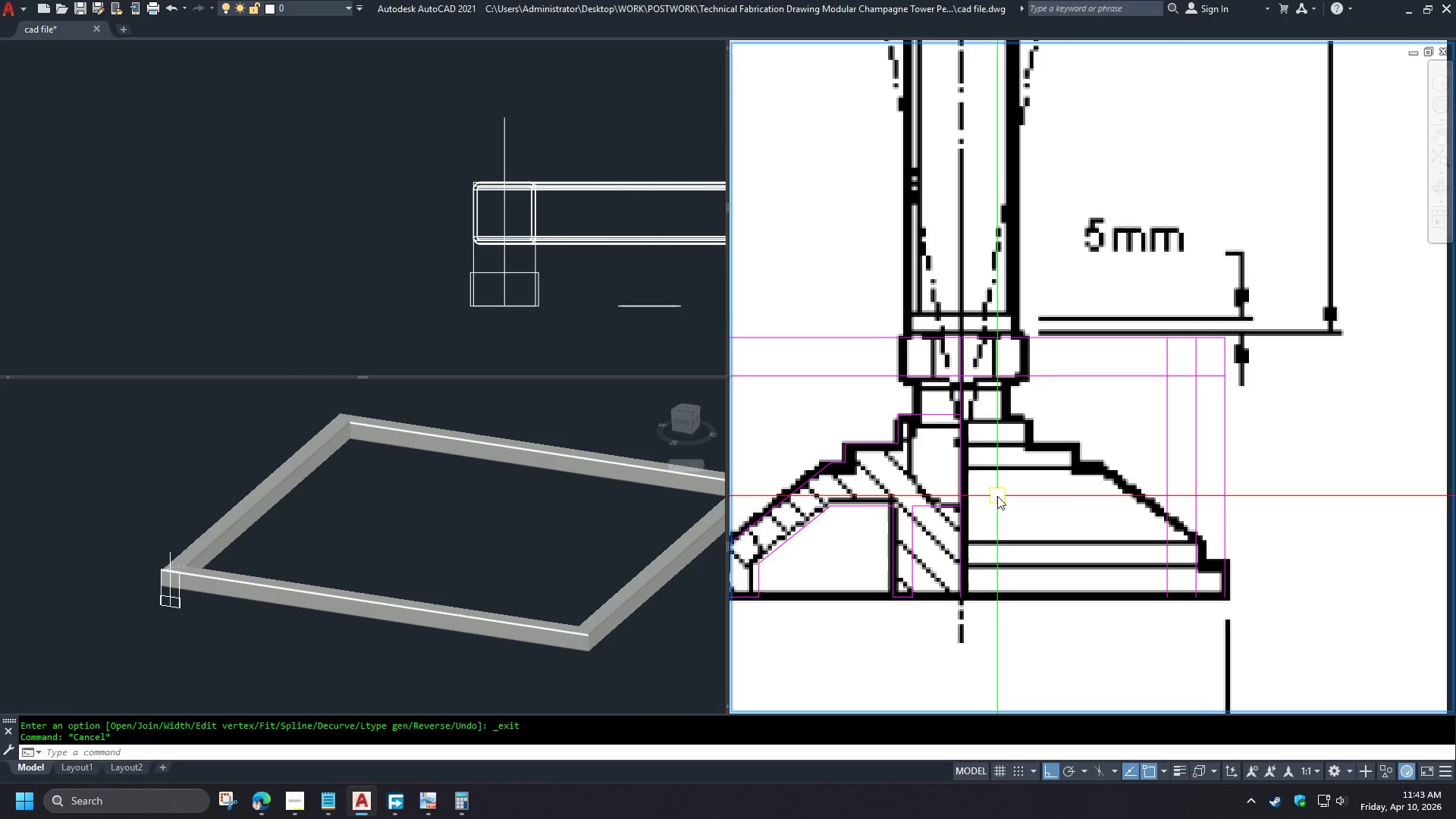 
wait(5.55)
 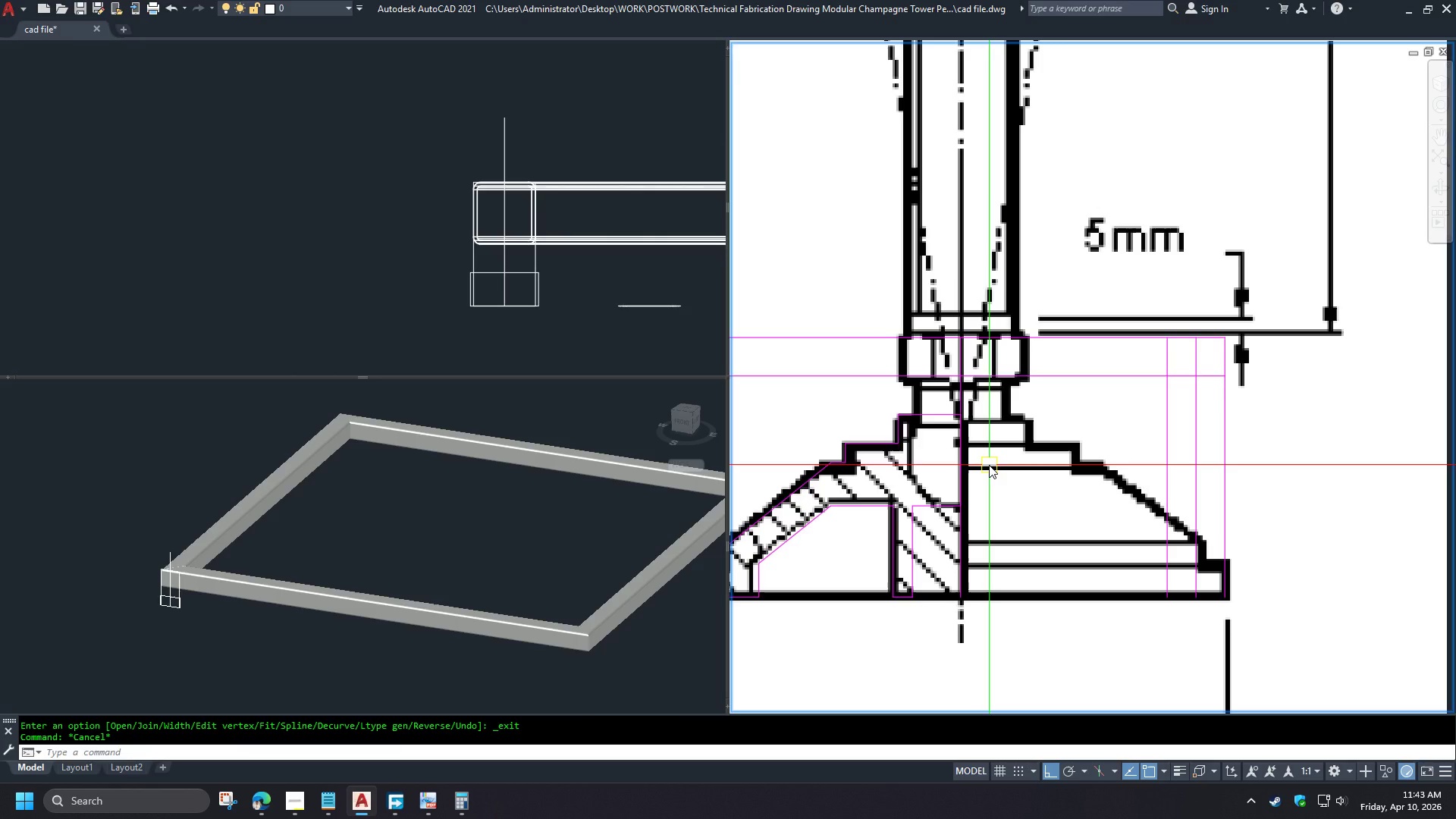 
scroll: coordinate [978, 435], scroll_direction: up, amount: 1.0
 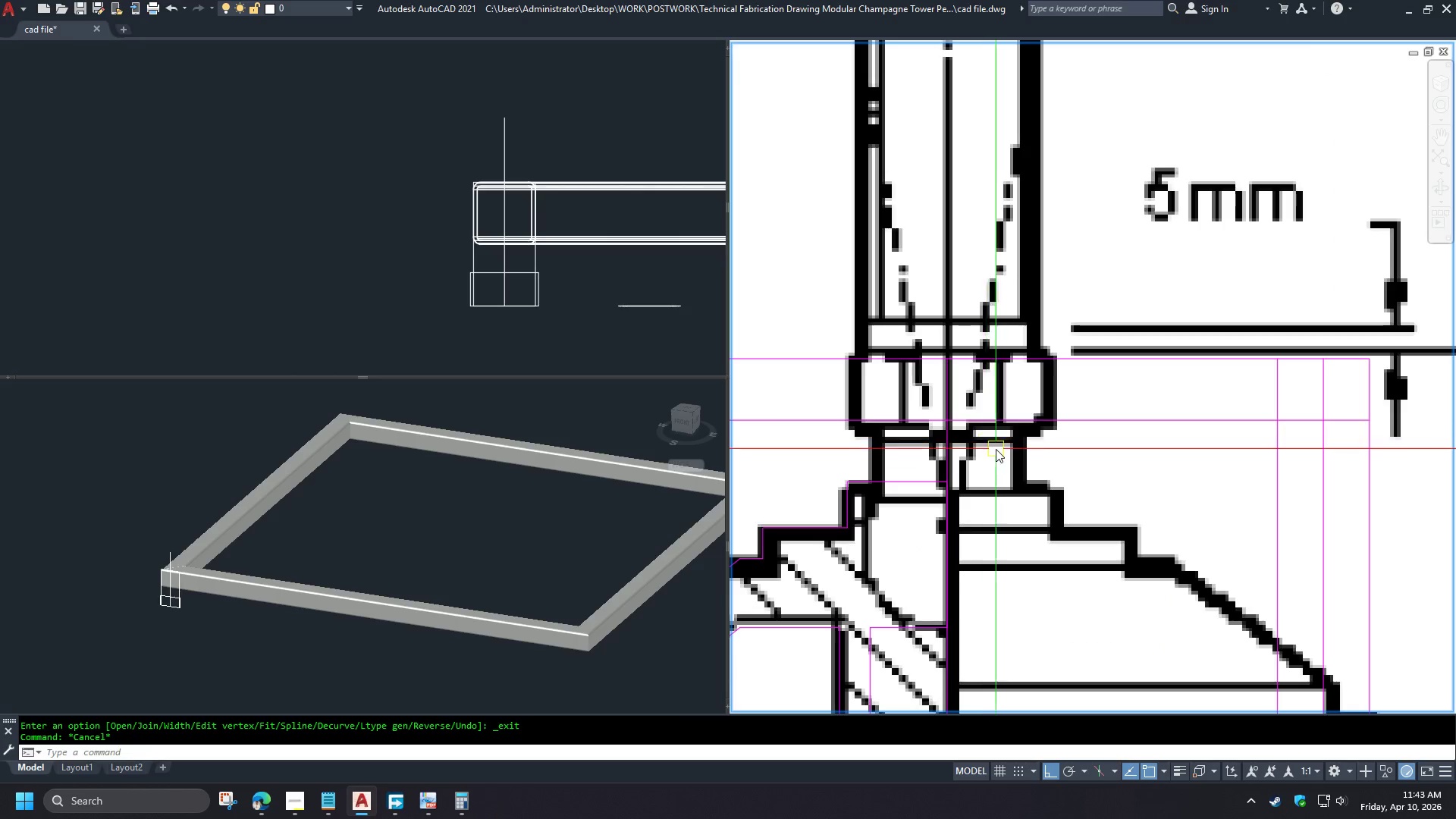 
scroll: coordinate [997, 450], scroll_direction: down, amount: 1.0
 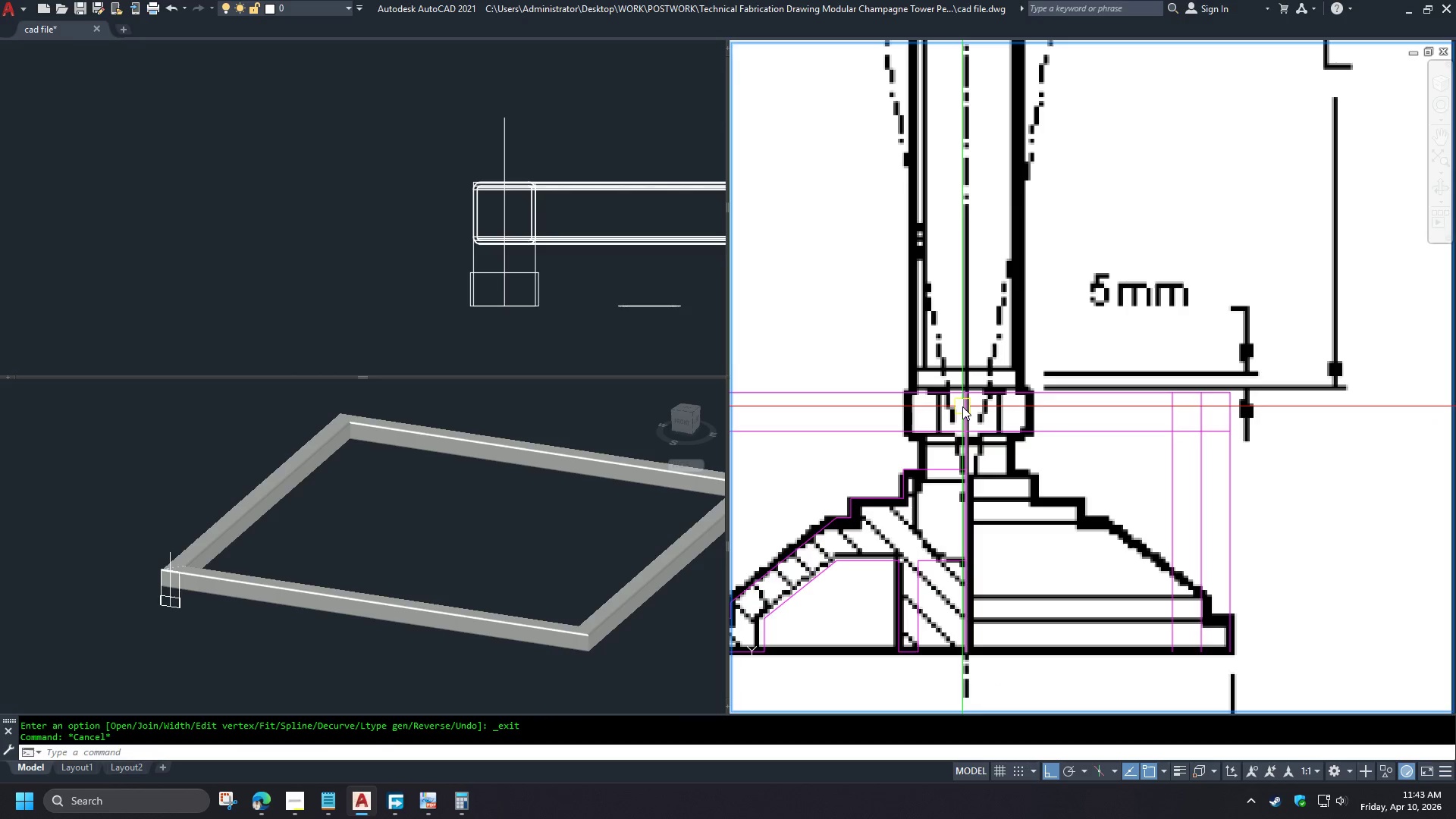 
left_click([962, 406])
 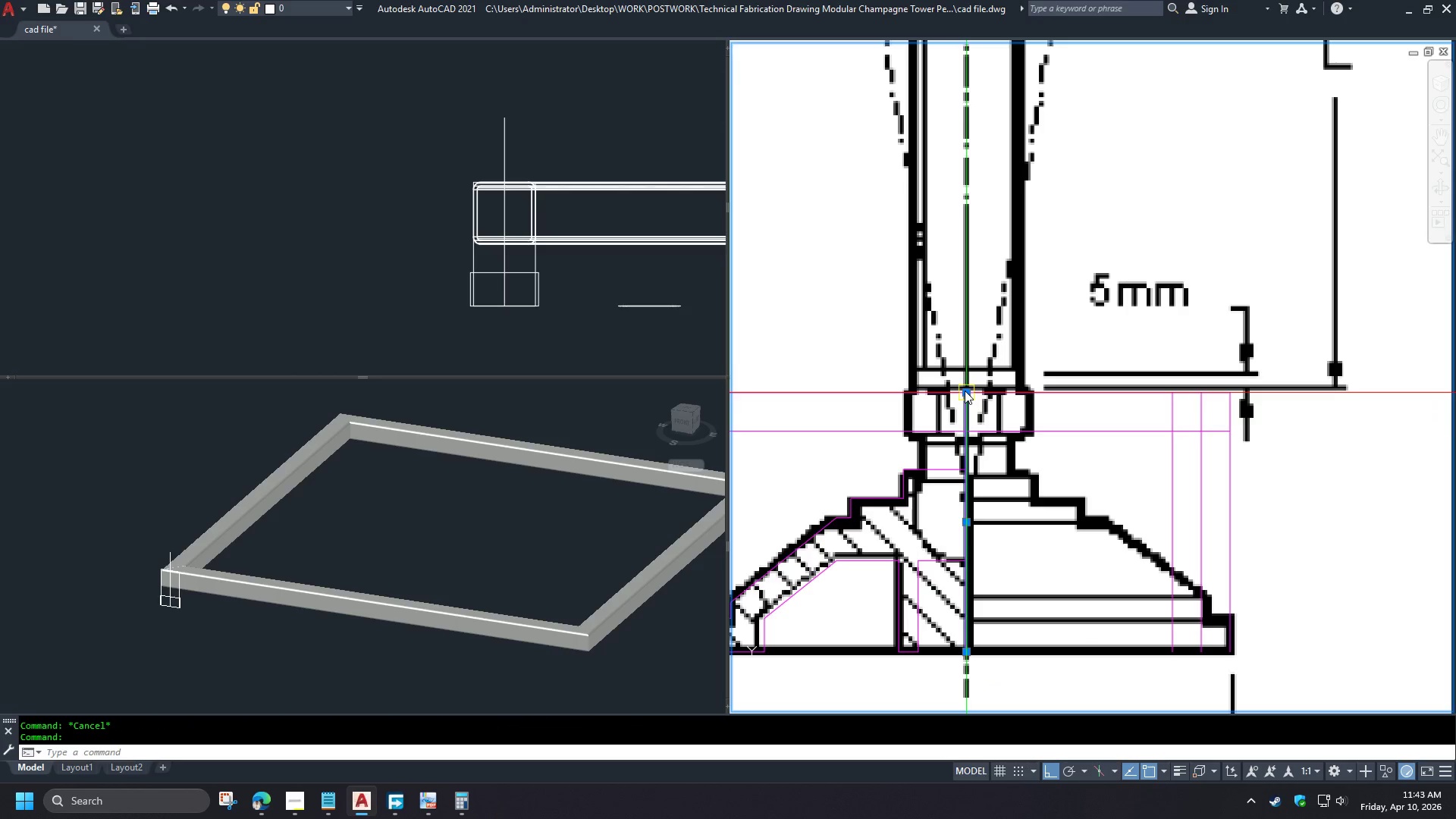 
left_click_drag(start_coordinate=[965, 391], to_coordinate=[966, 380])
 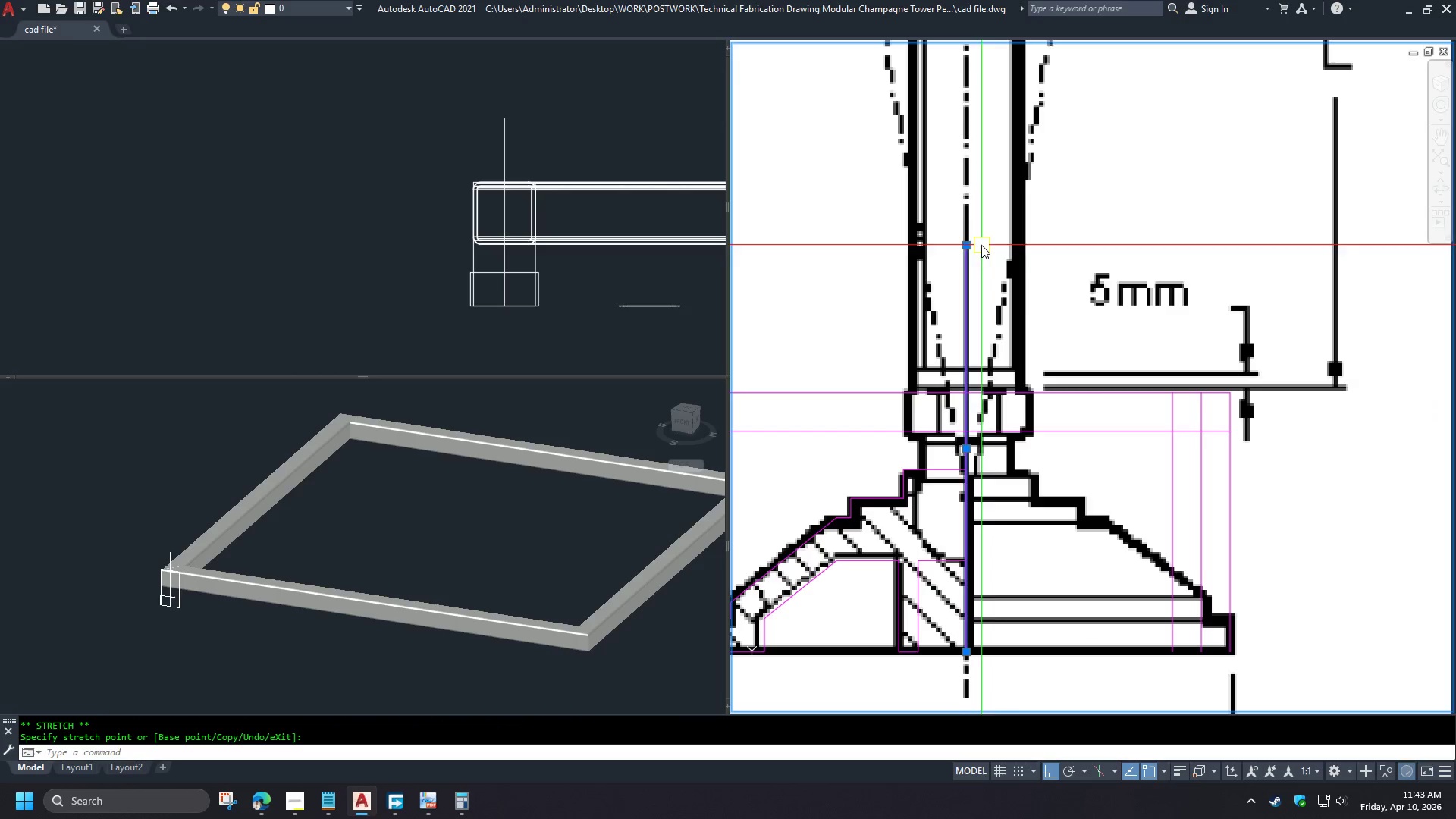 
key(Escape)
 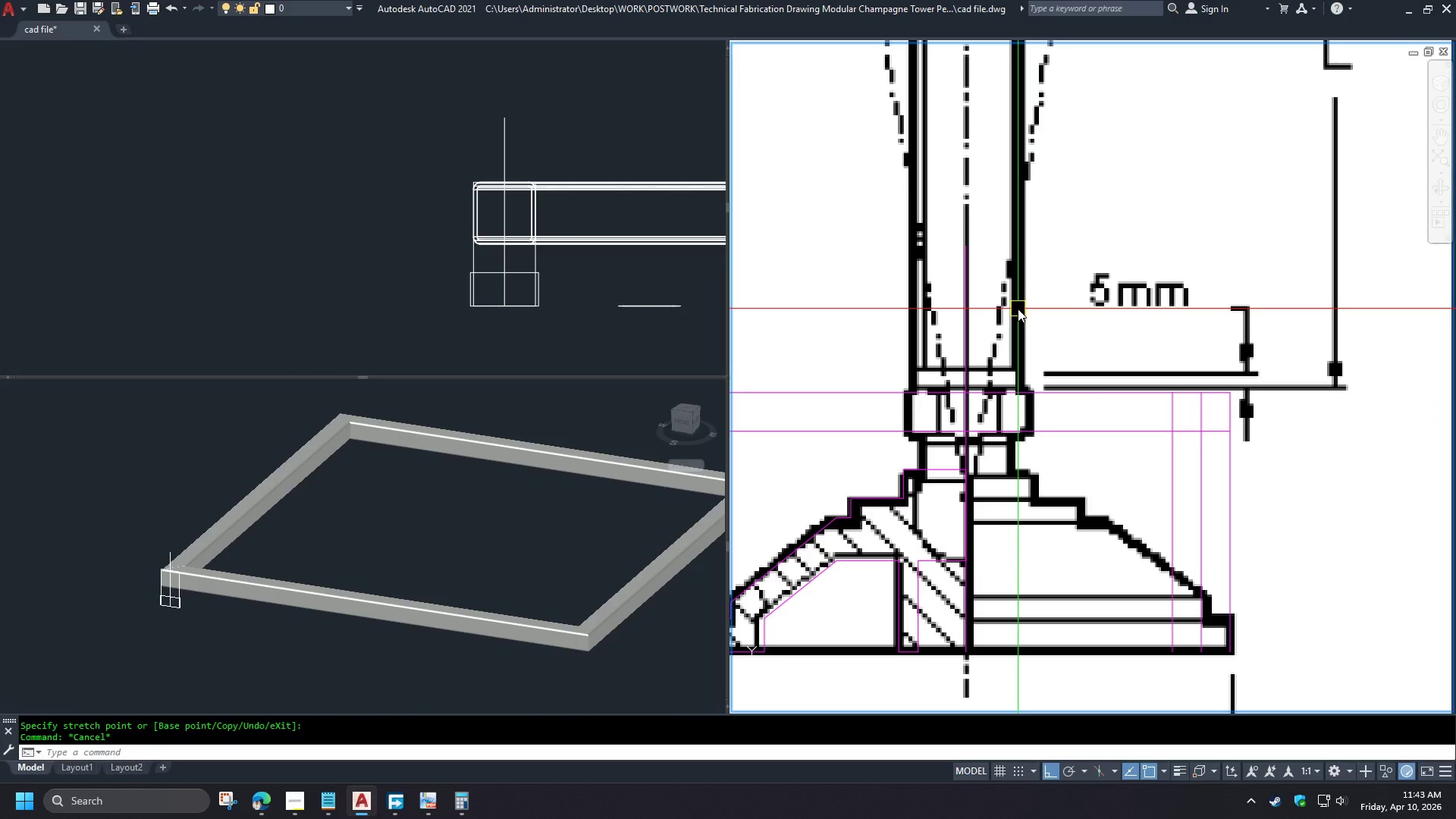 
key(O)
 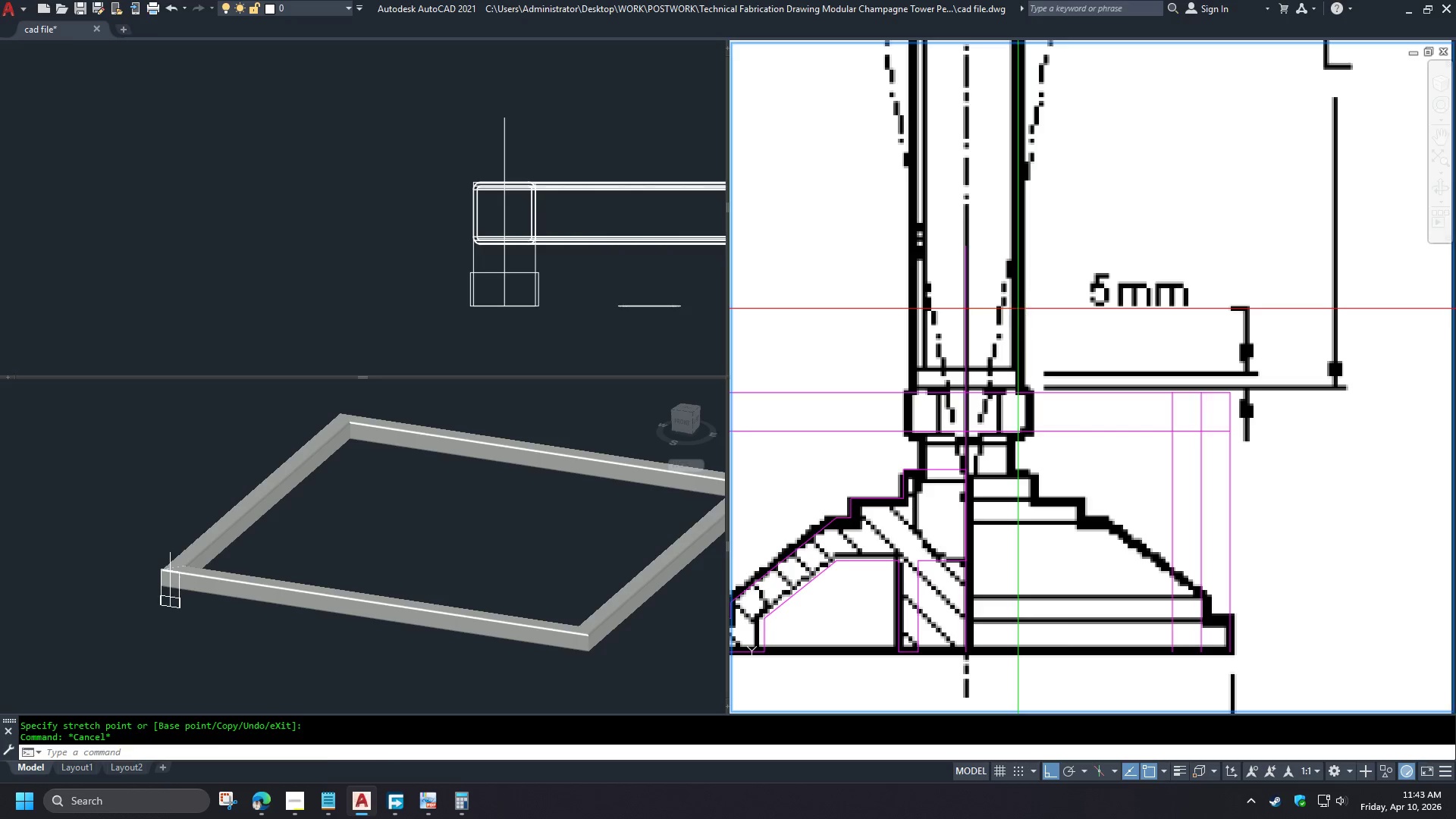 
key(Space)
 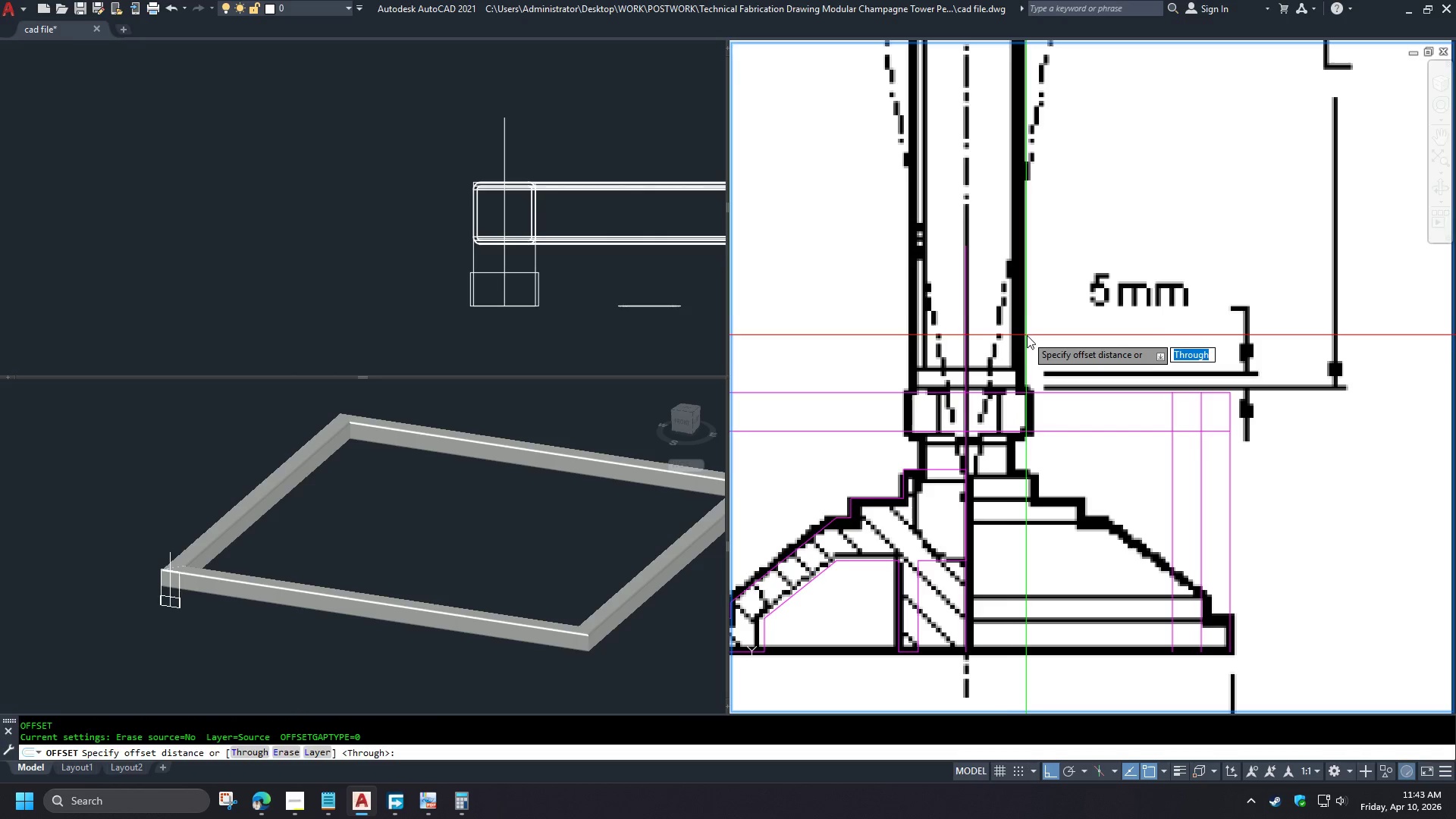 
key(Escape)
 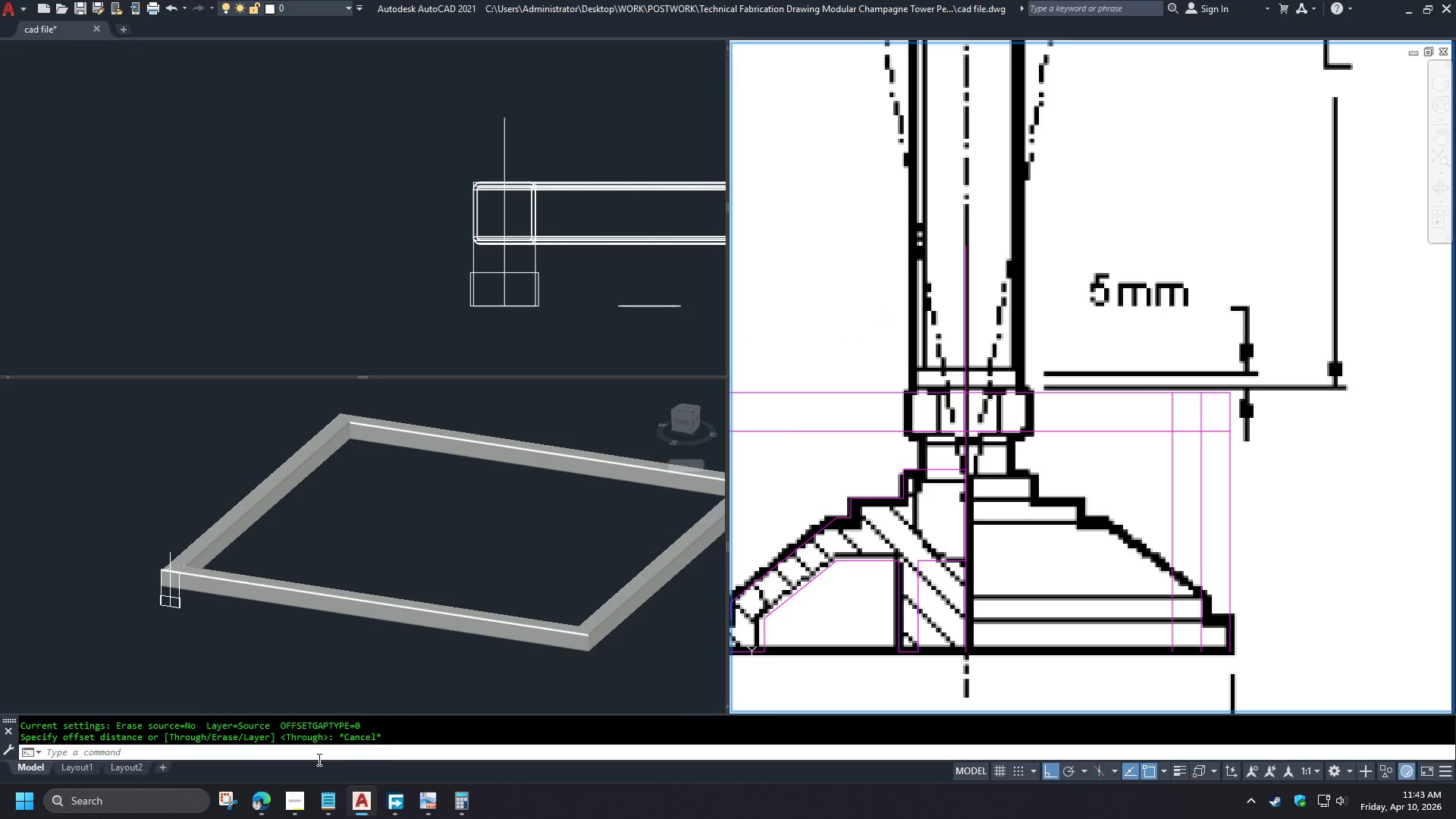 
mouse_move([285, 808])
 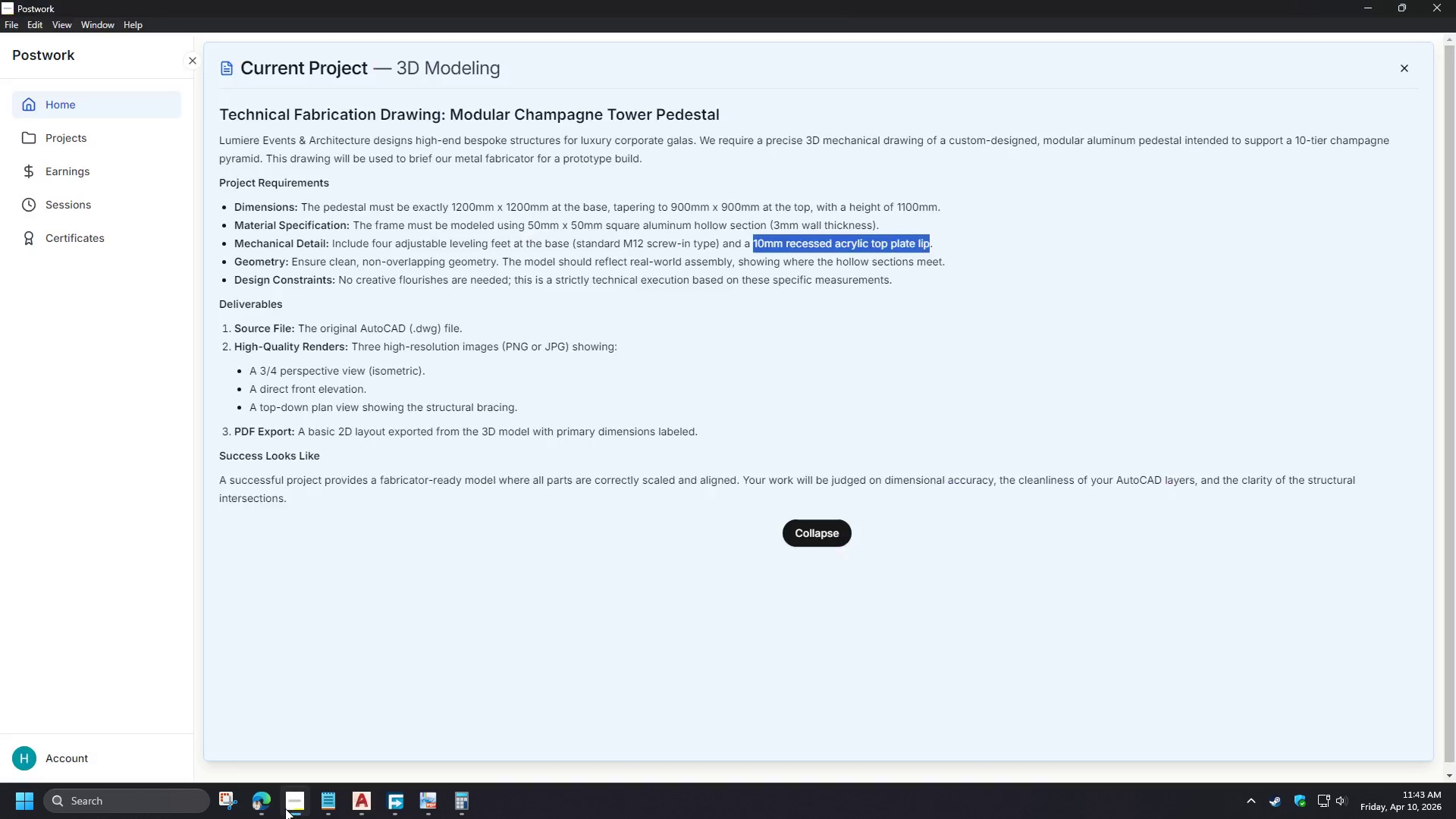 
left_click([285, 808])